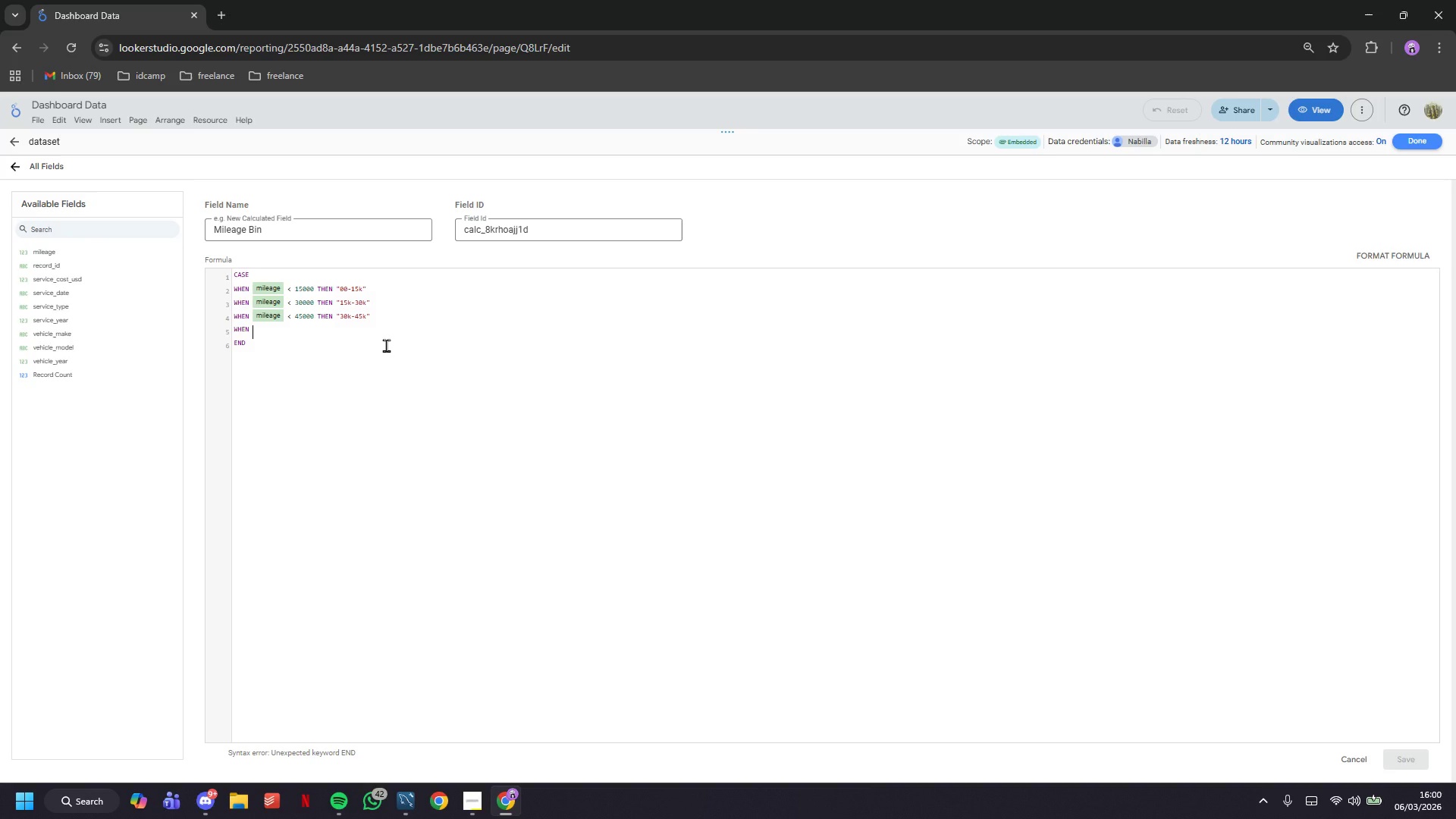 
type(mileage < )
 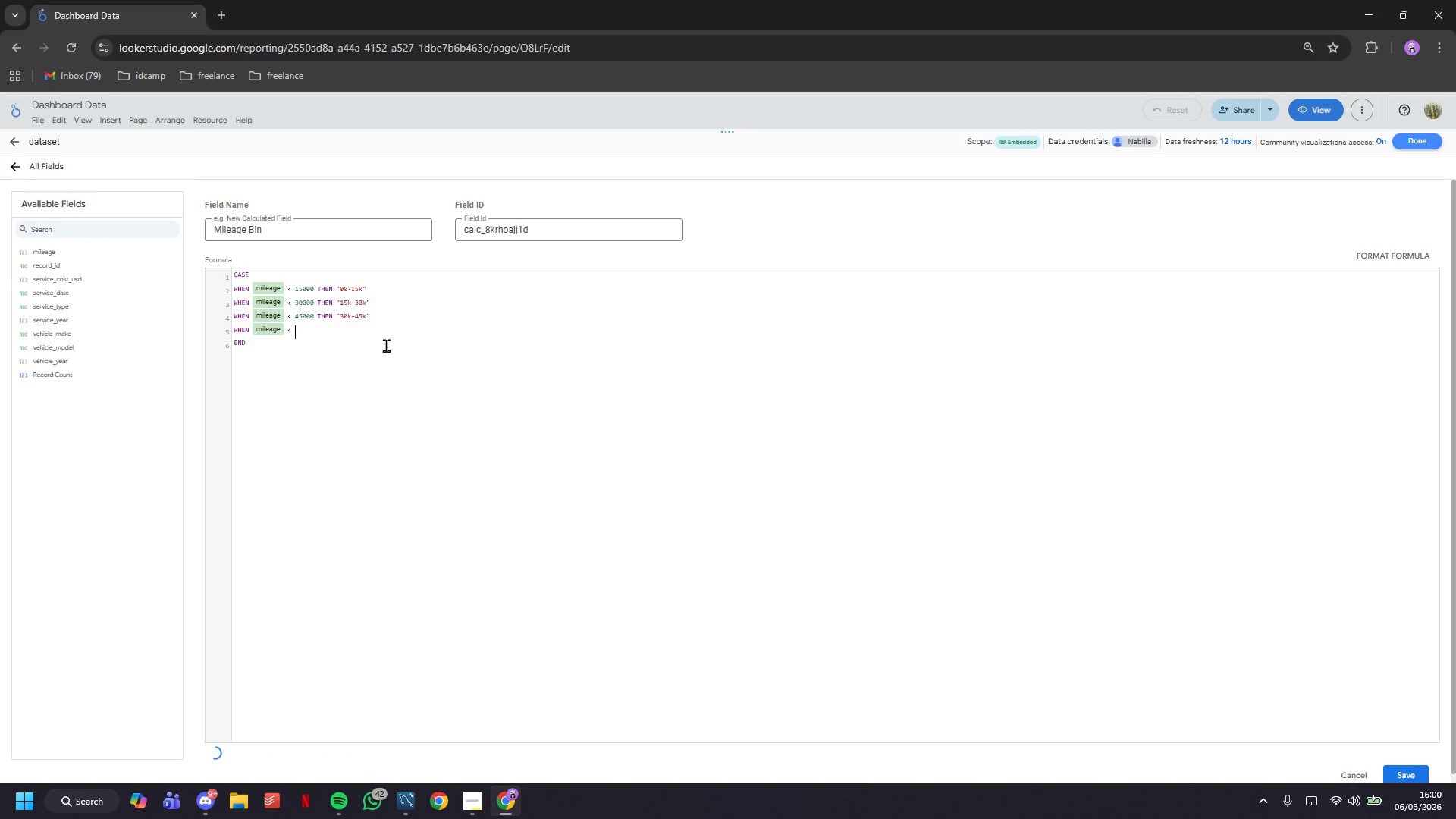 
wait(6.38)
 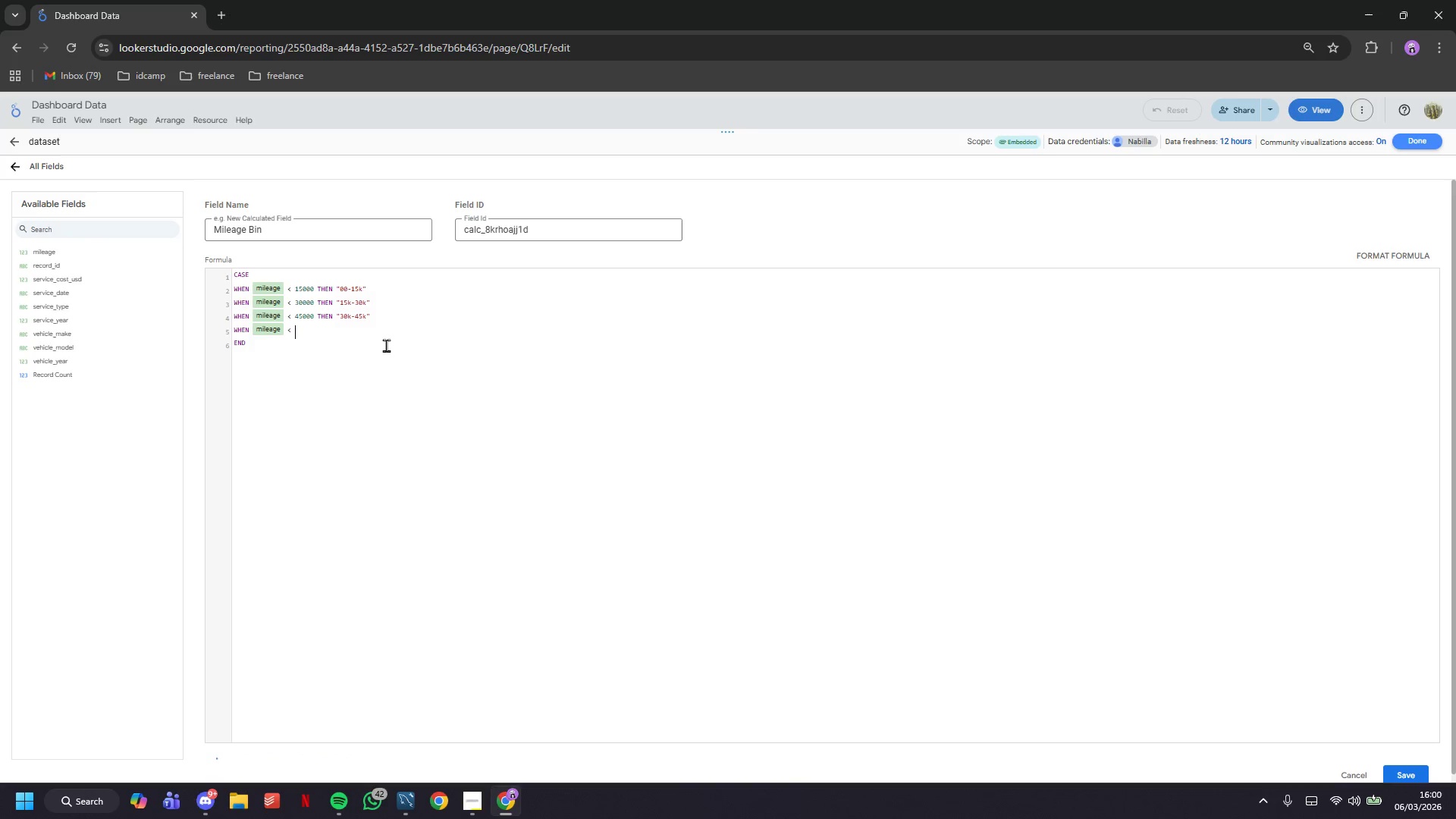 
type(60000 THEN )
 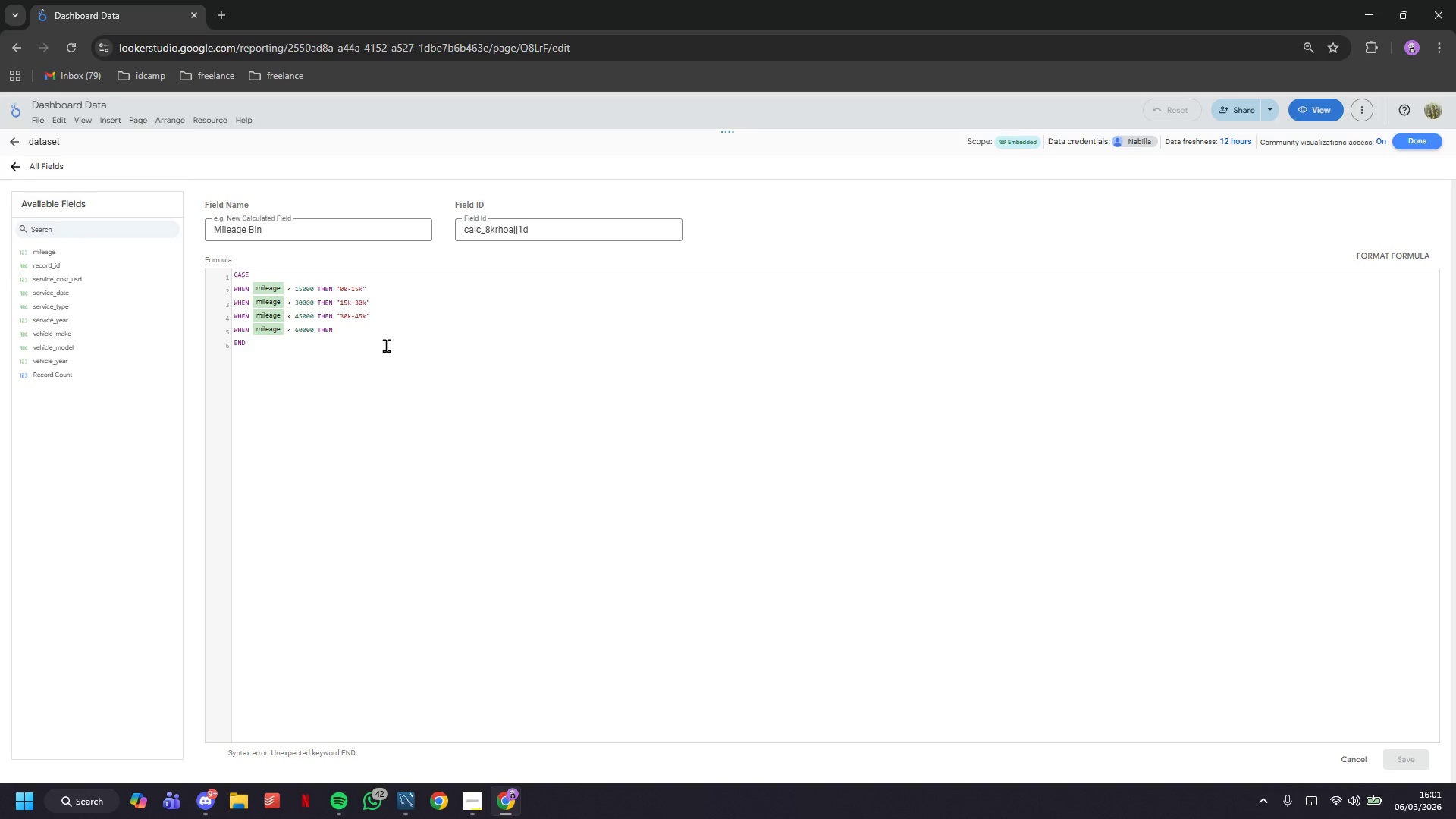 
wait(8.38)
 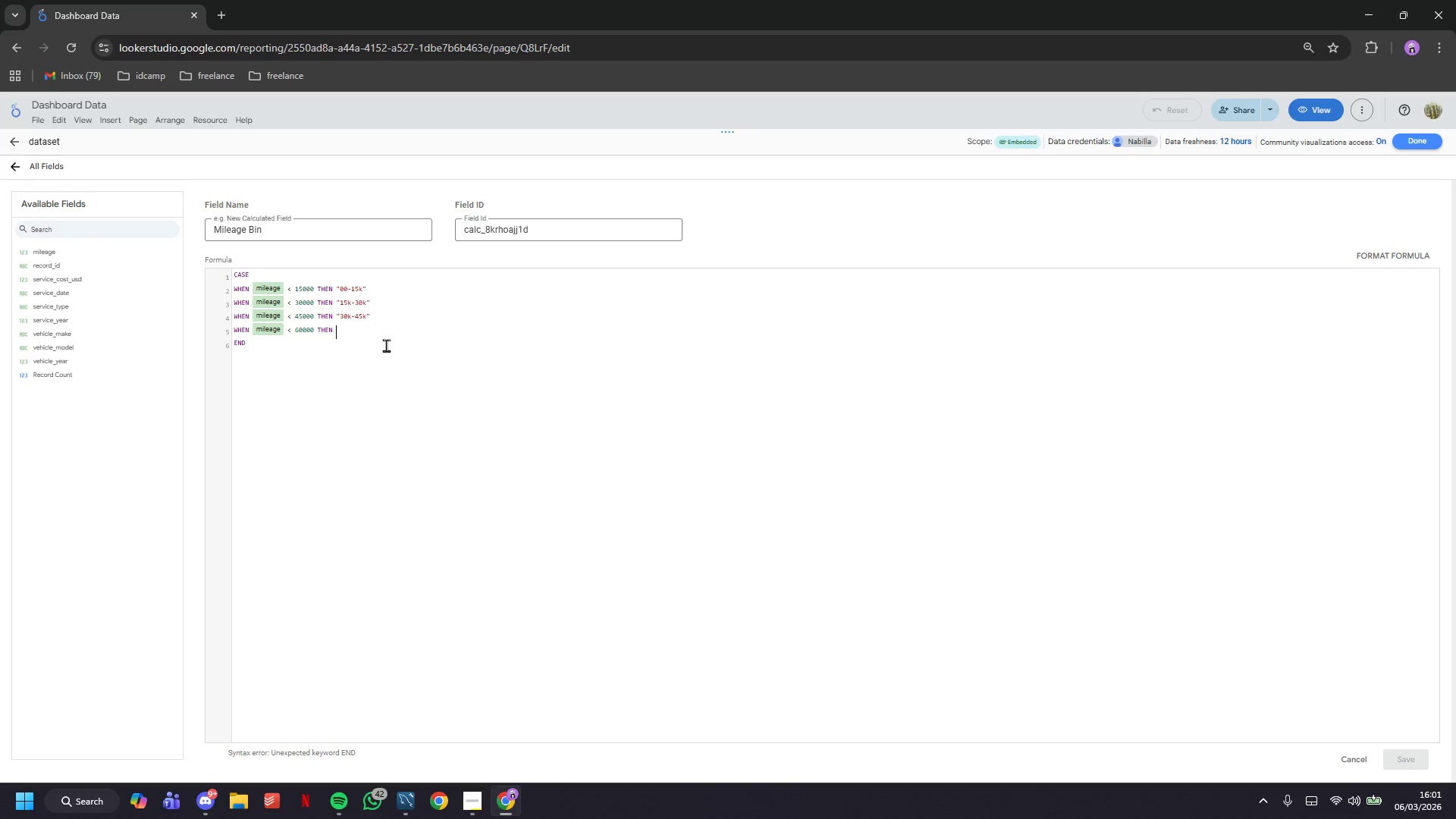 
type("45k-60k)
 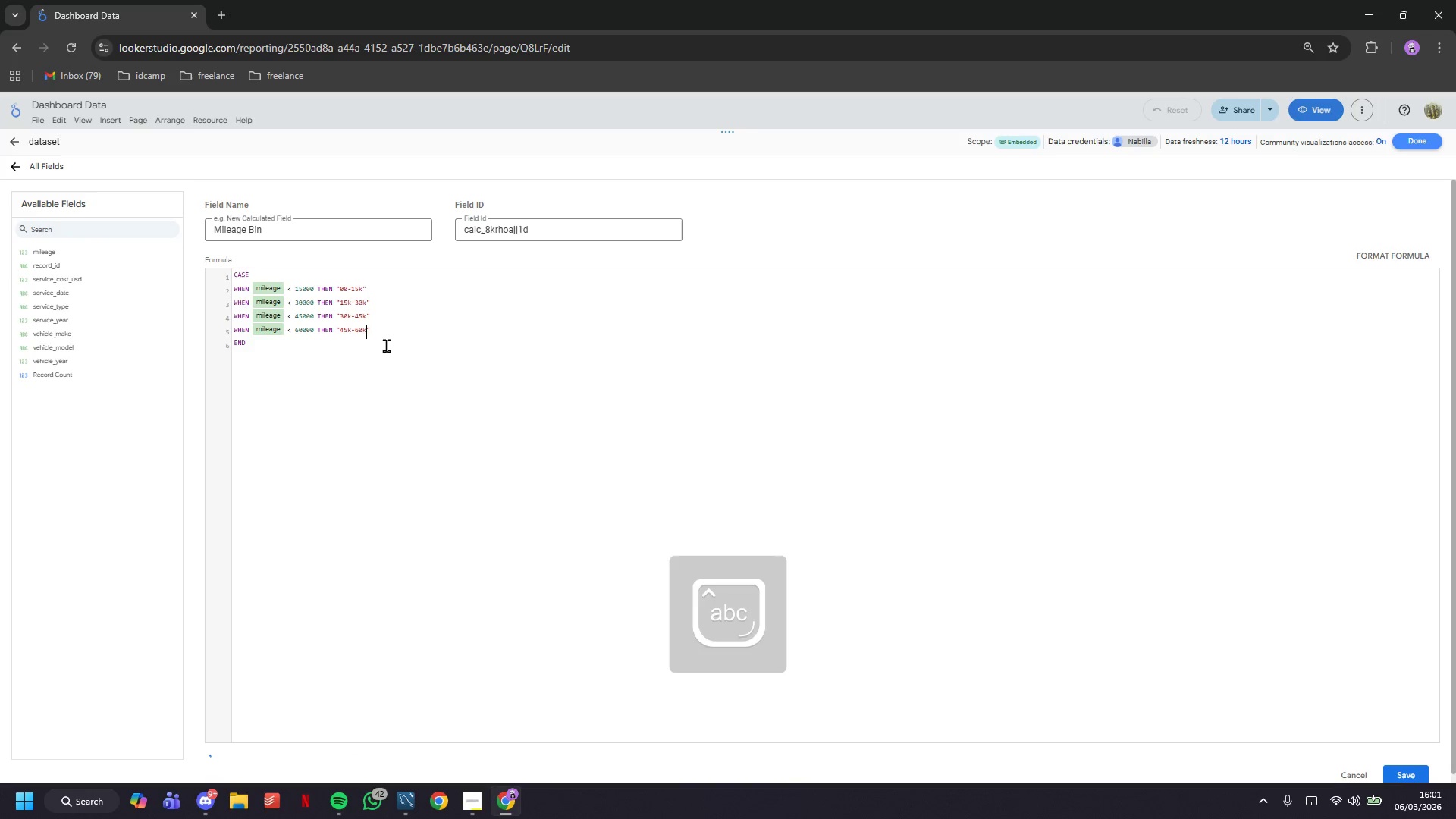 
key(ArrowRight)
 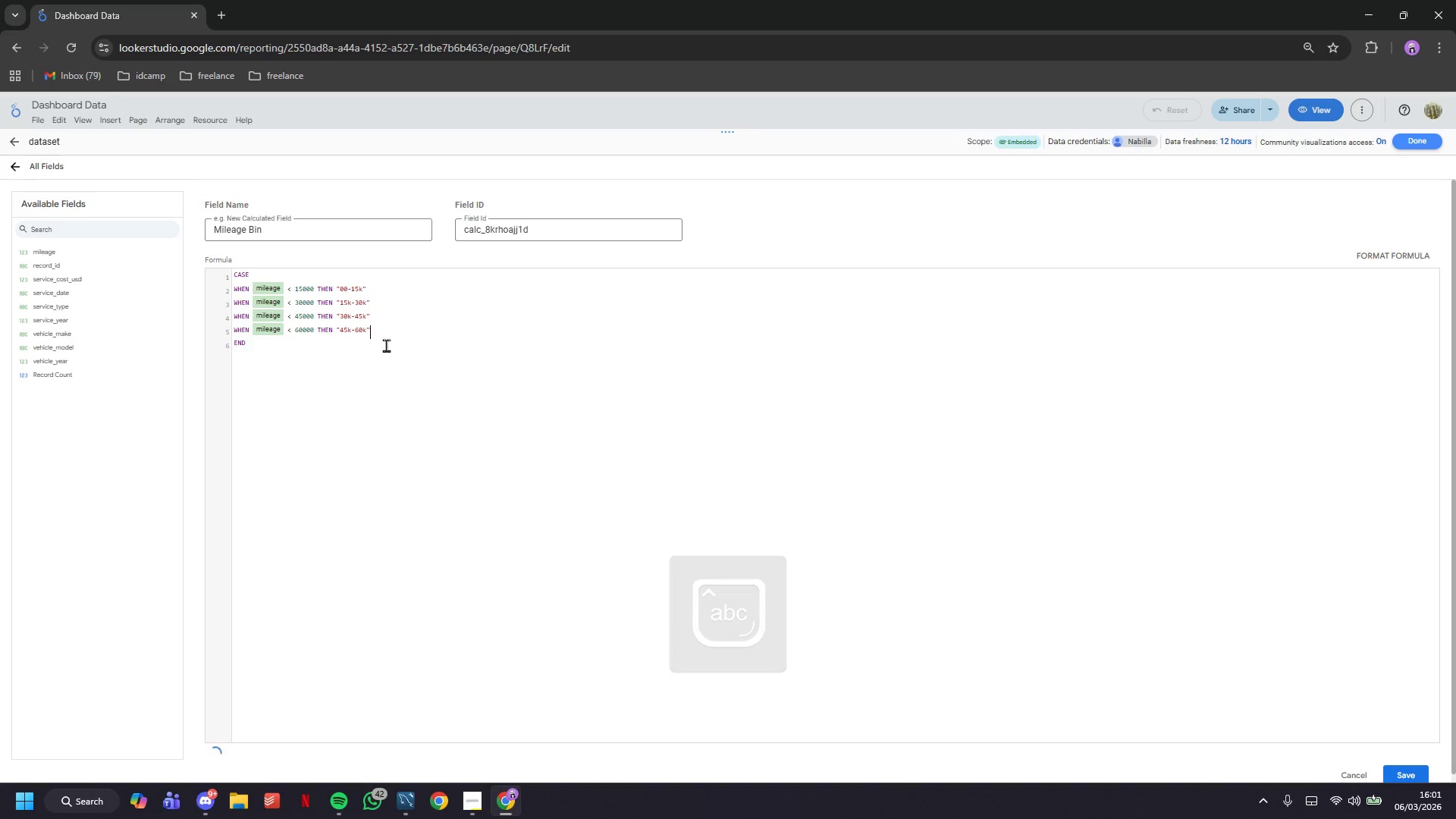 
key(Enter)
 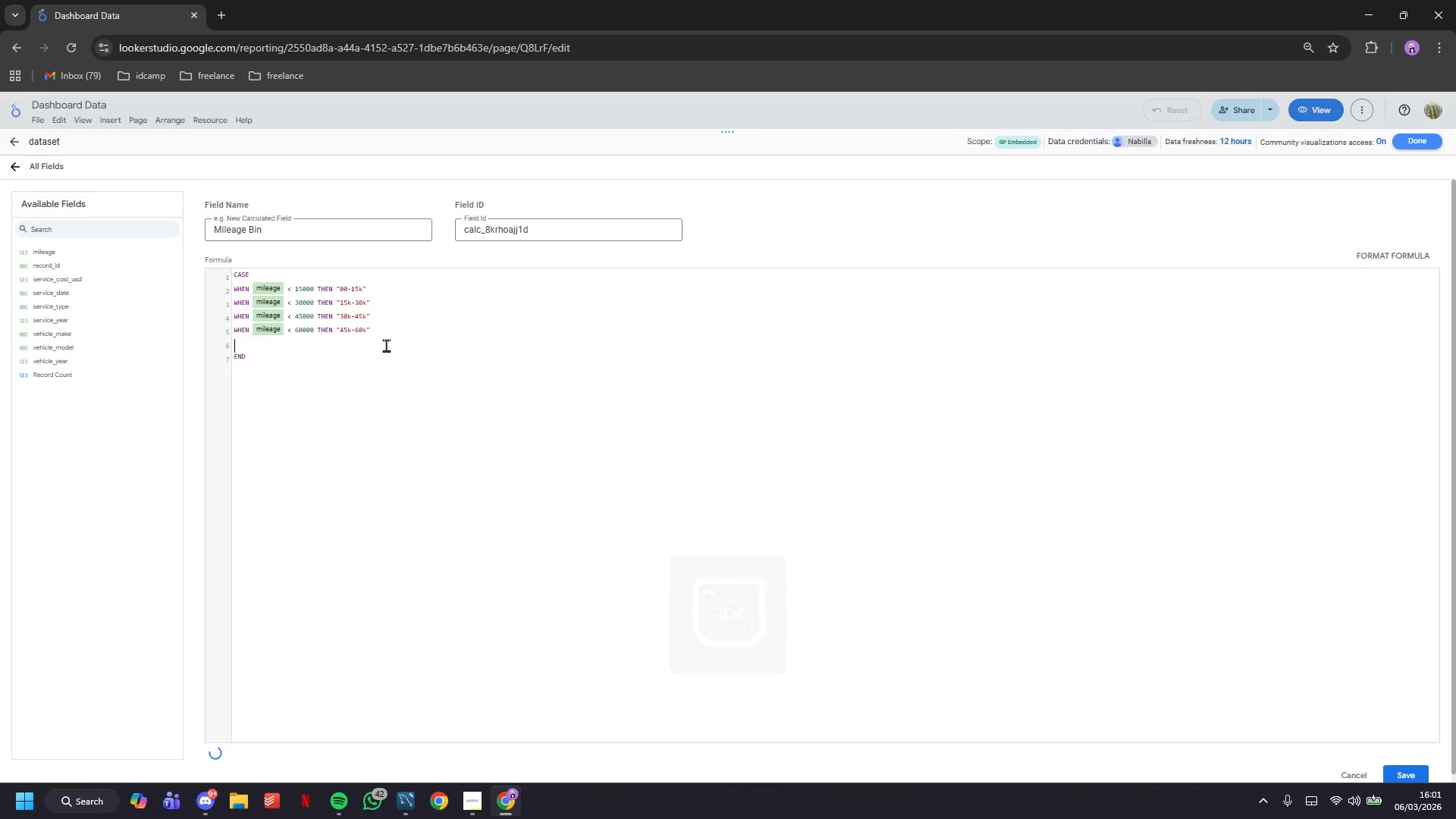 
type(WHEN mileg)
 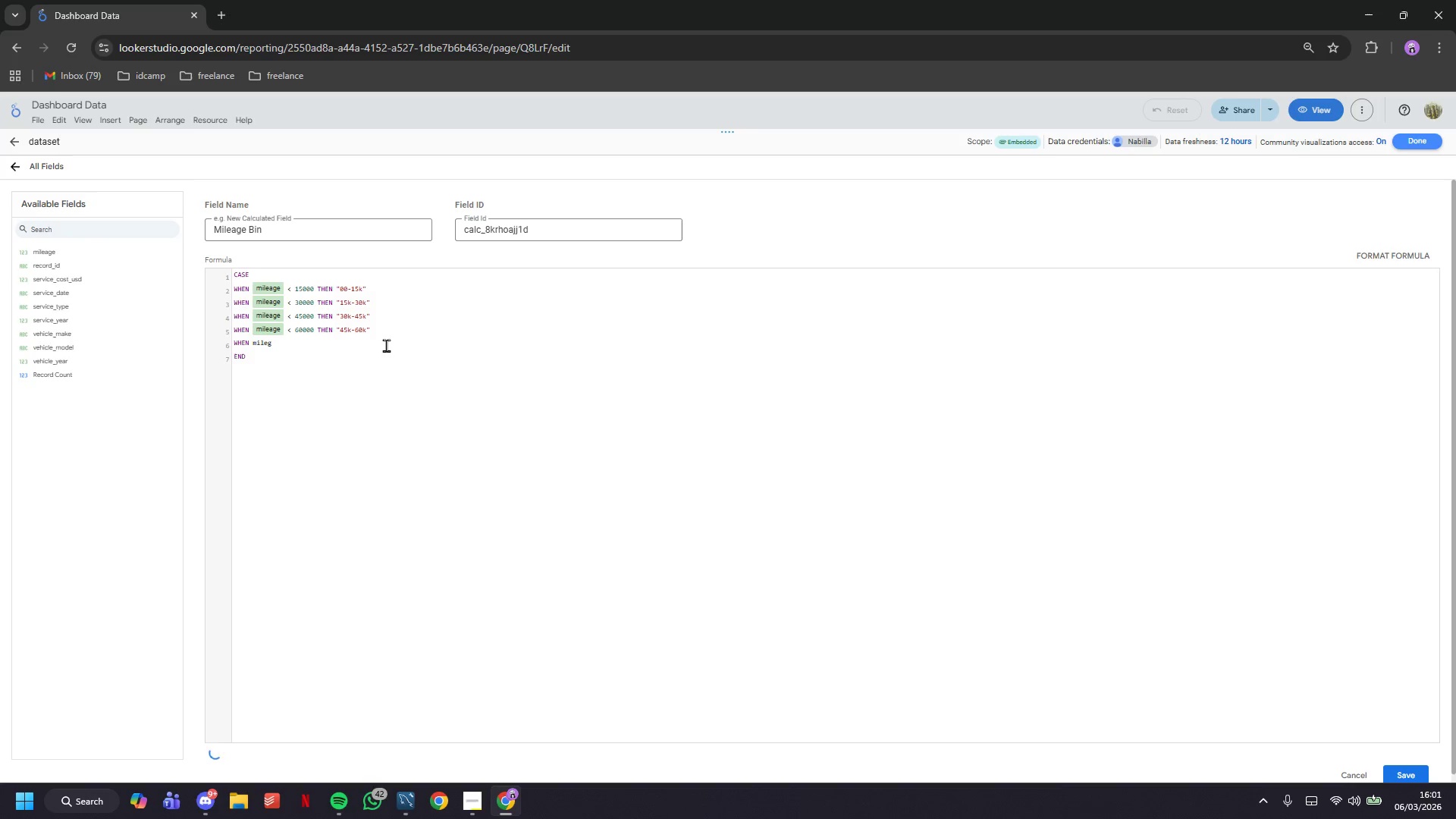 
key(Backspace)
type(age < 75000 THEN "")
 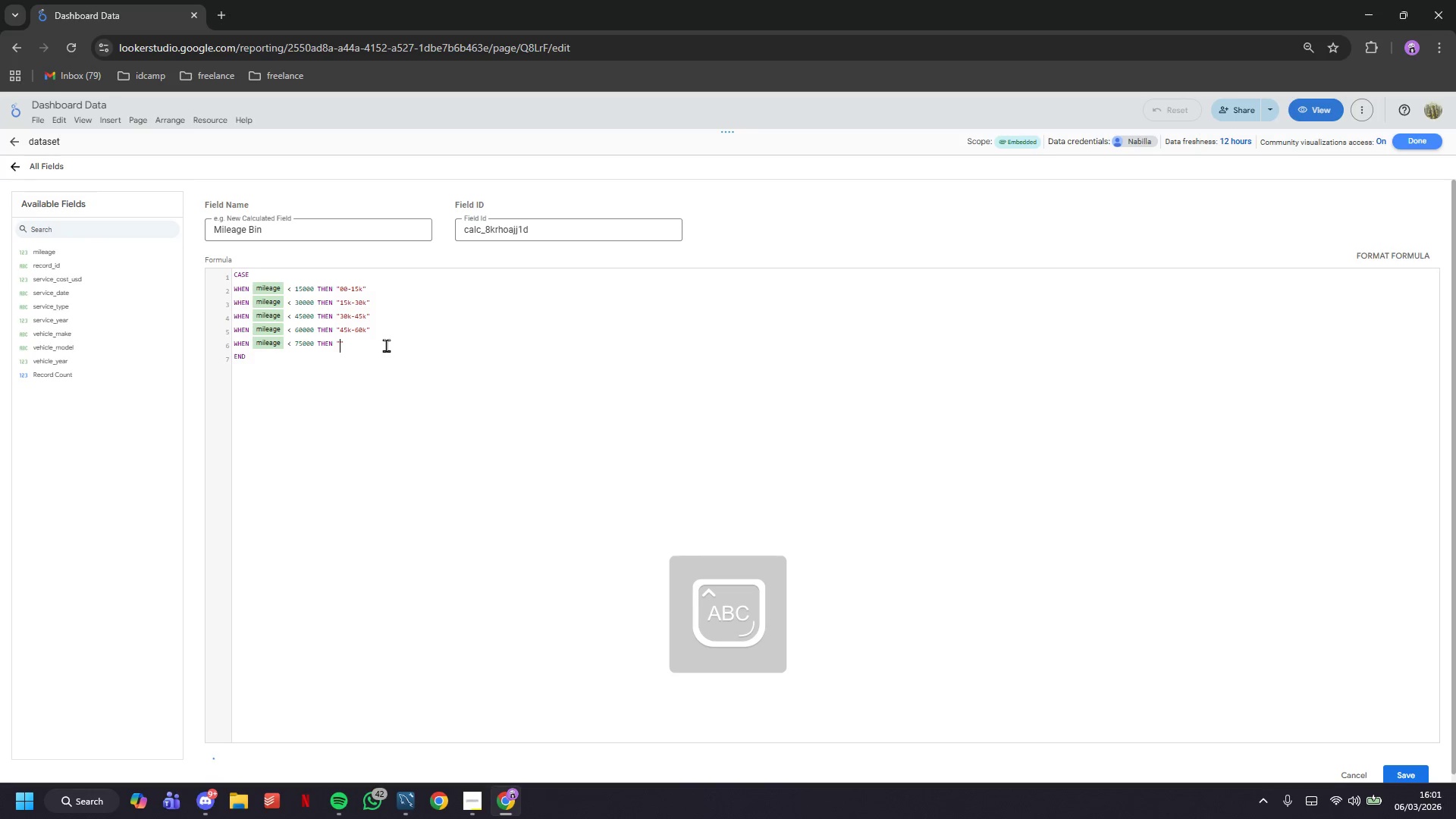 
 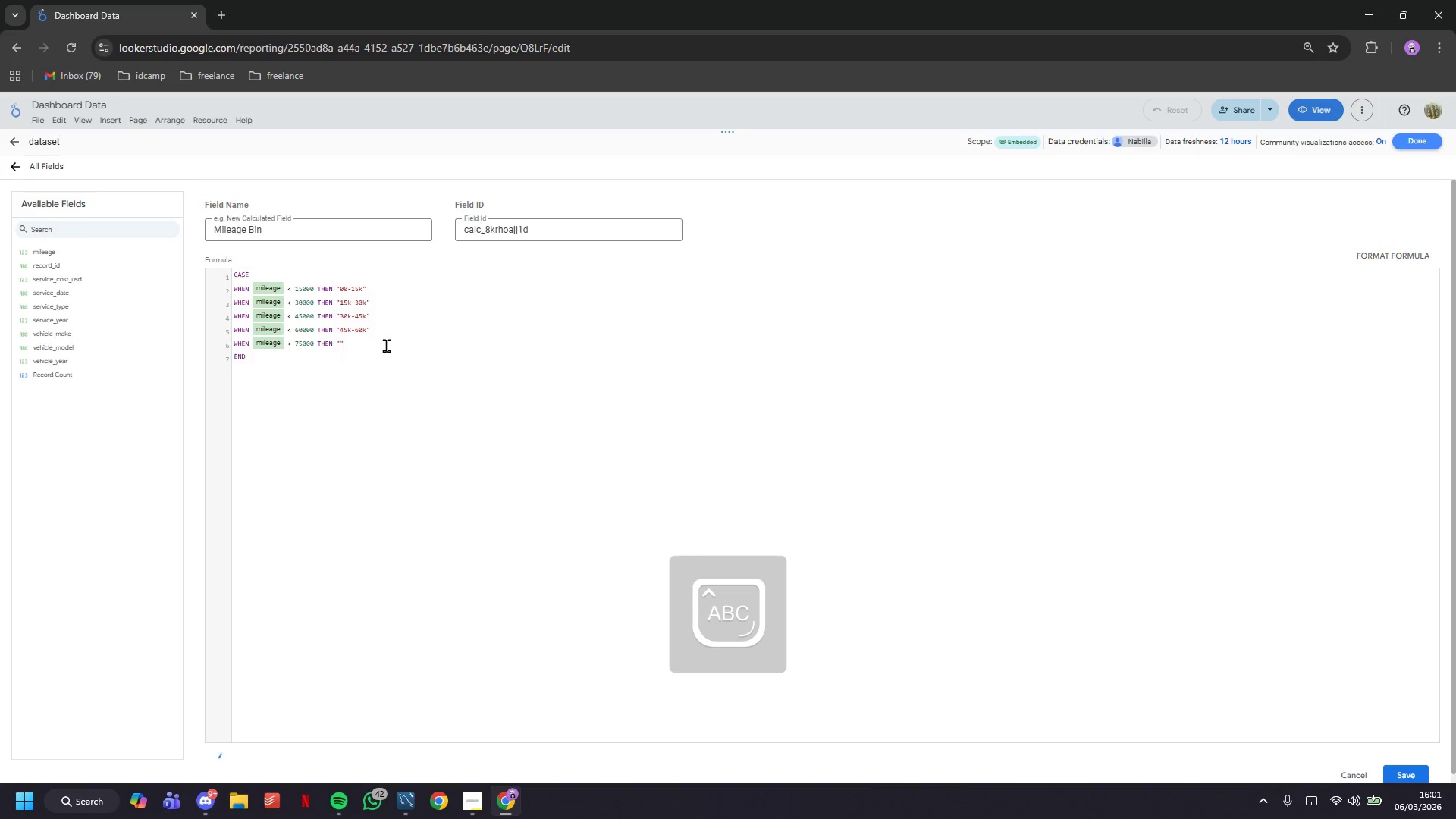 
key(ArrowLeft)
 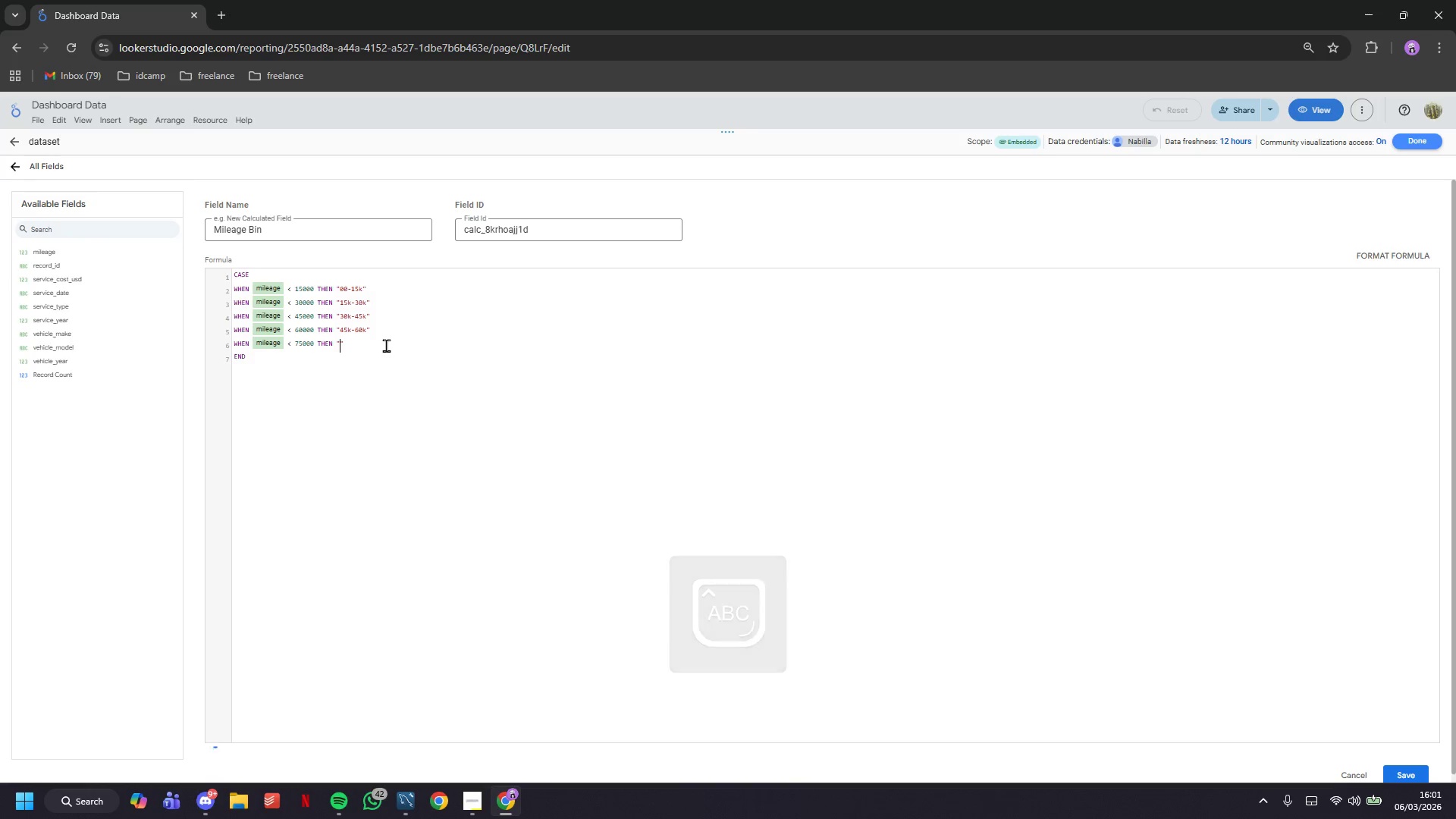 
type(60k-75k)
 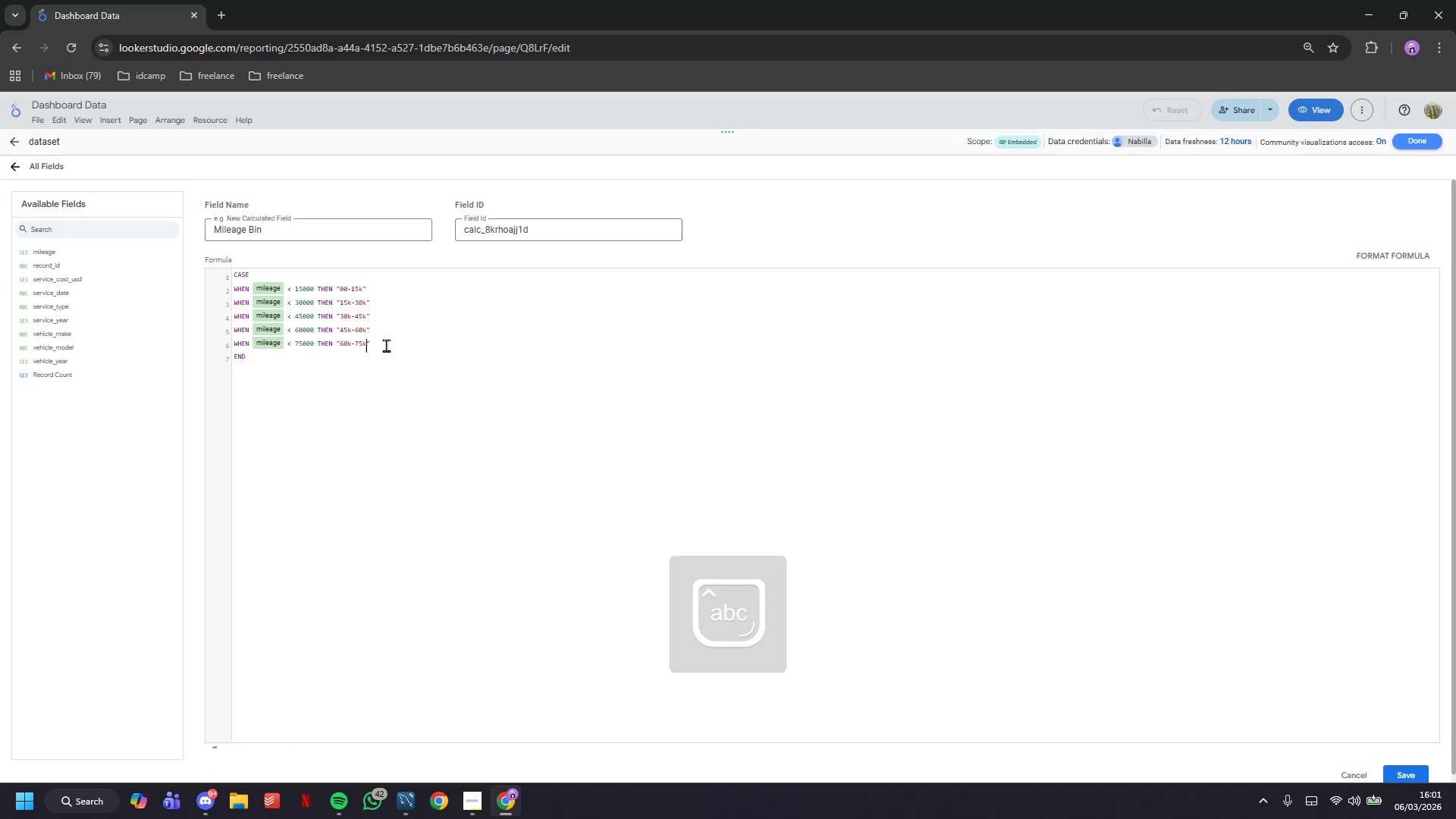 
key(ArrowRight)
 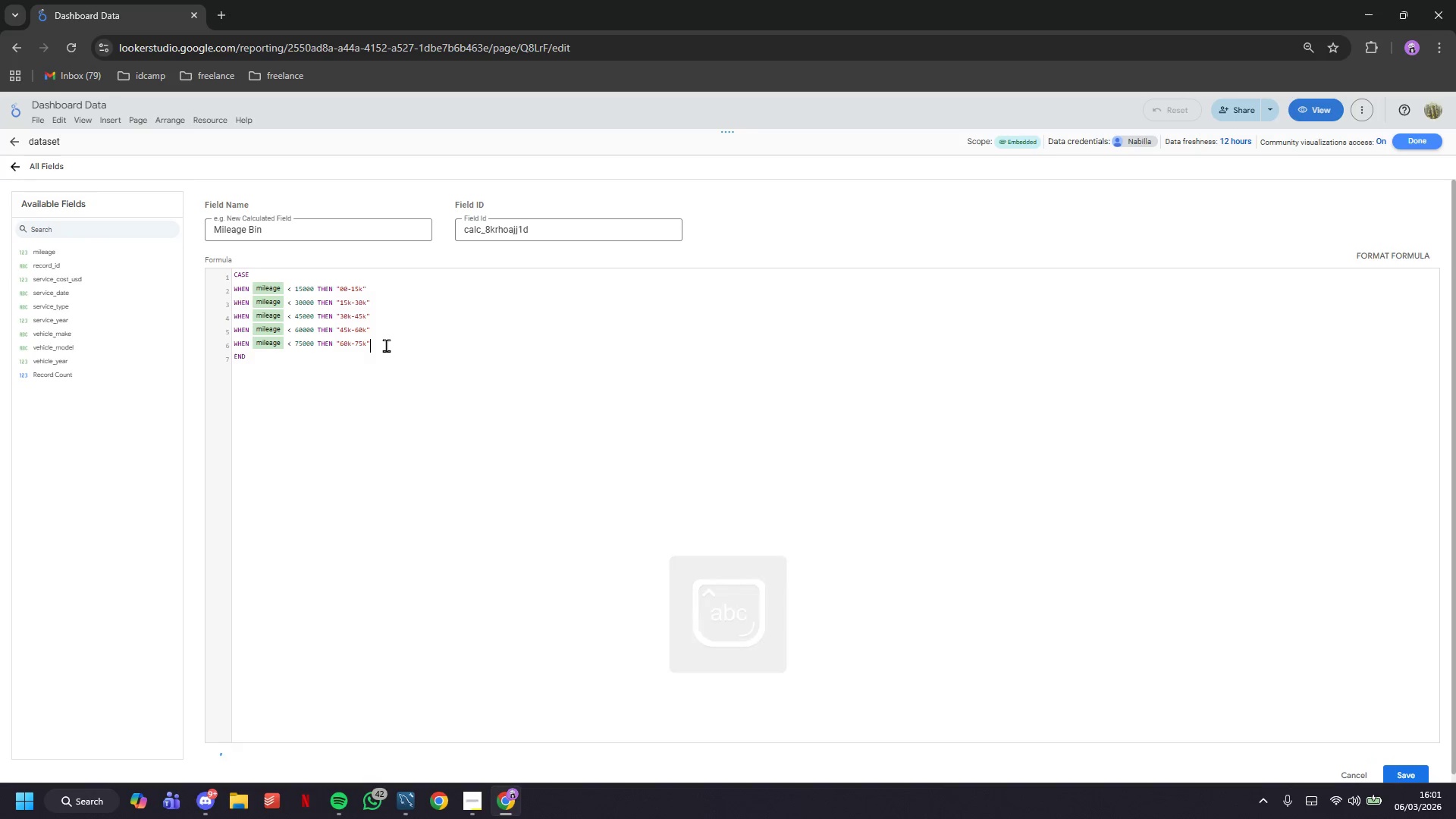 
key(Enter)
 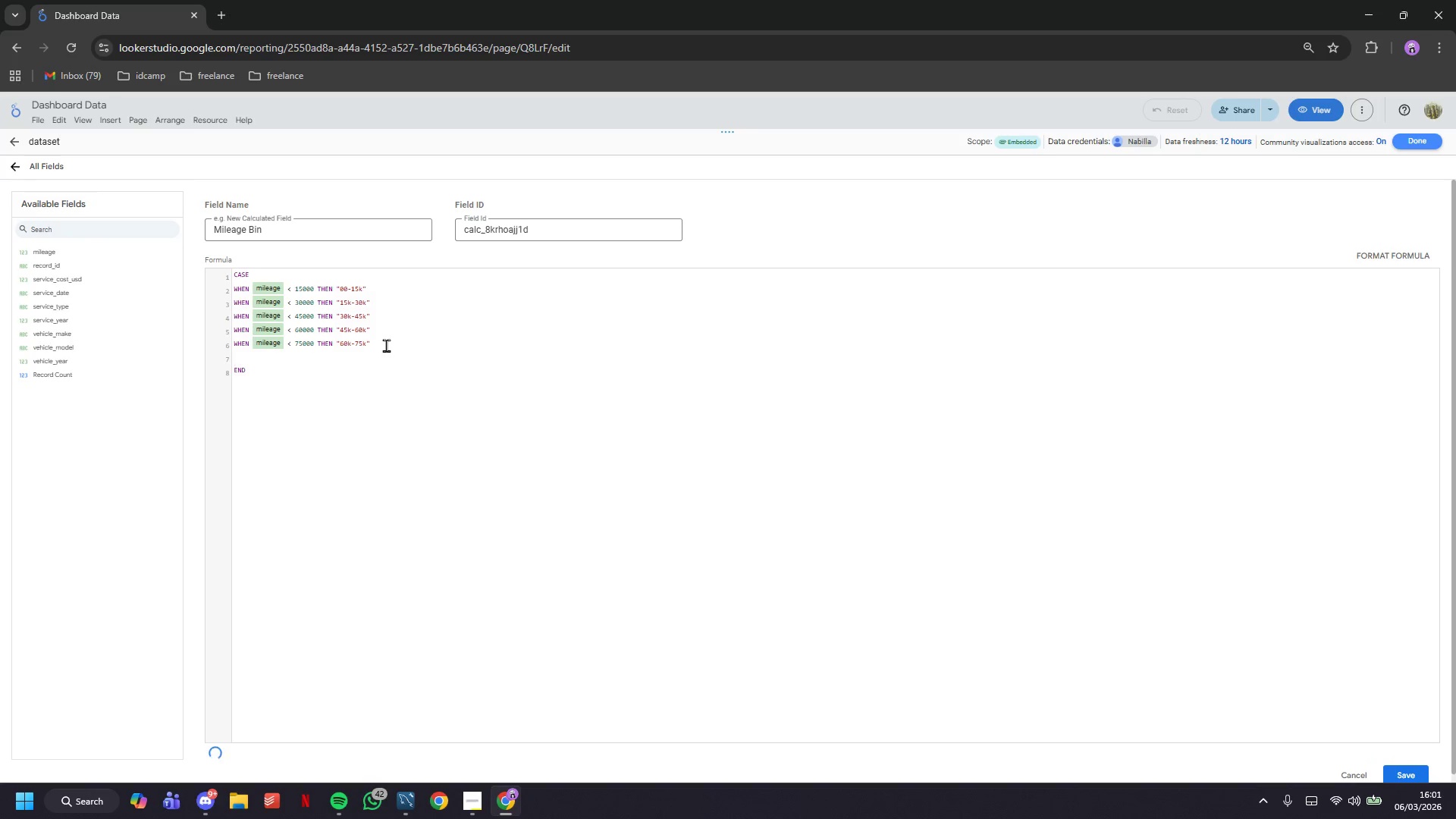 
type(WHEN mileage )
key(Backspace)
type(< )
 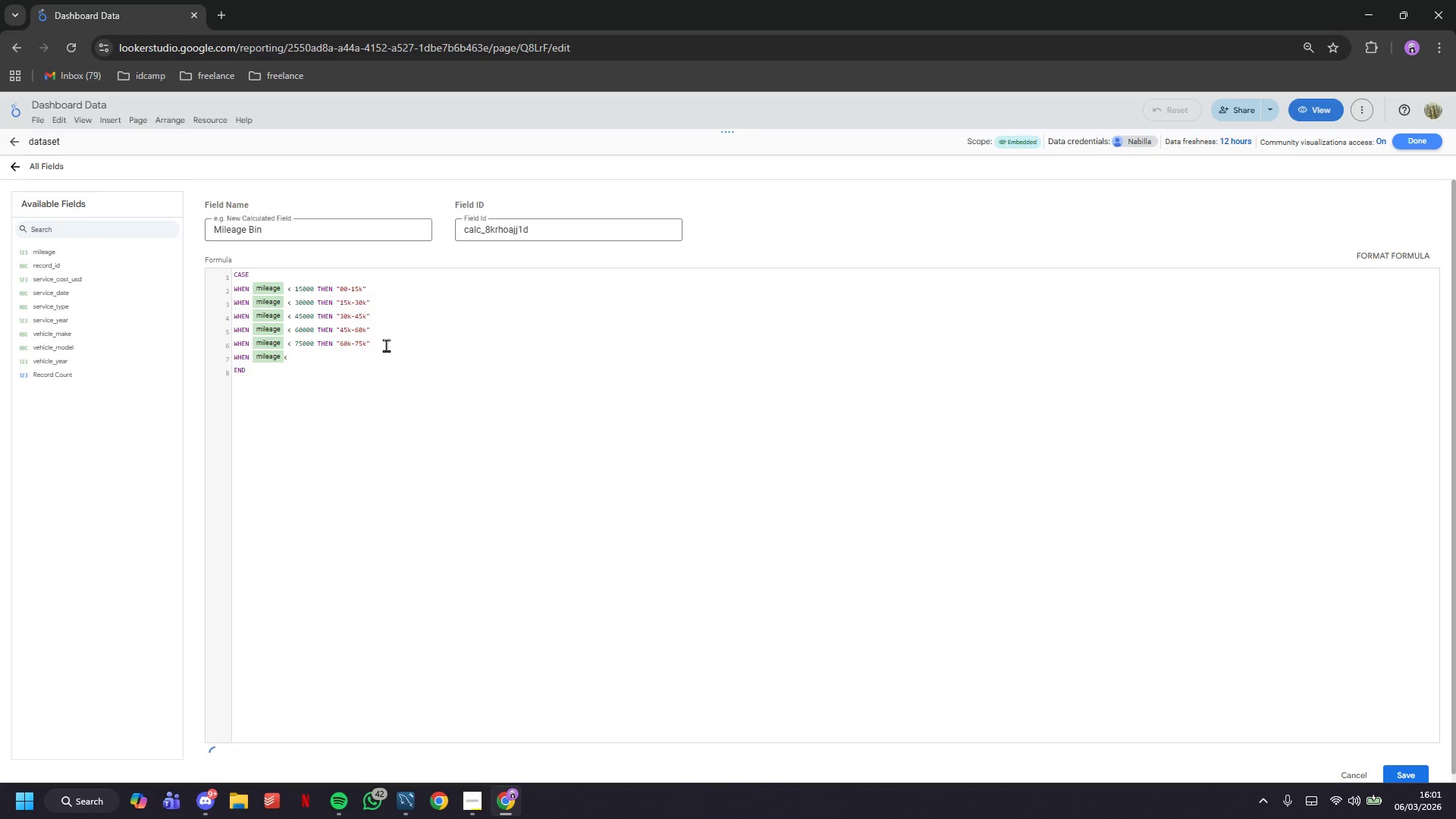 
key(ArrowLeft)
 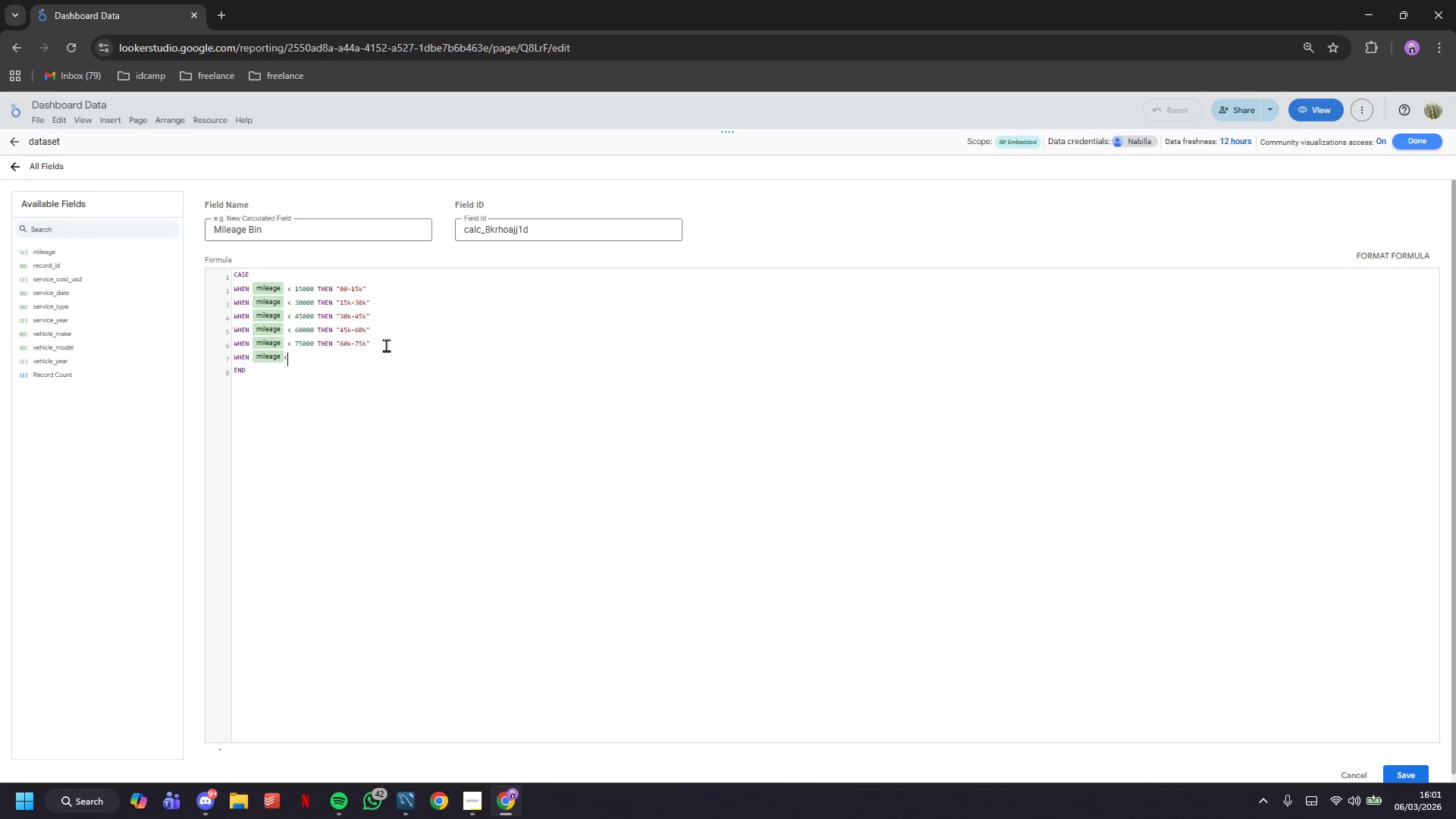 
key(ArrowLeft)
 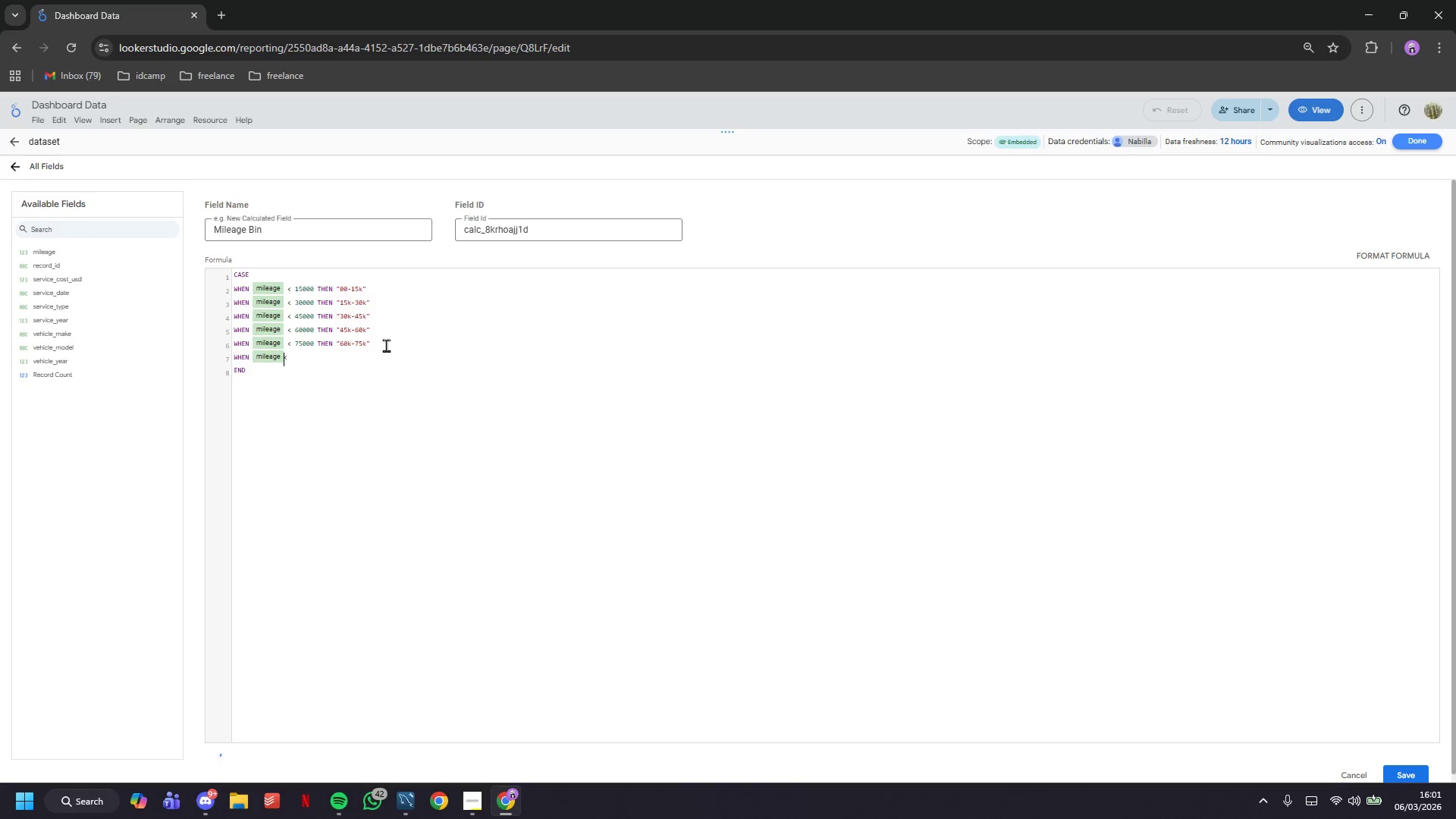 
key(Space)
 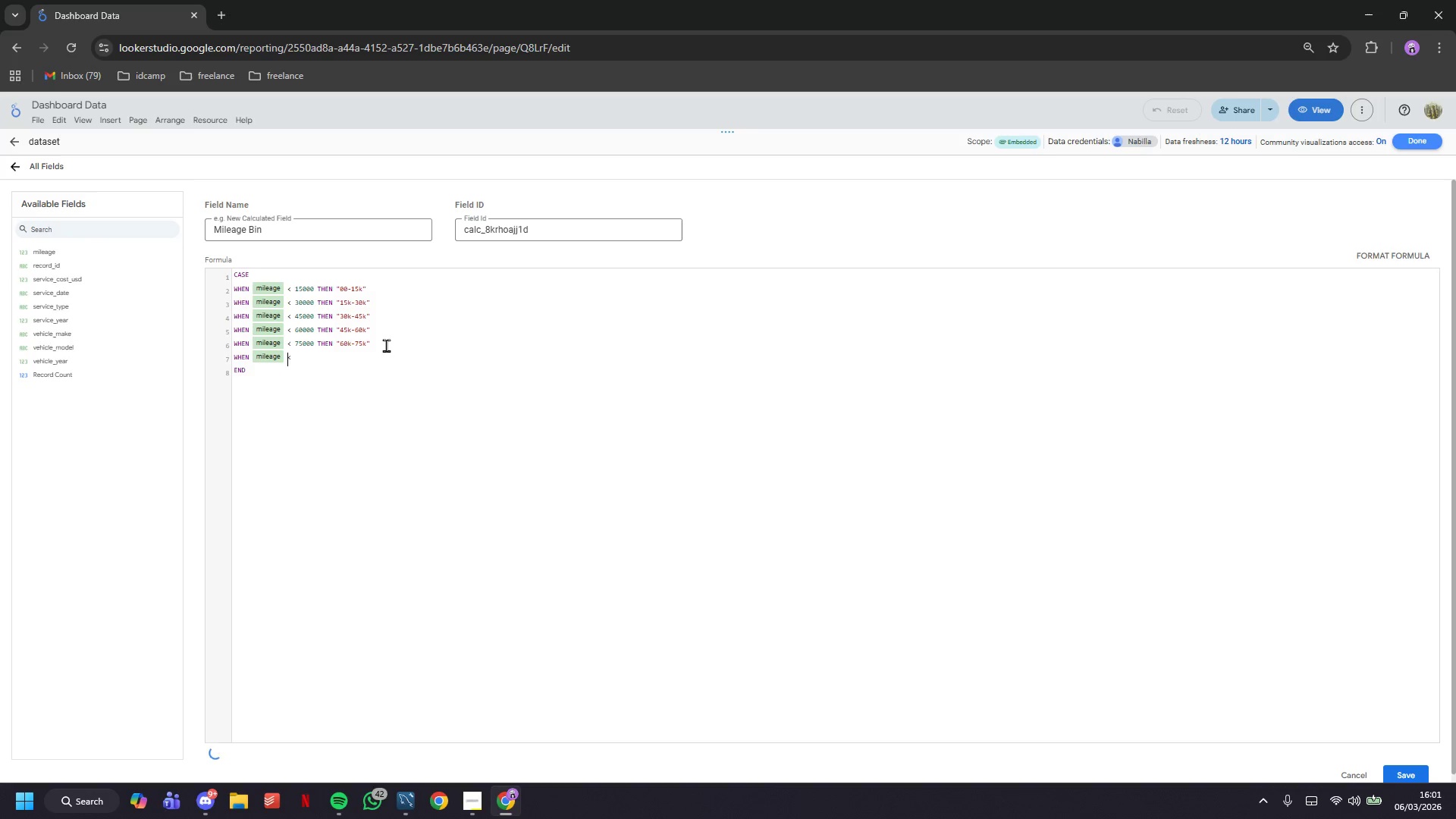 
key(ArrowRight)
 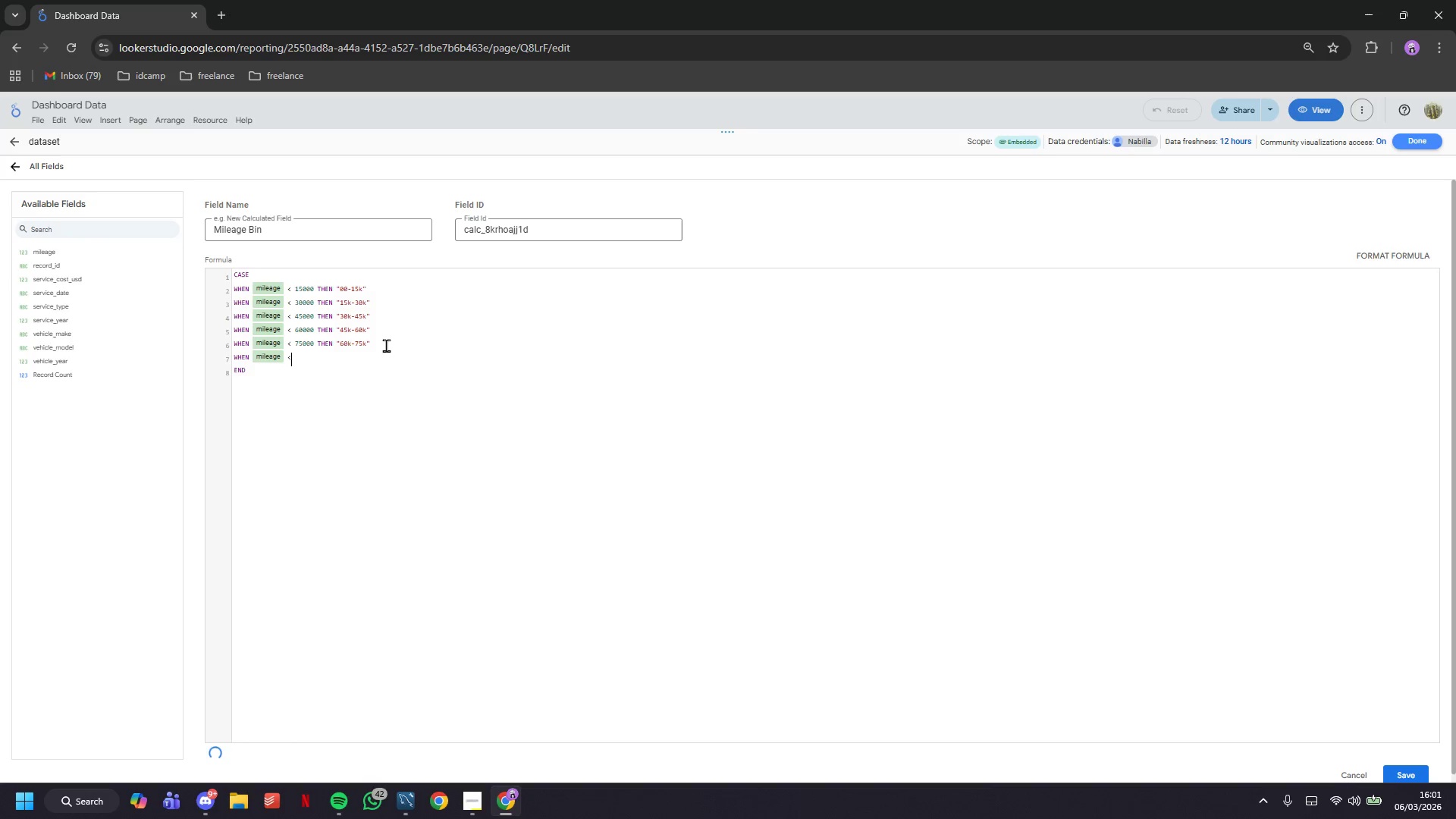 
type( 90000 THEN ")
 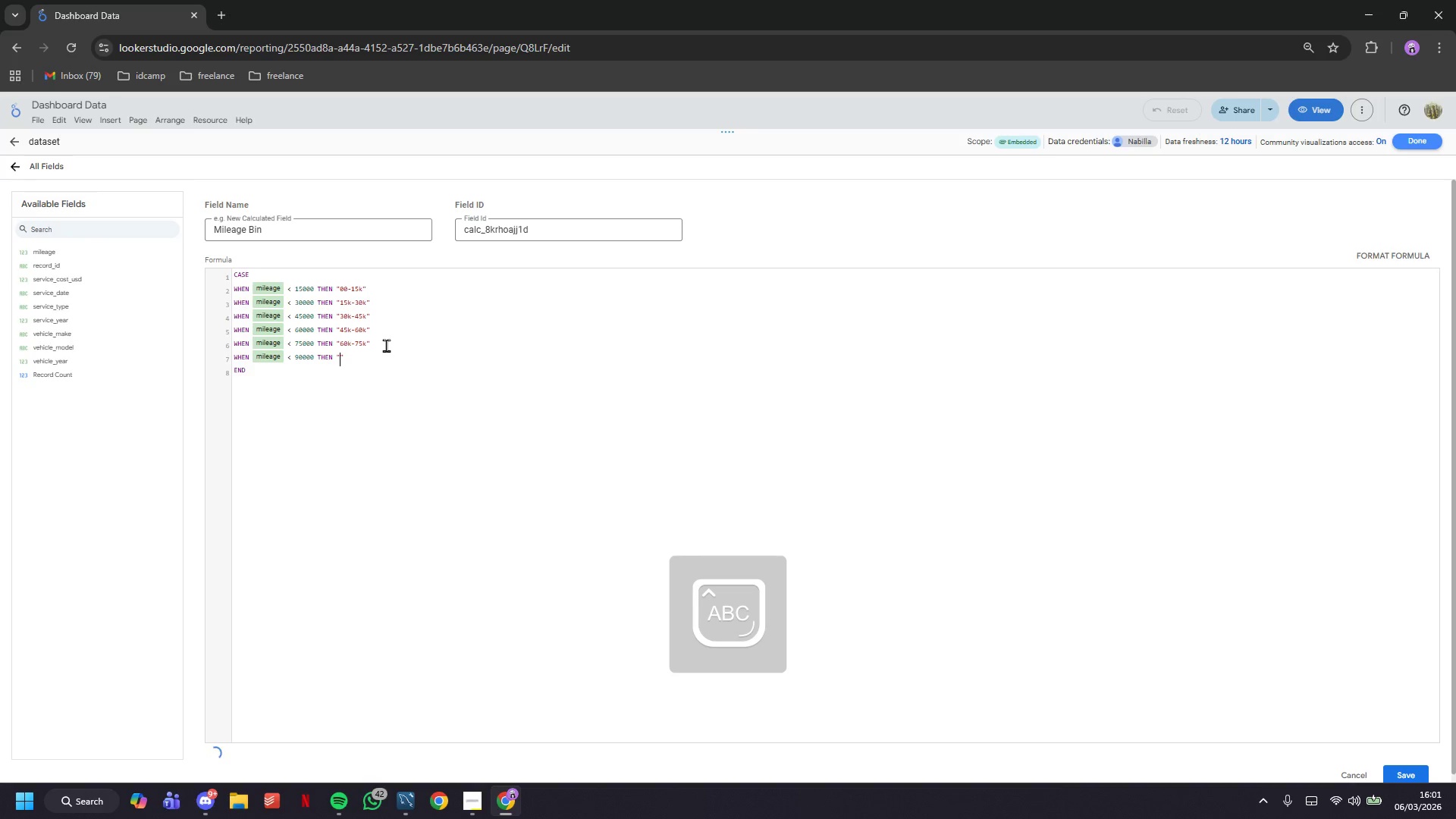 
wait(6.14)
 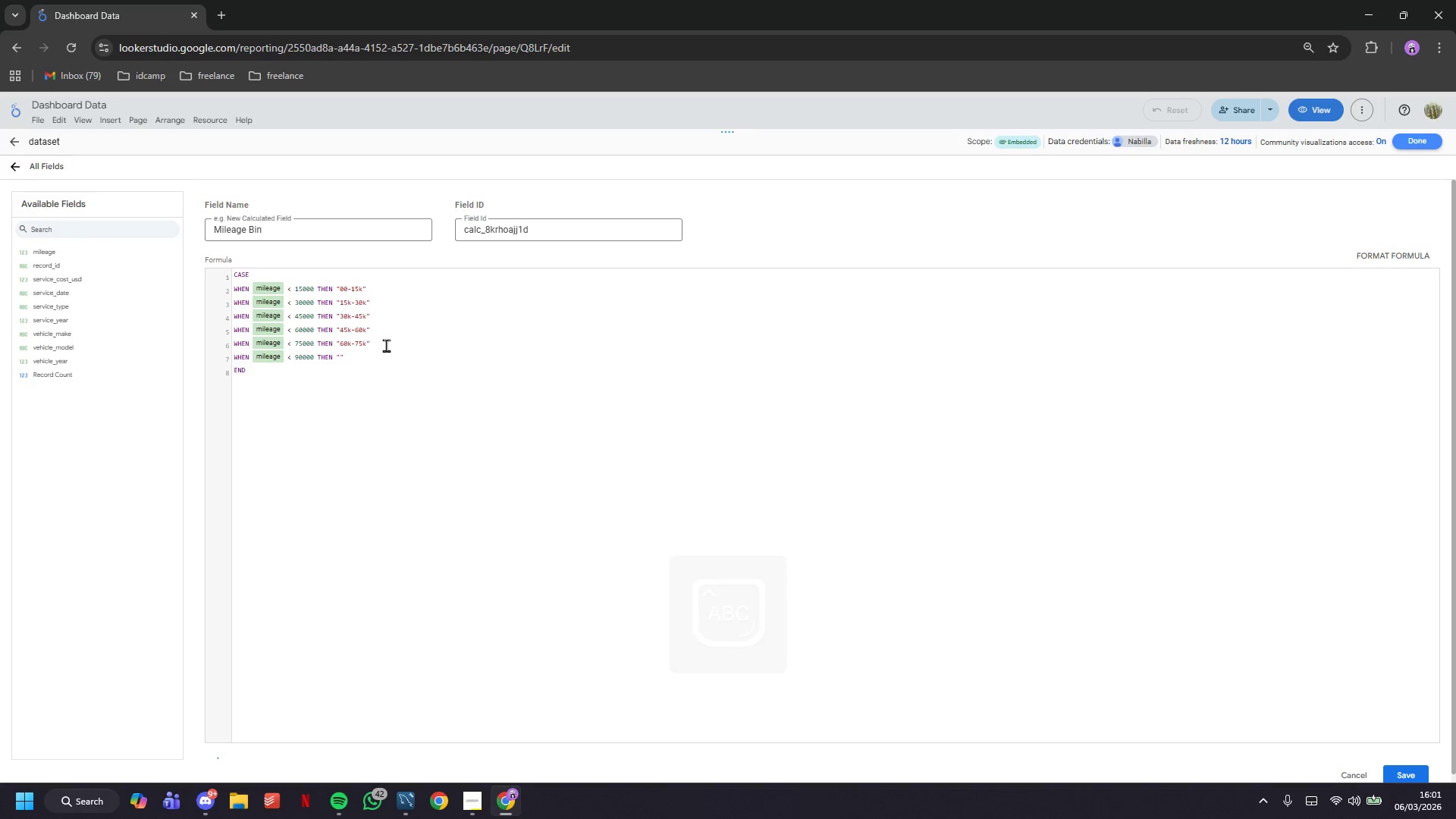 
type(75k-)
 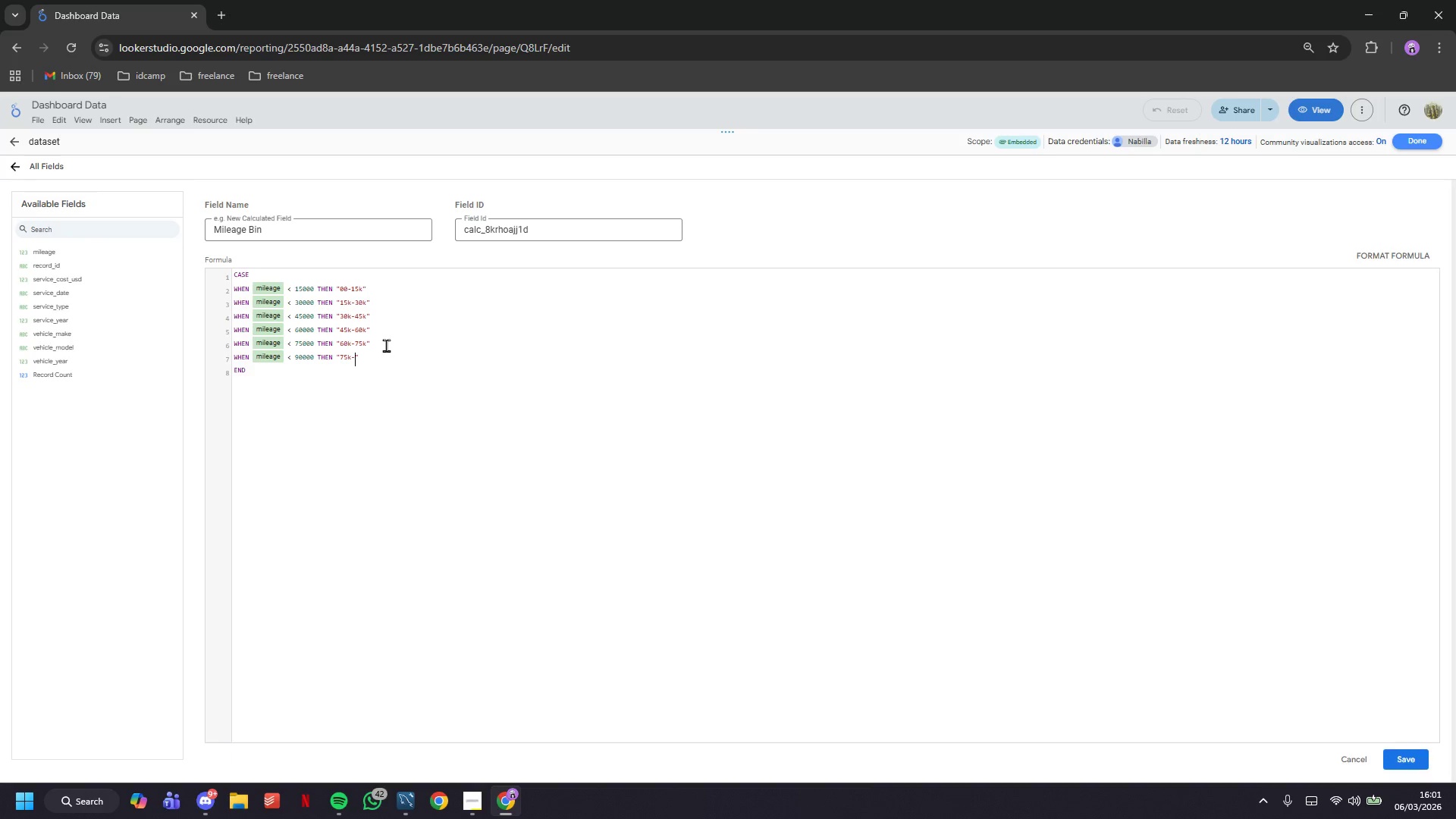 
type(90k)
 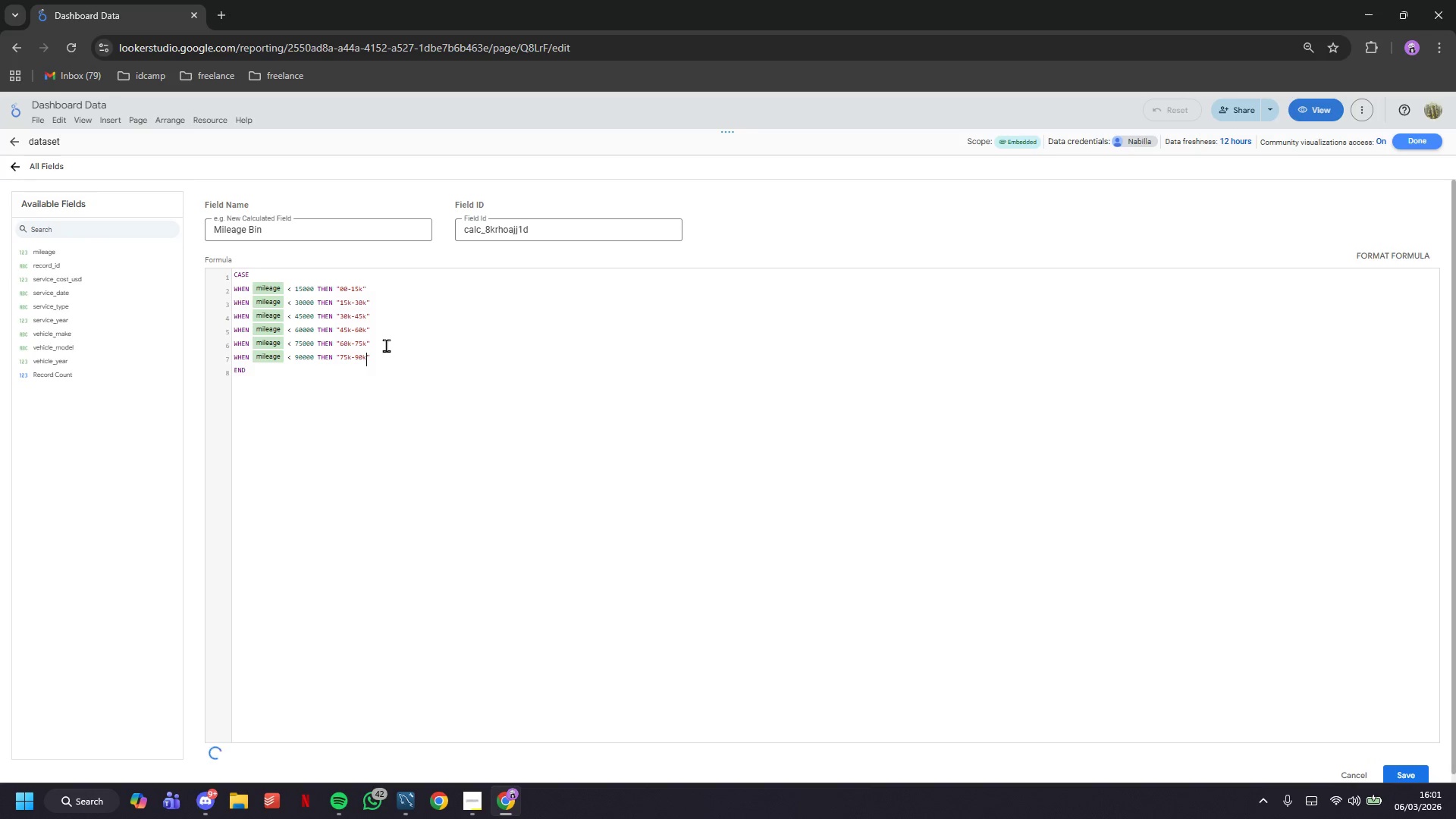 
key(ArrowRight)
 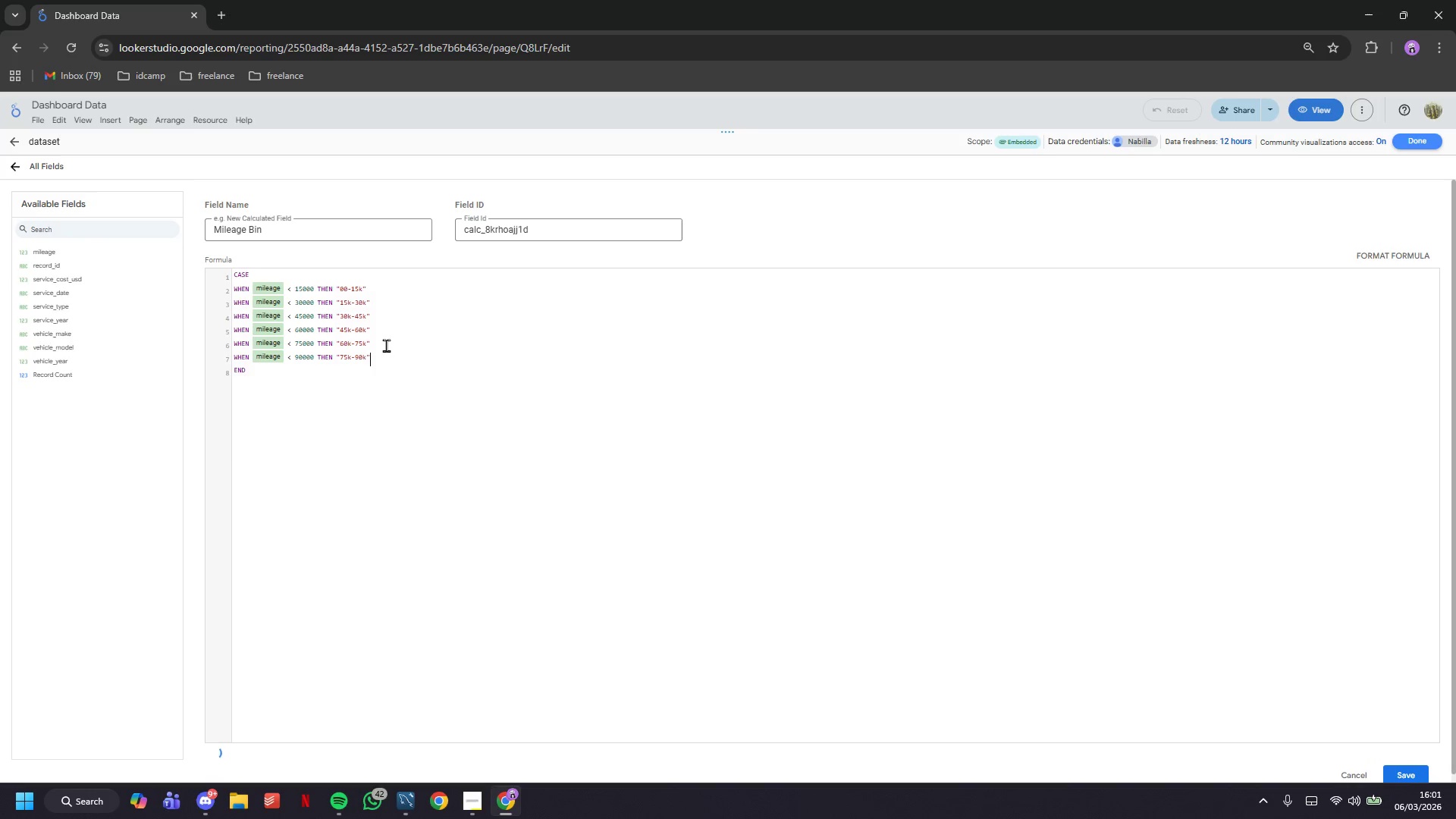 
key(Enter)
 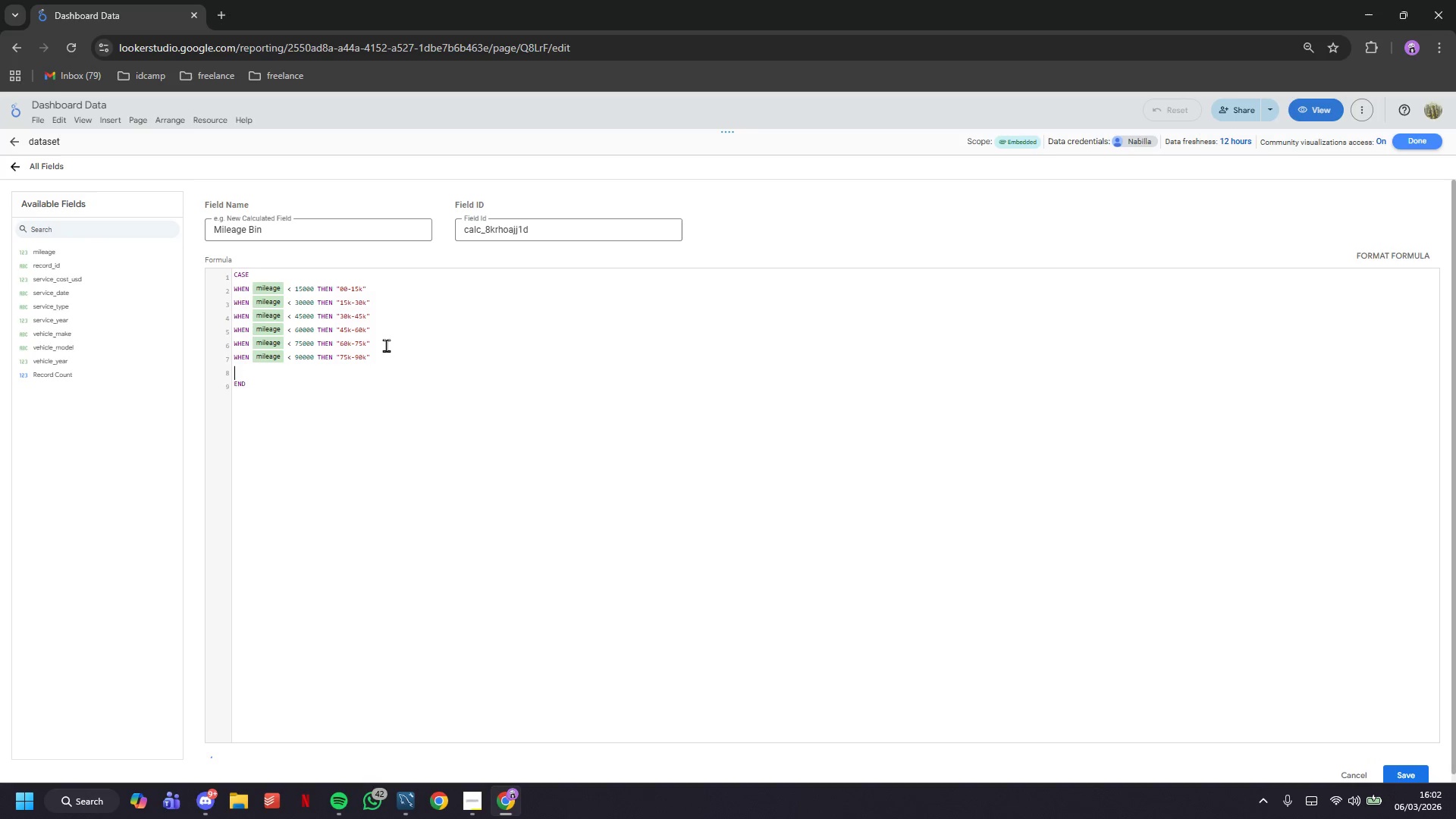 
type(WHEN mileage < 105)
 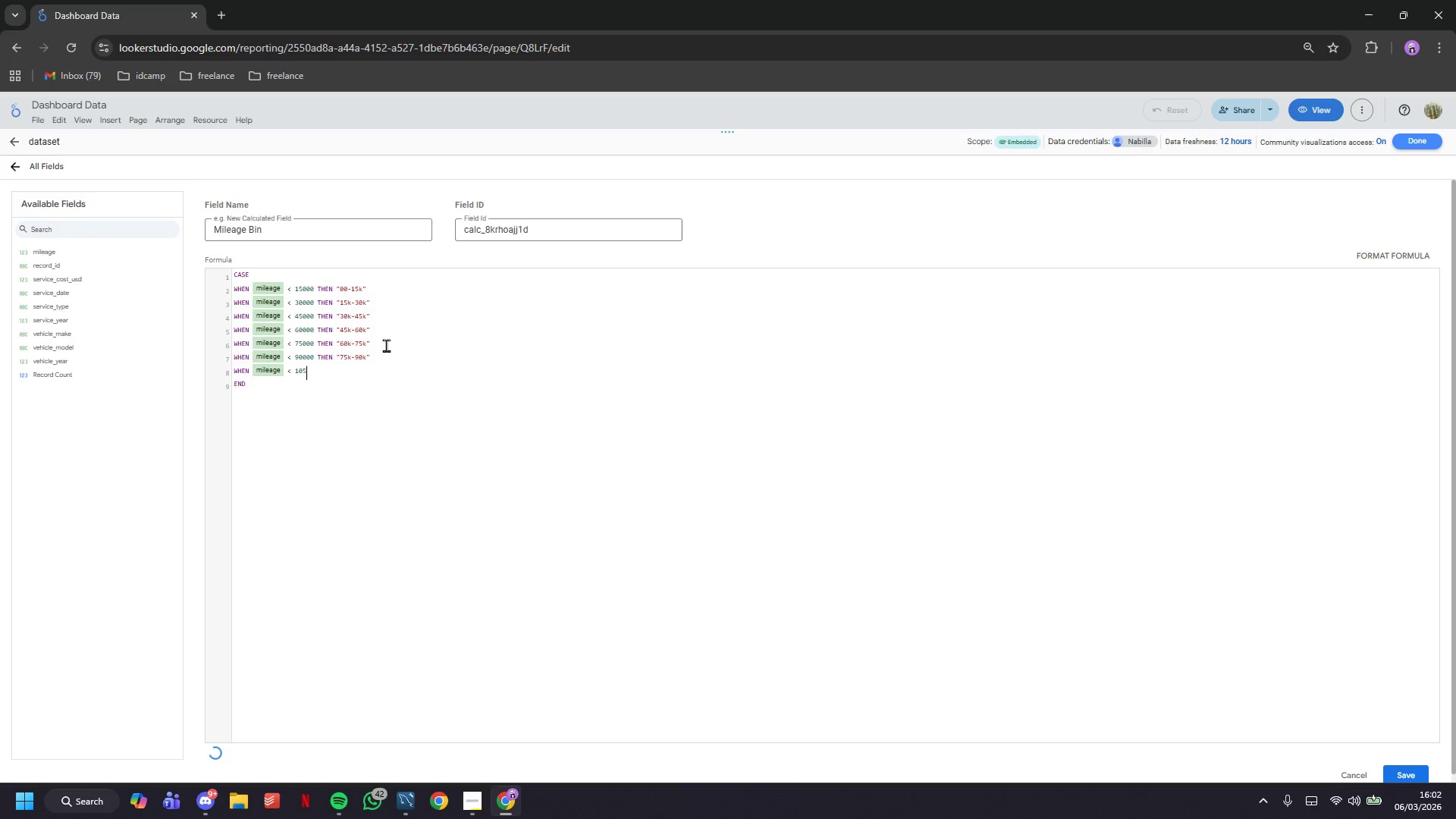 
type(00 THEN ")
 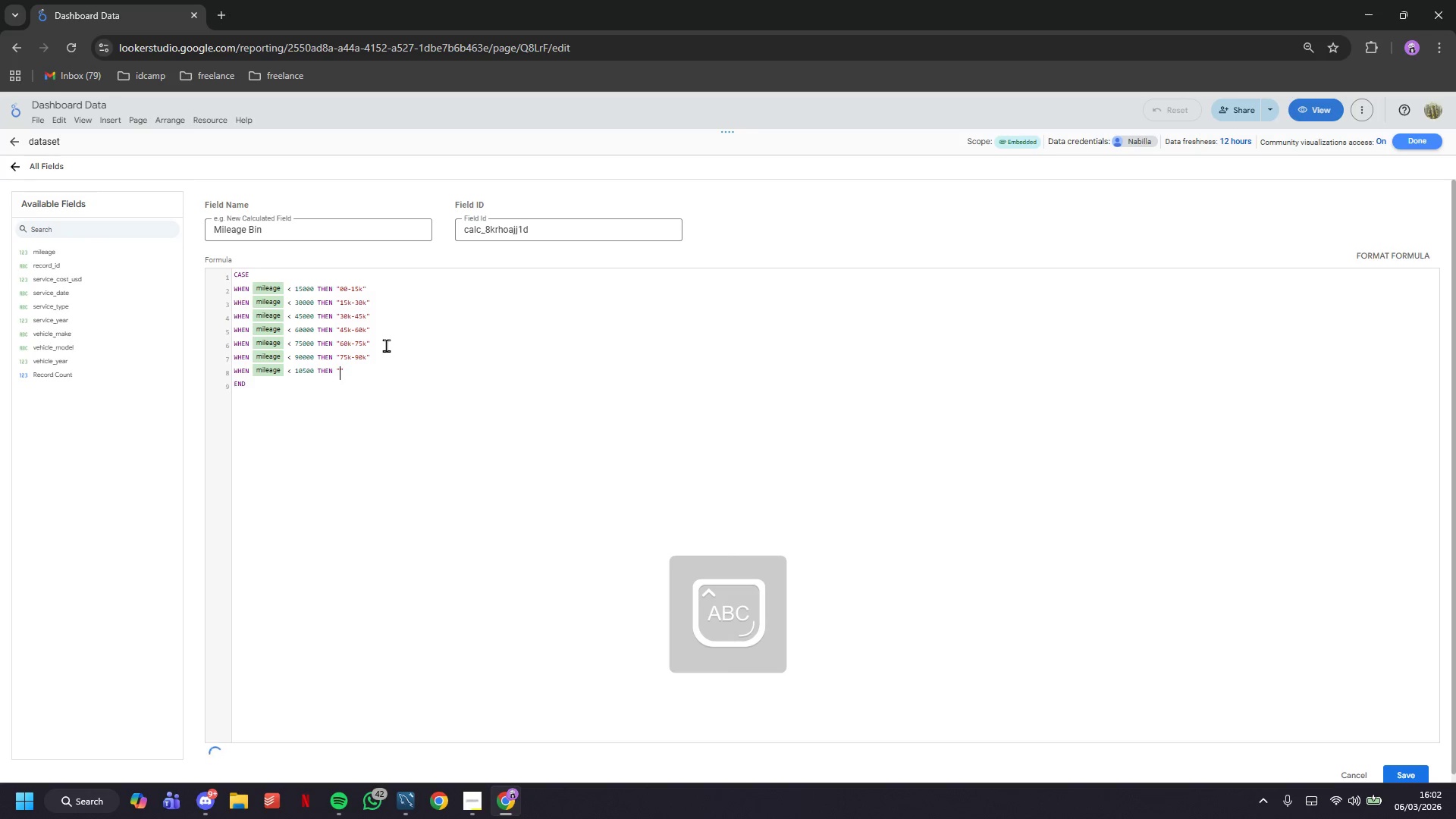 
type(90k-105k)
 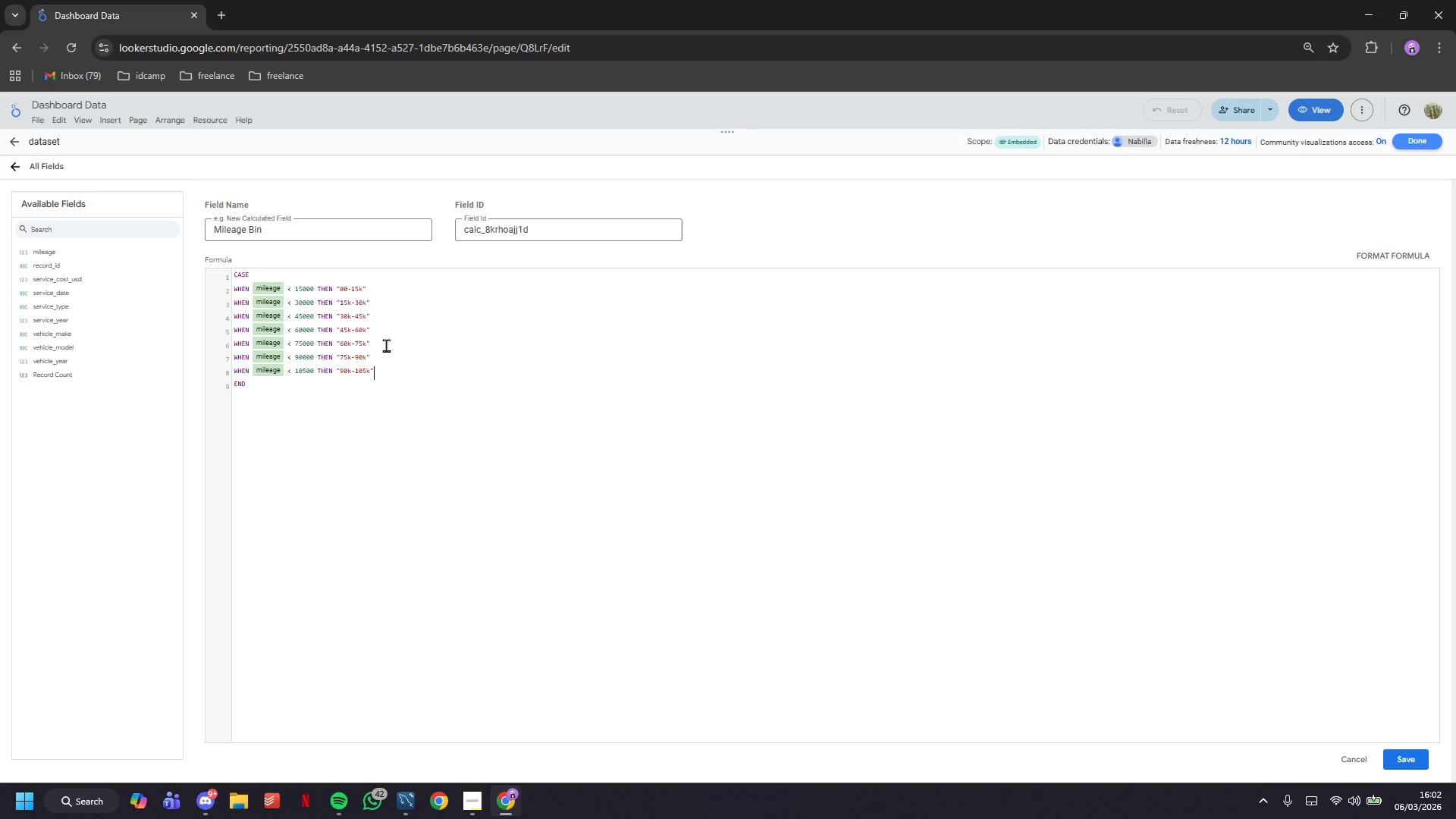 
key(ArrowRight)
 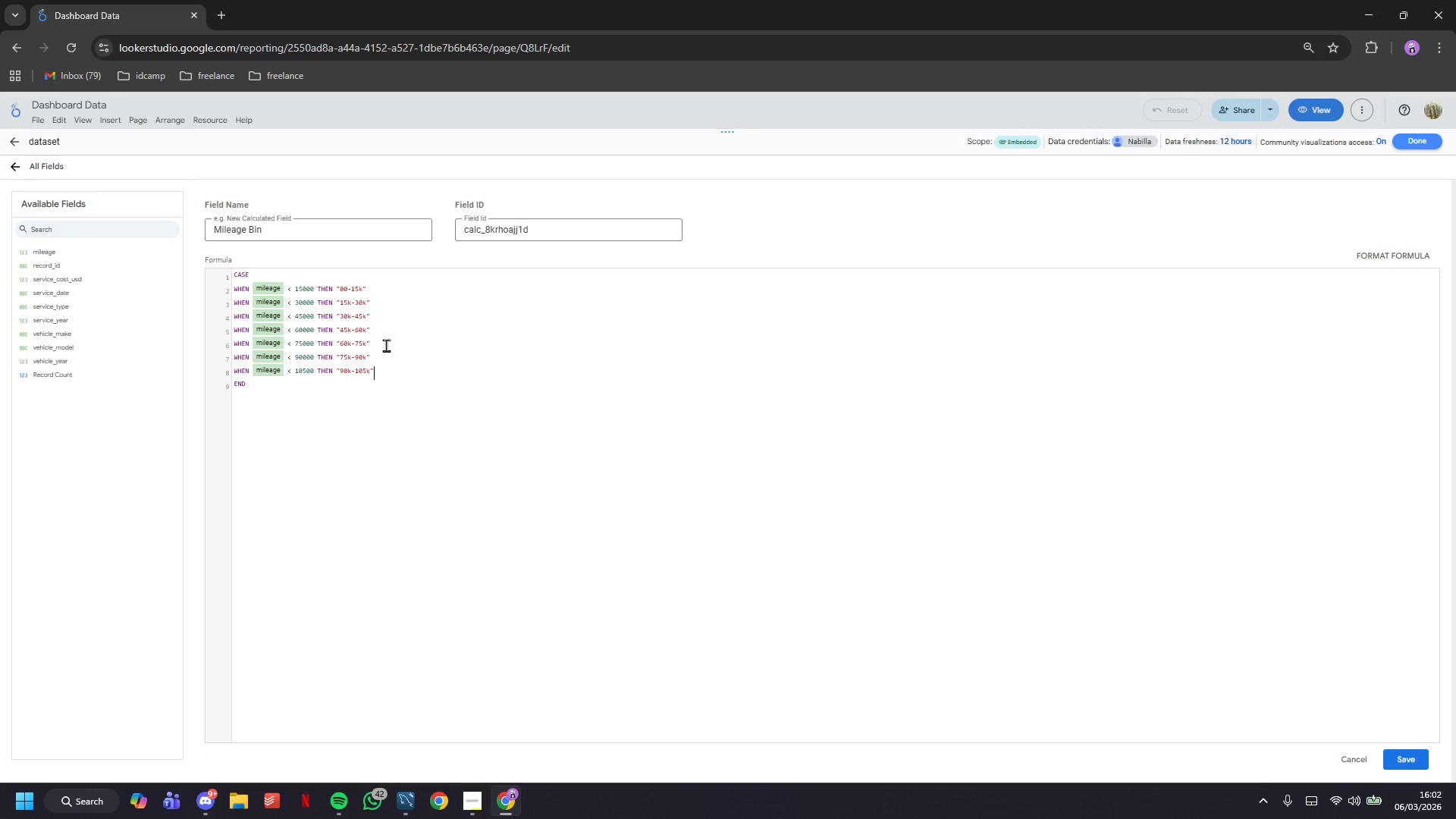 
key(Enter)
 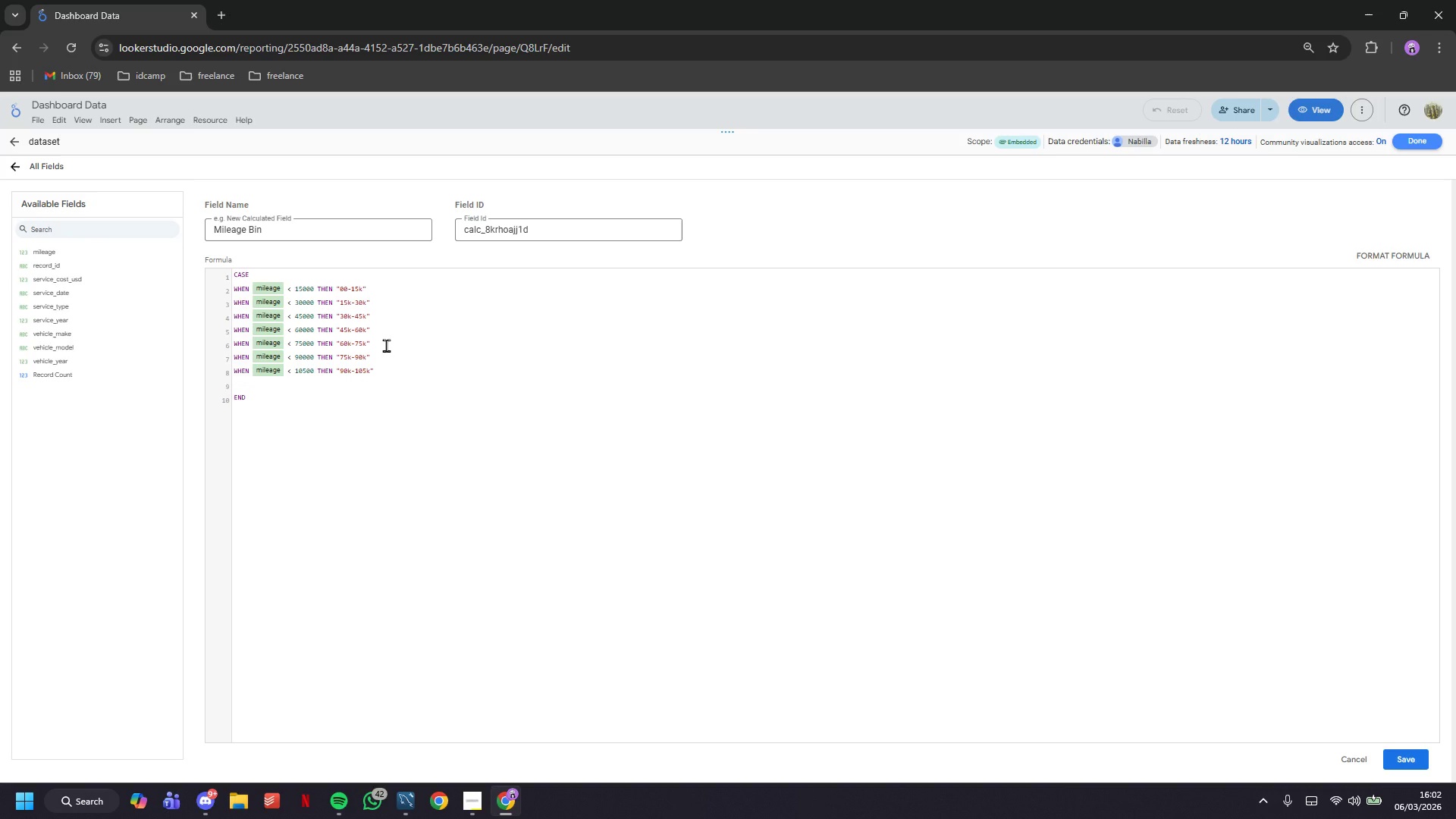 
type(WHEN milegae)
key(Backspace)
key(Backspace)
key(Backspace)
type(age< 120000 THEN "")
 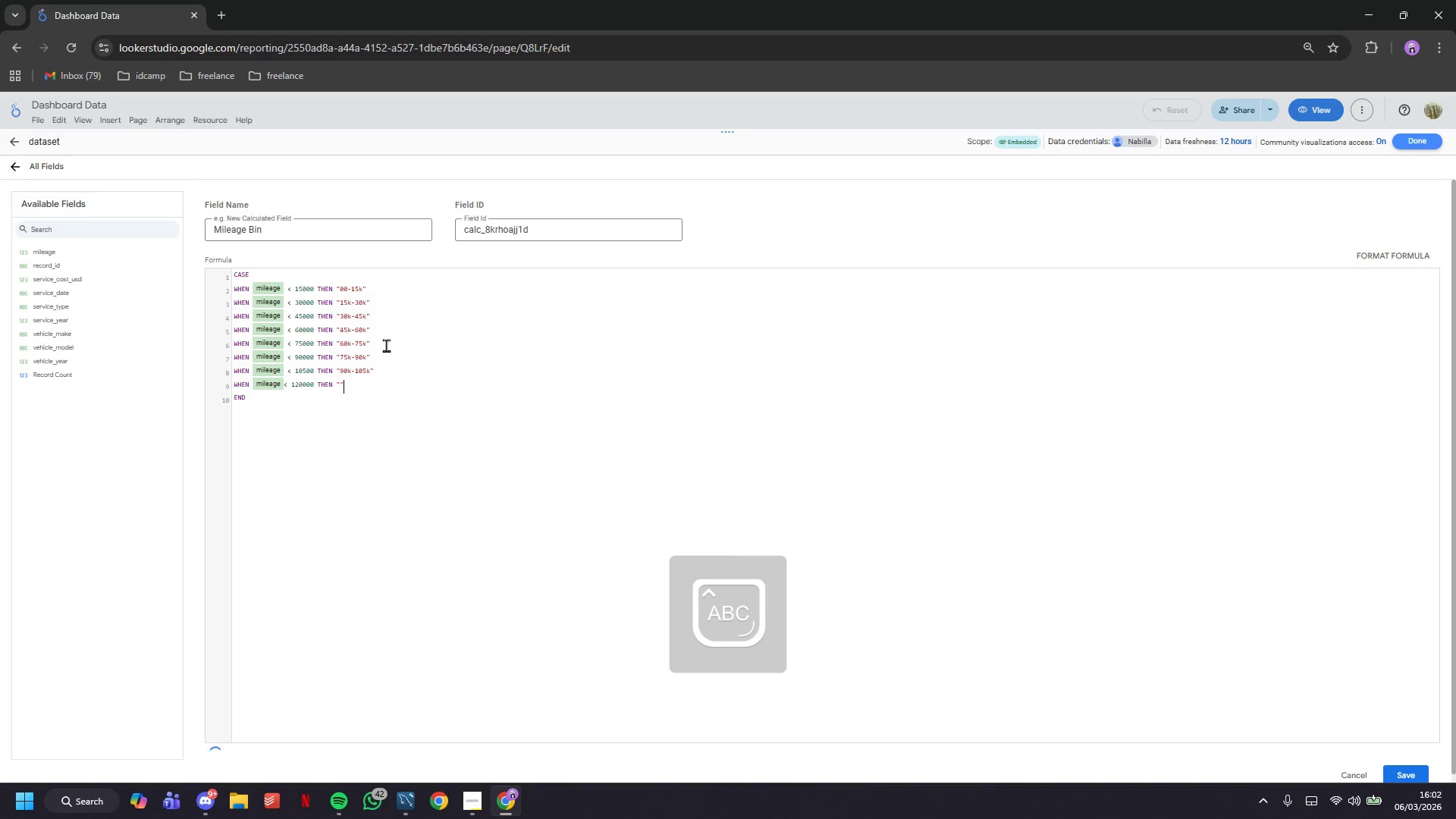 
key(ArrowLeft)
 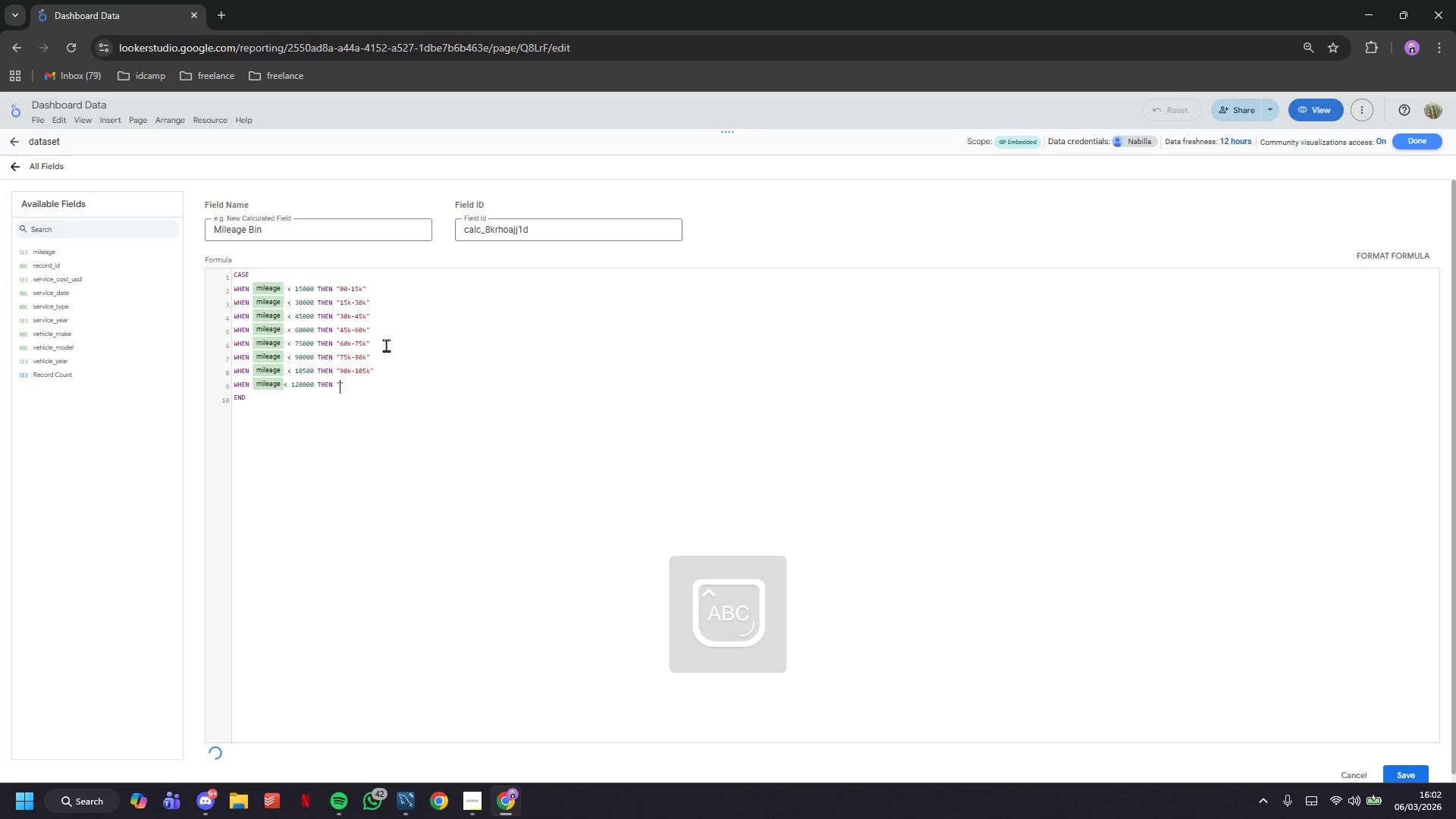 
type(105k-120k)
 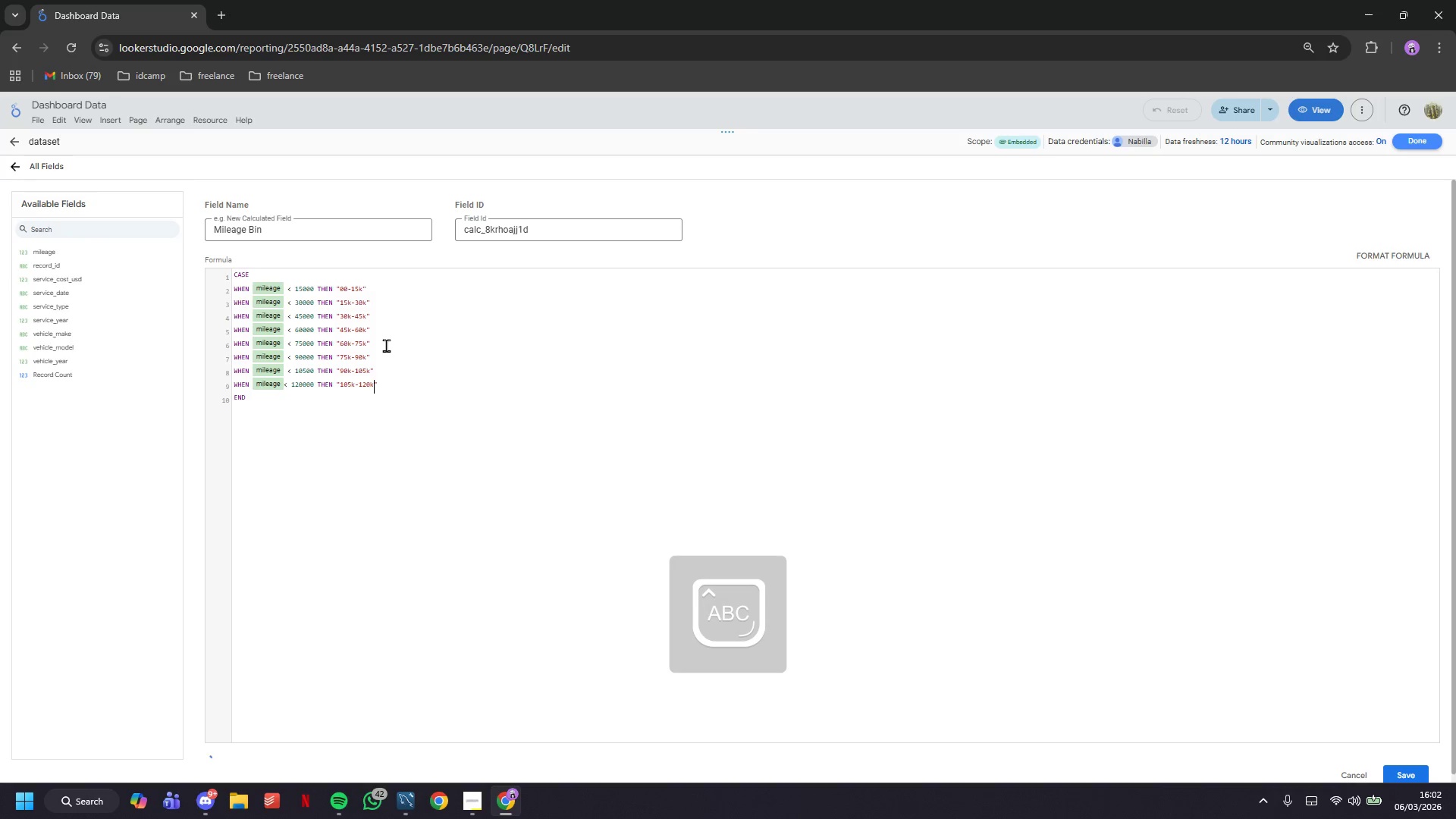 
key(ArrowRight)
 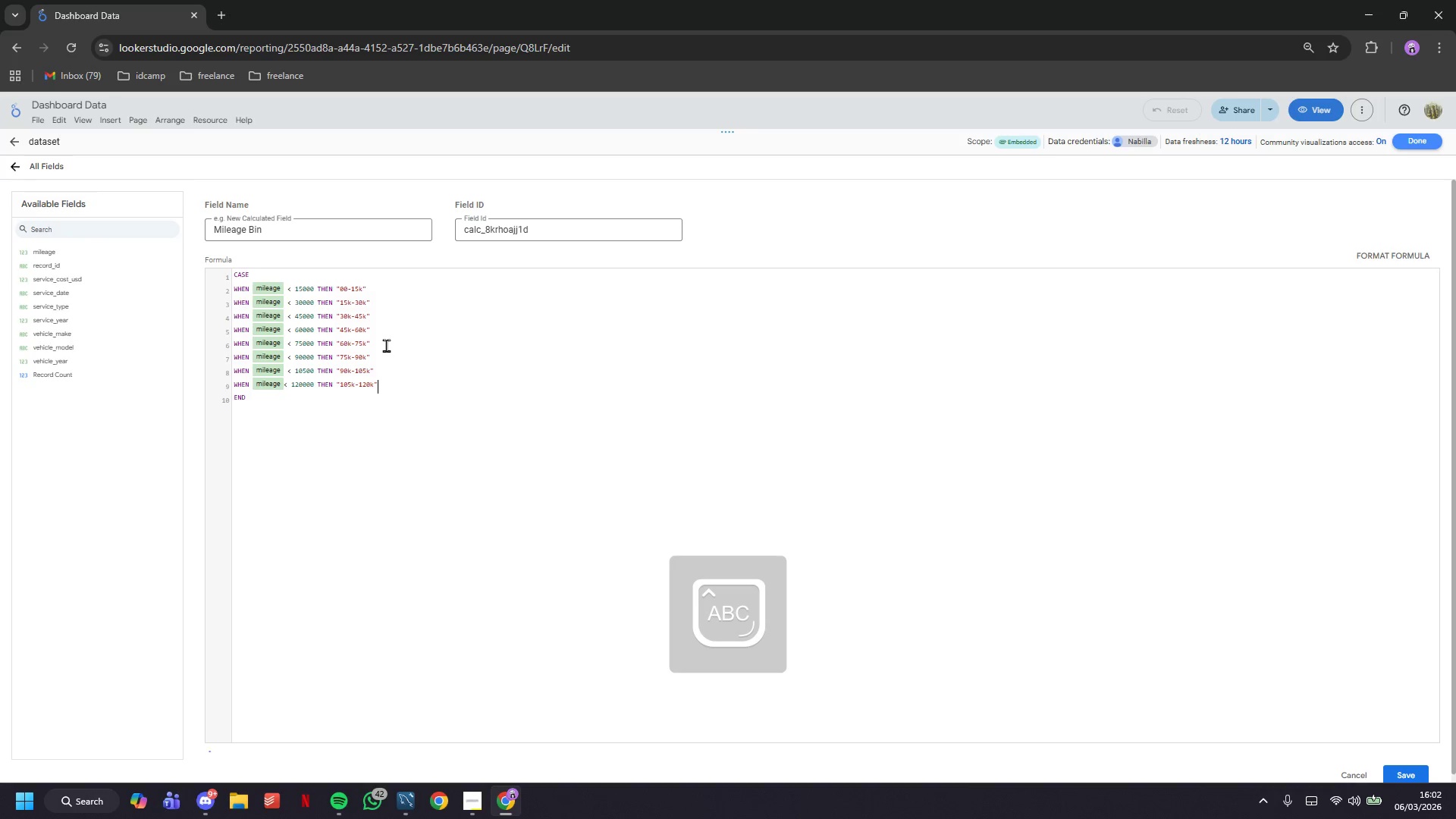 
key(Enter)
 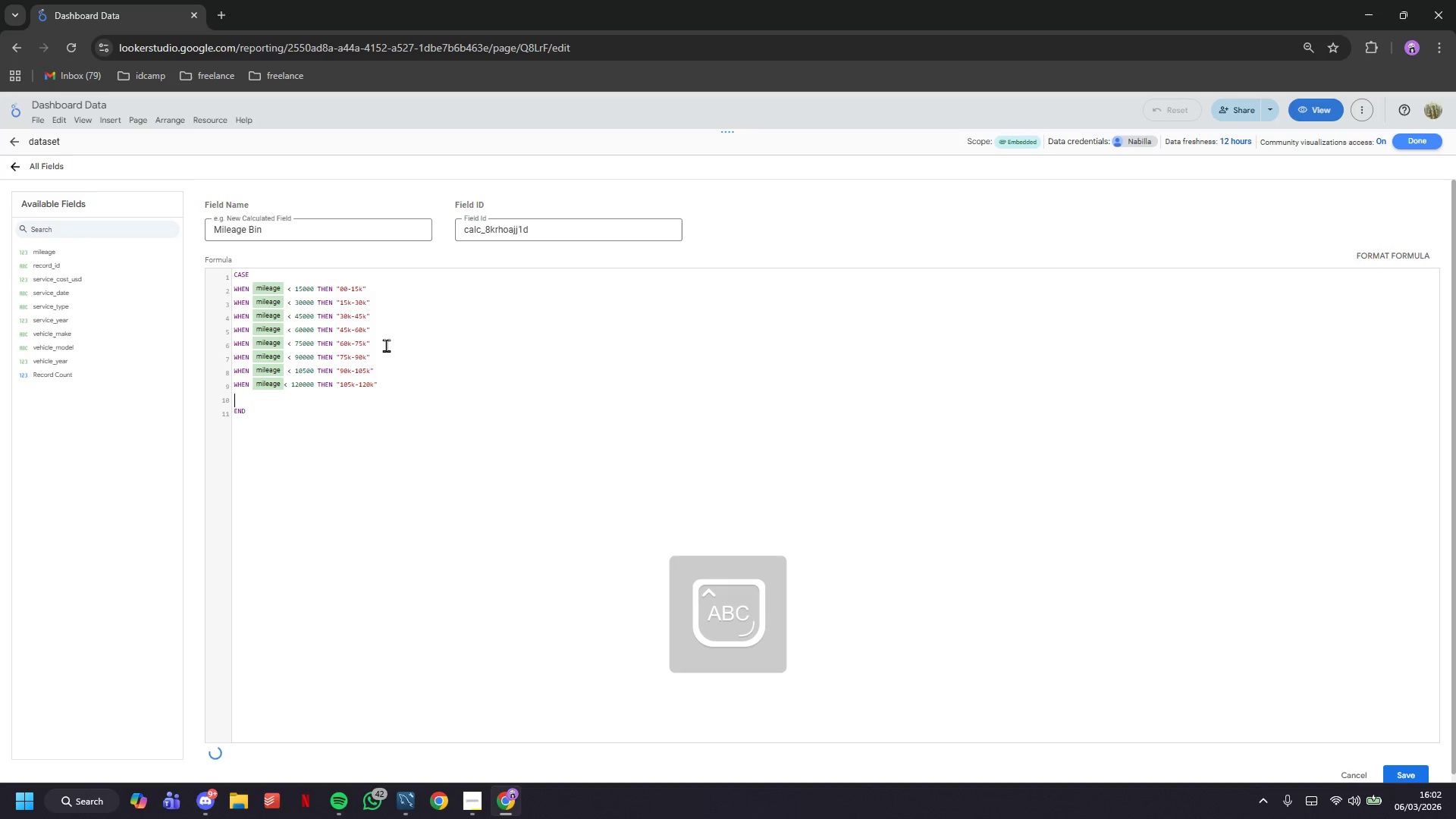 
type(when)
key(Backspace)
key(Backspace)
key(Backspace)
key(Backspace)
type(WHEN mileage< )
 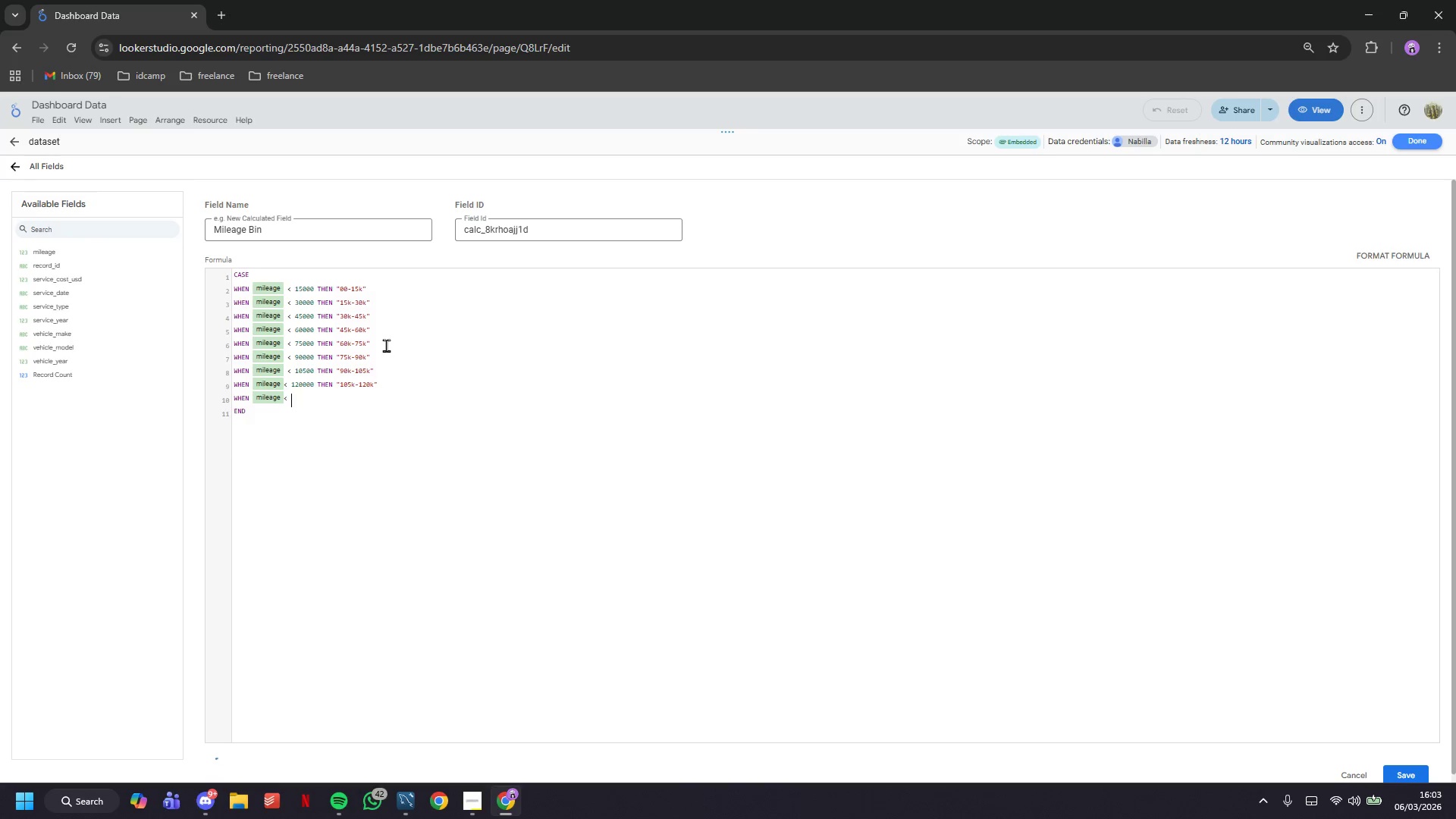 
key(ArrowLeft)
 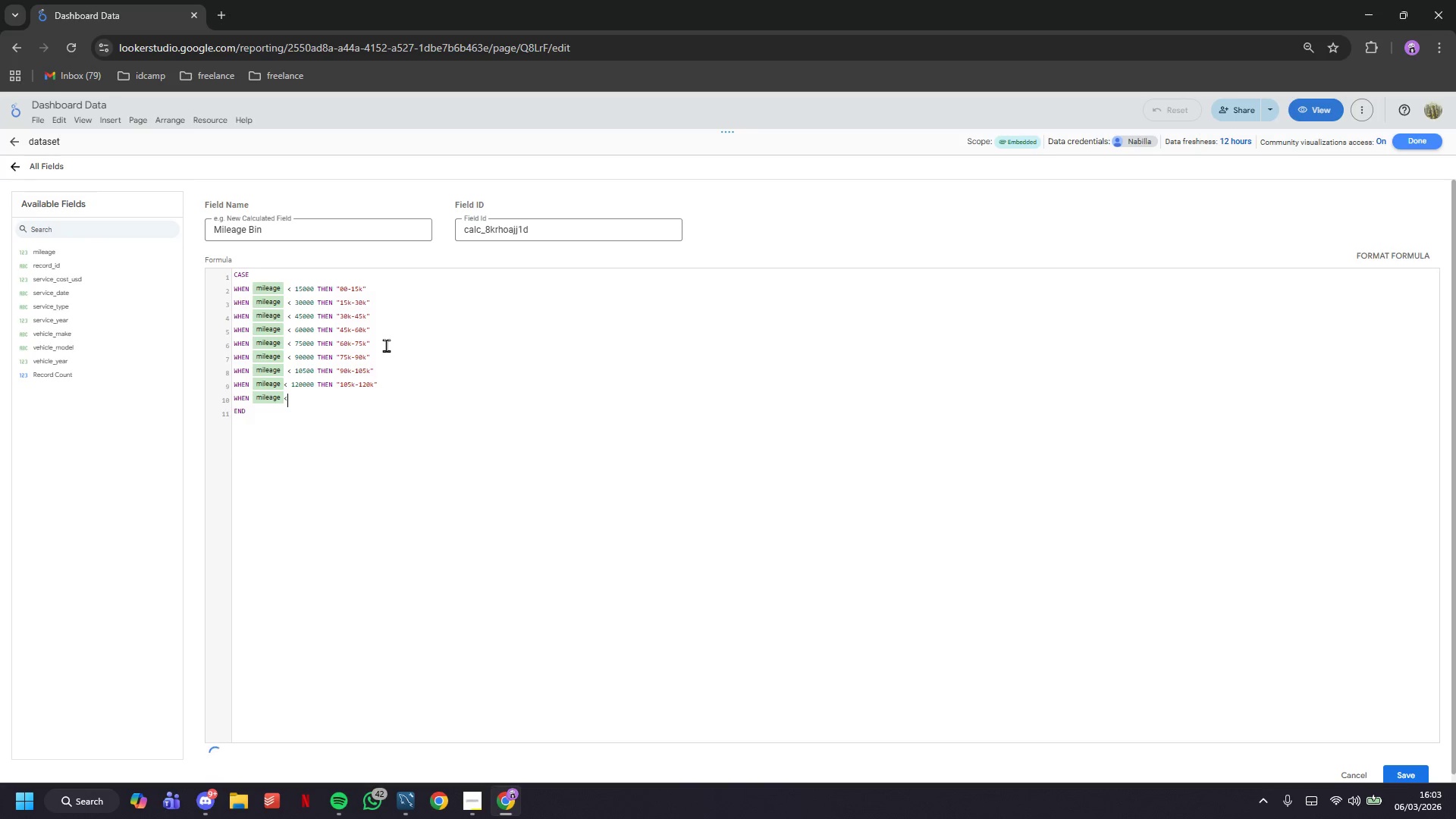 
key(ArrowLeft)
 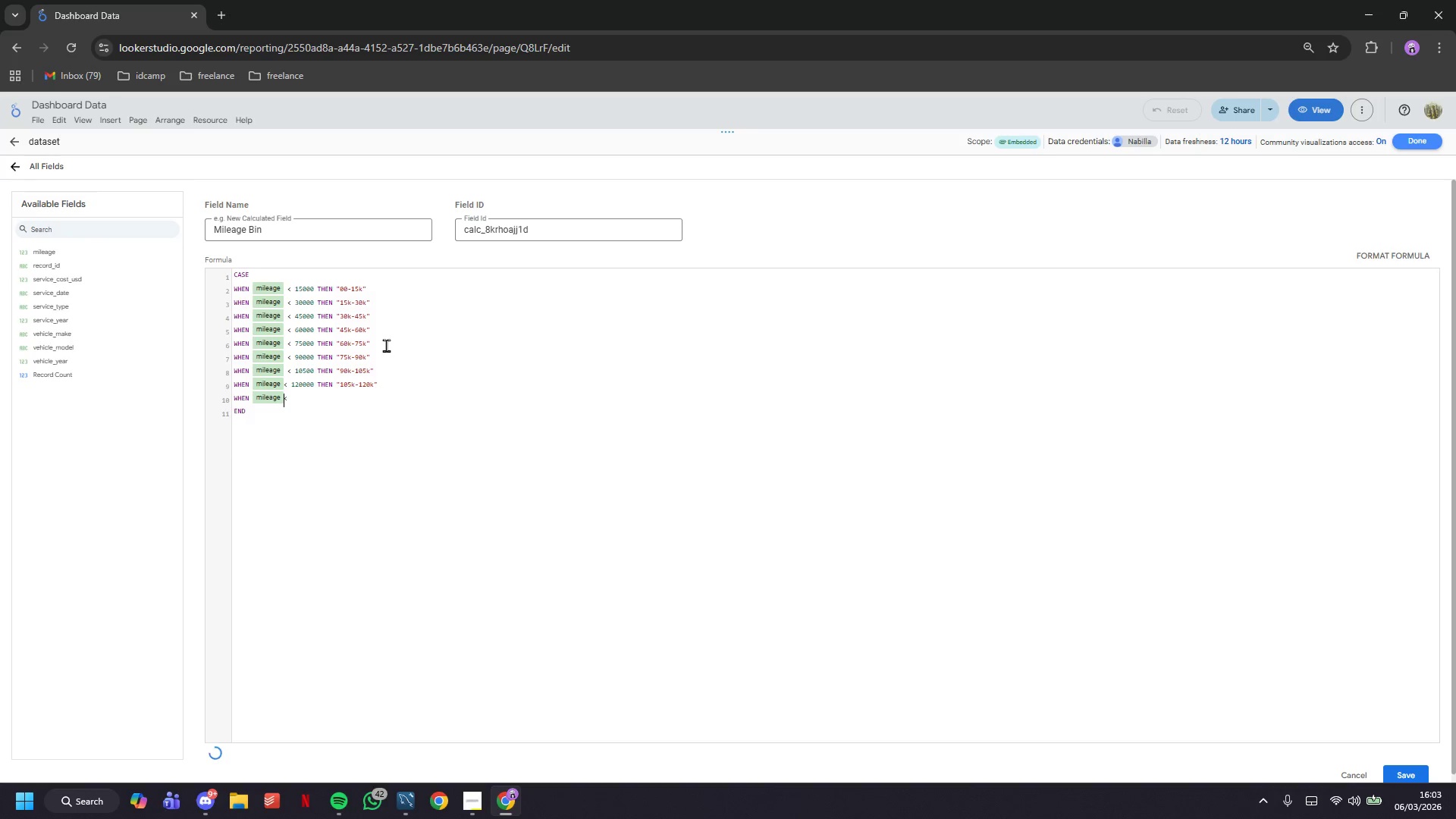 
key(Space)
 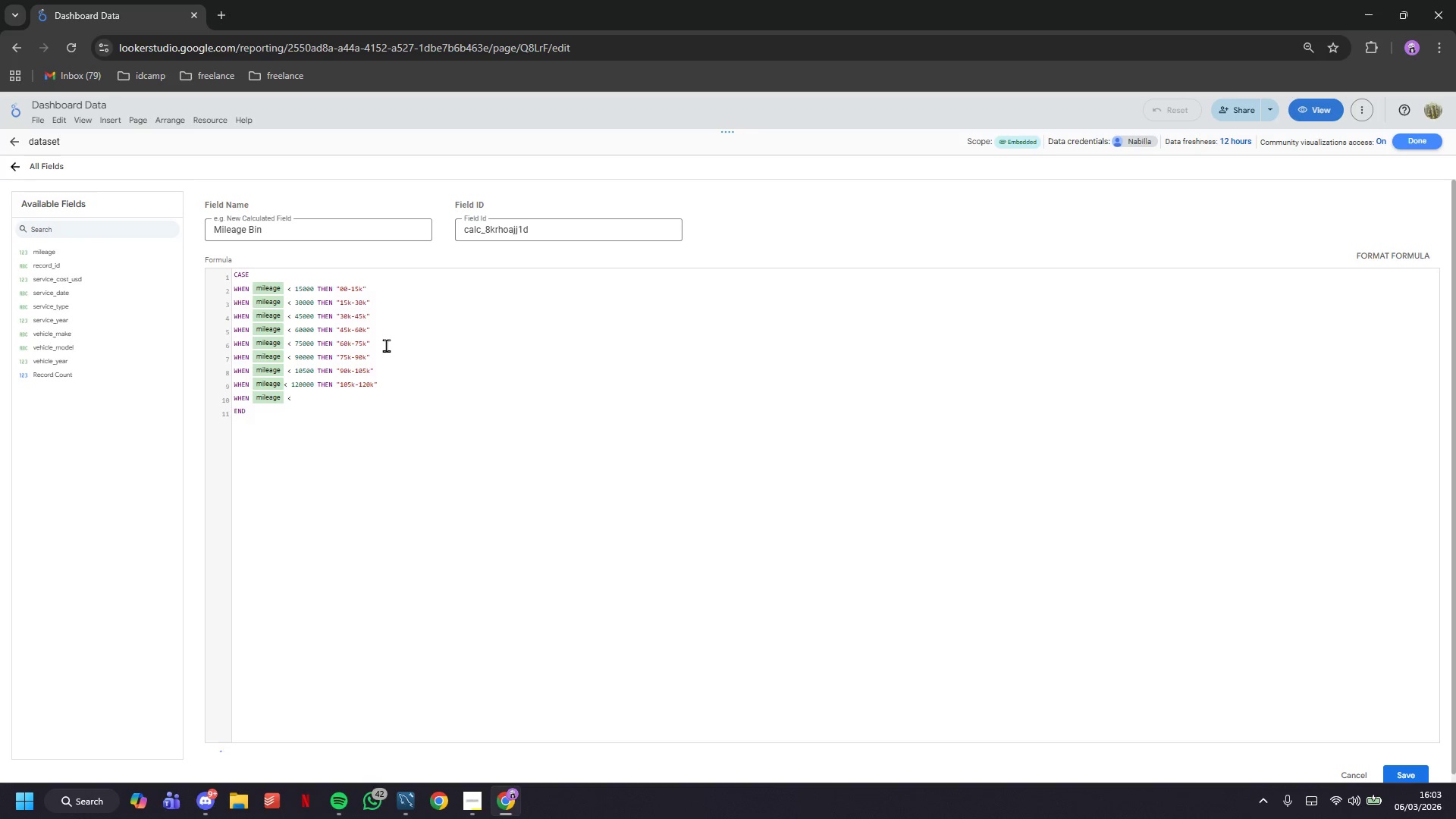 
key(ArrowDown)
 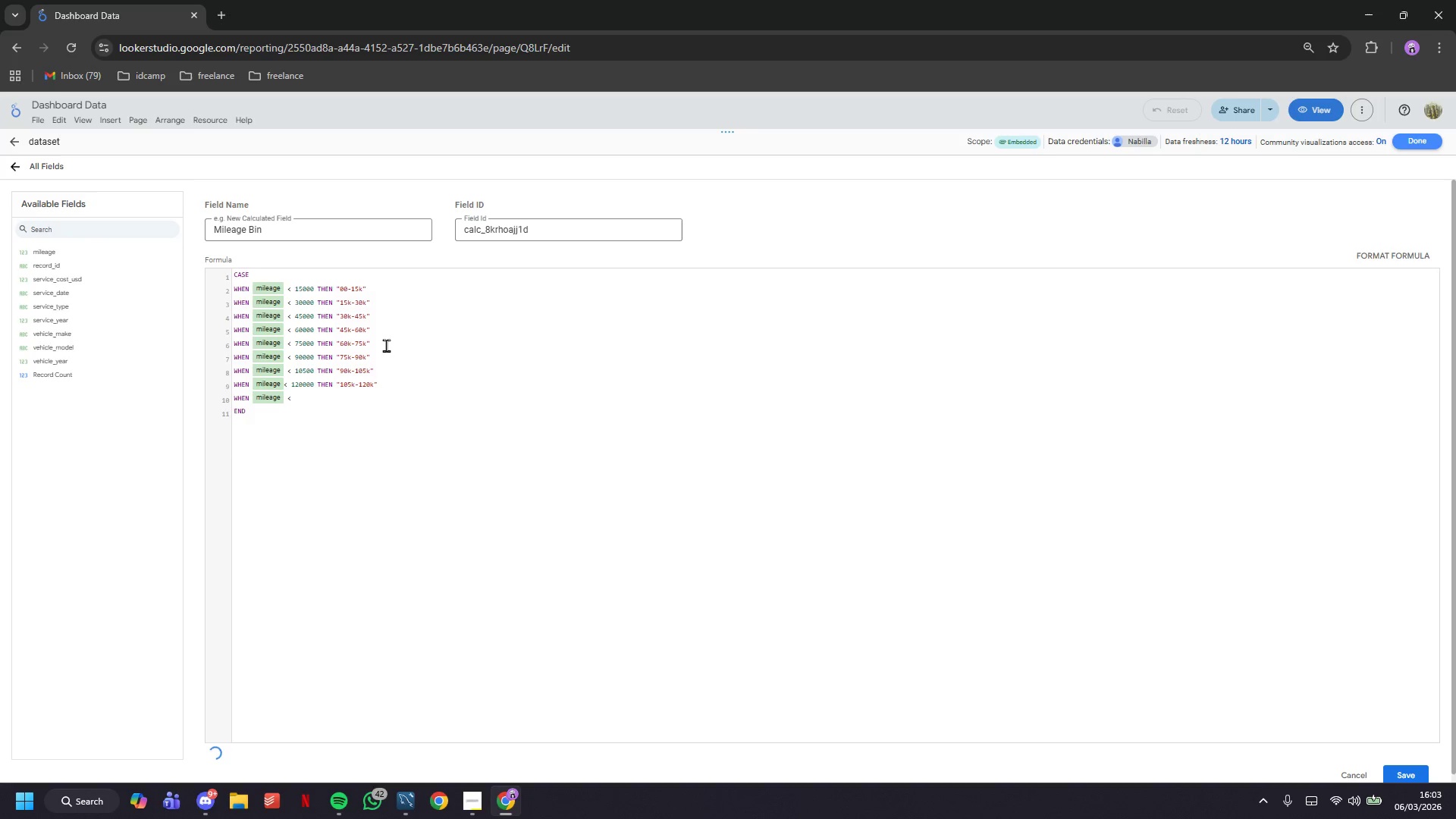 
key(ArrowUp)
 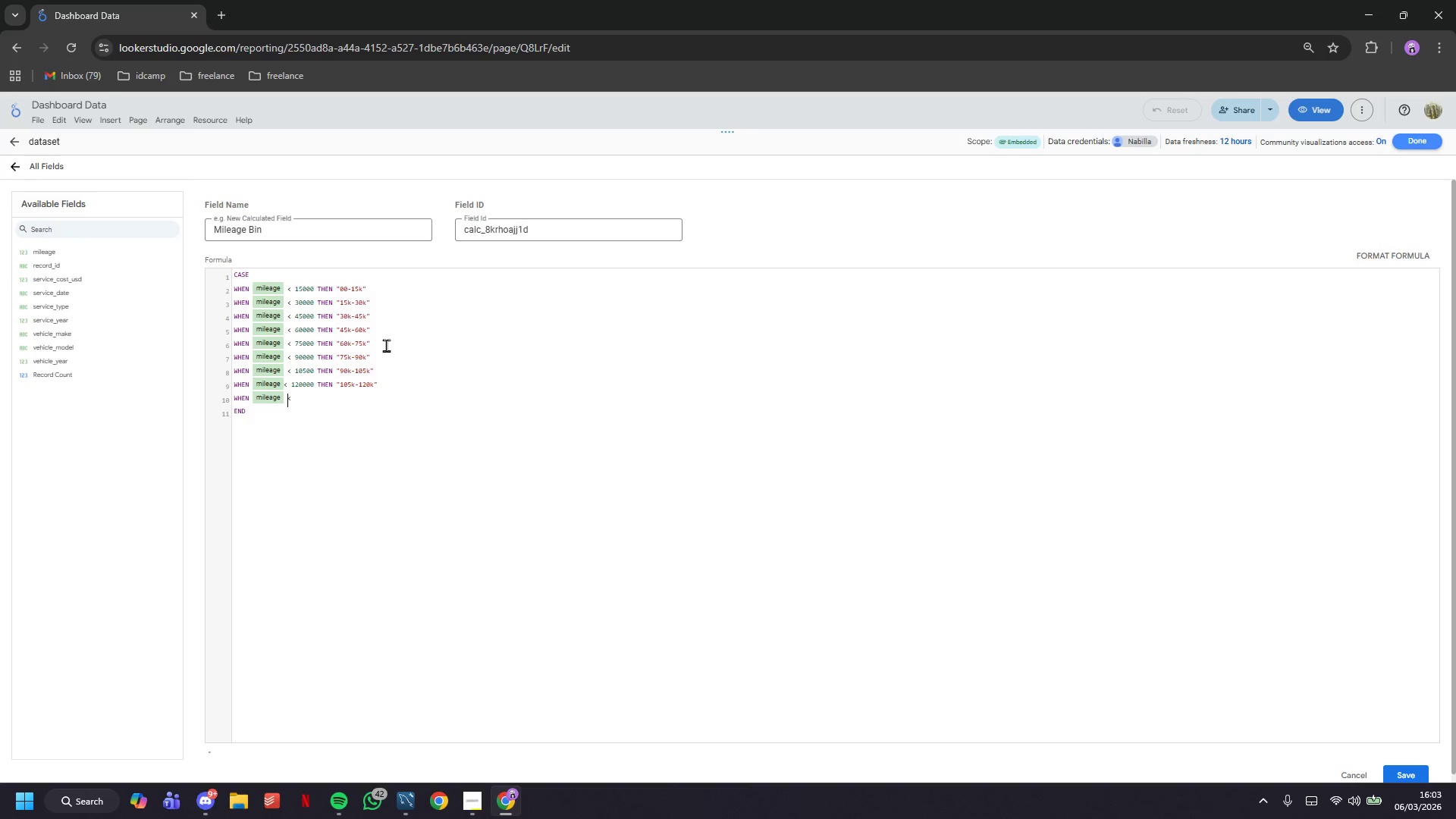 
key(ArrowUp)
 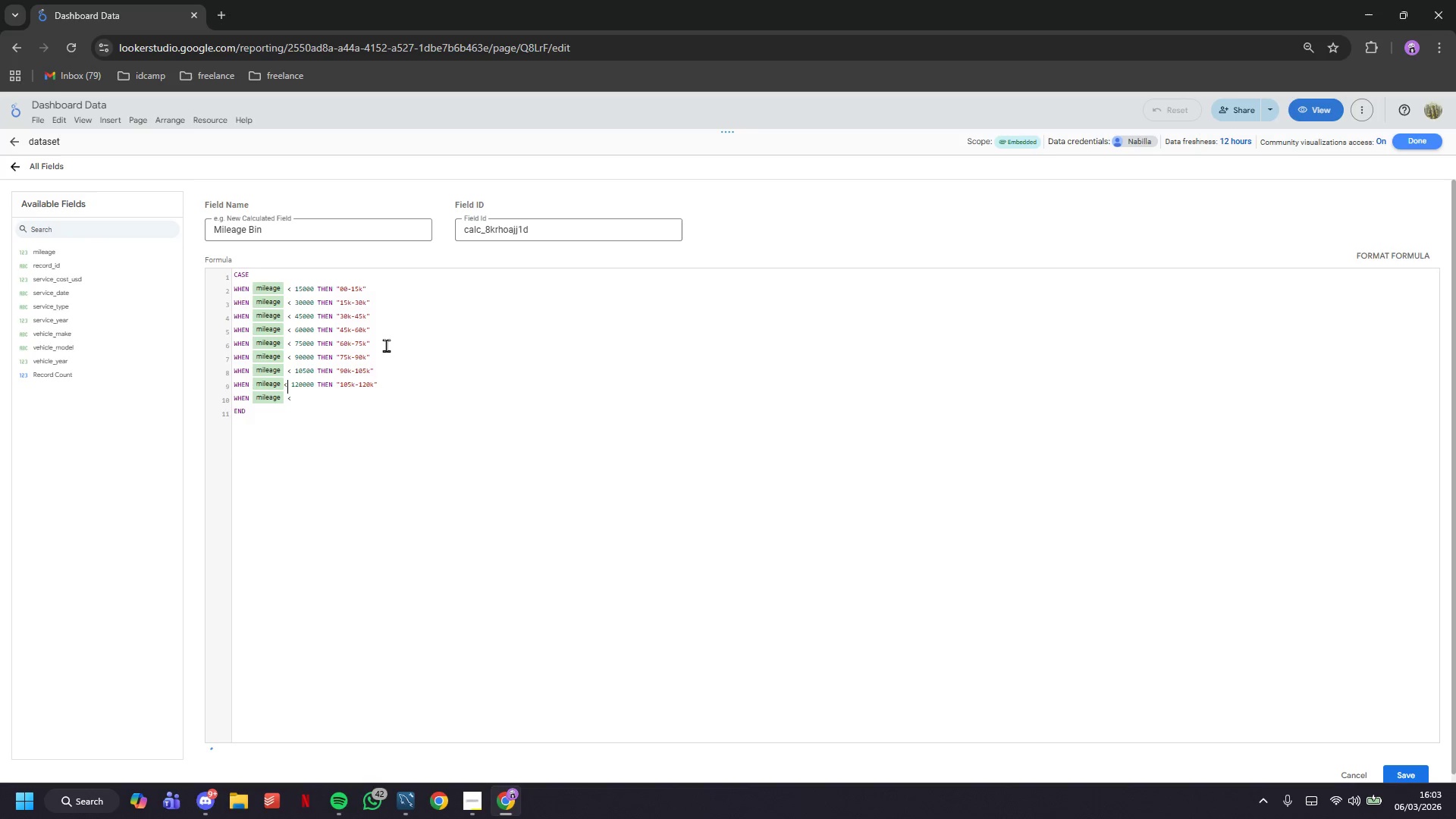 
key(ArrowUp)
 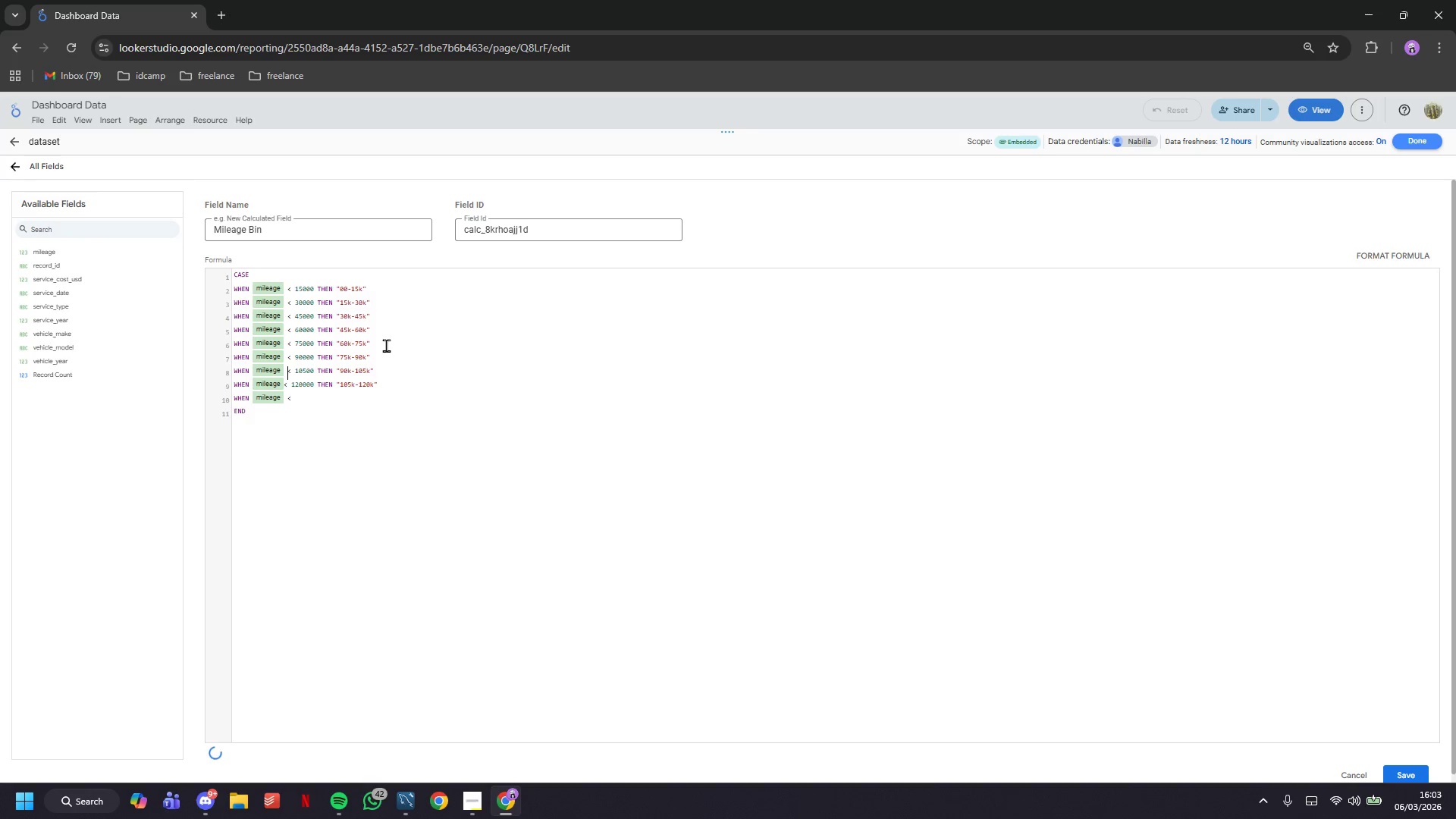 
key(ArrowDown)
 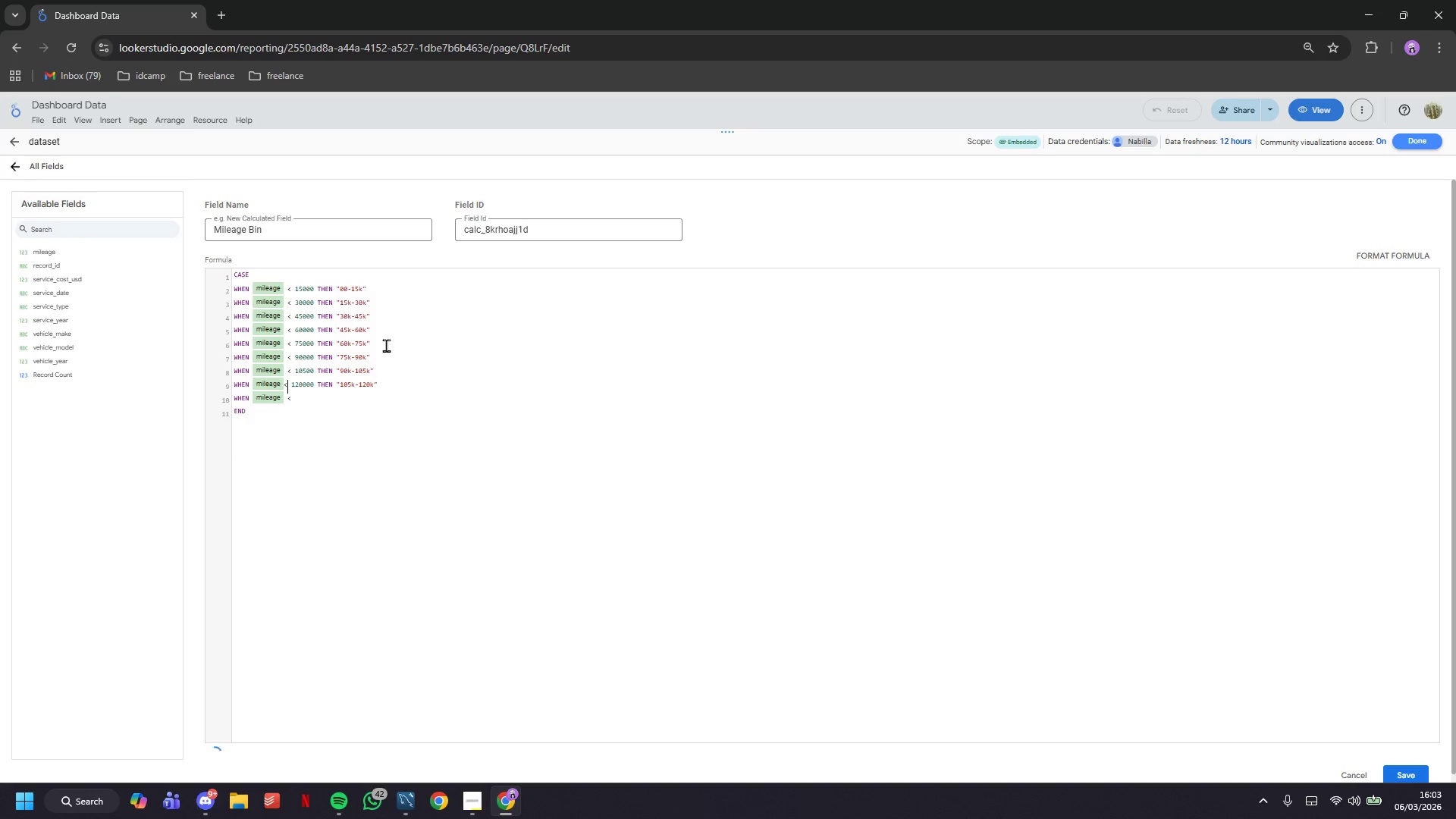 
key(ArrowLeft)
 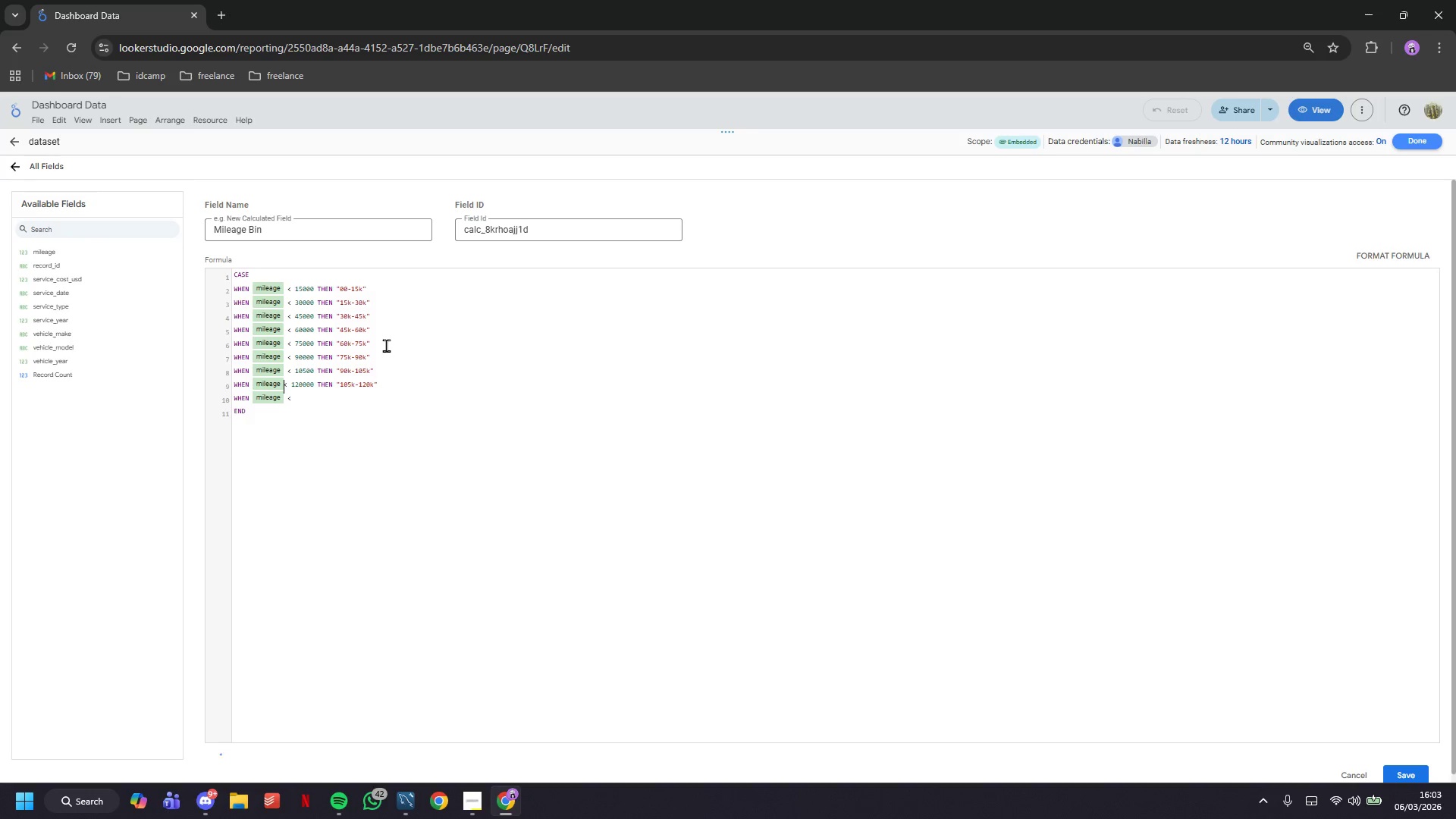 
key(Space)
 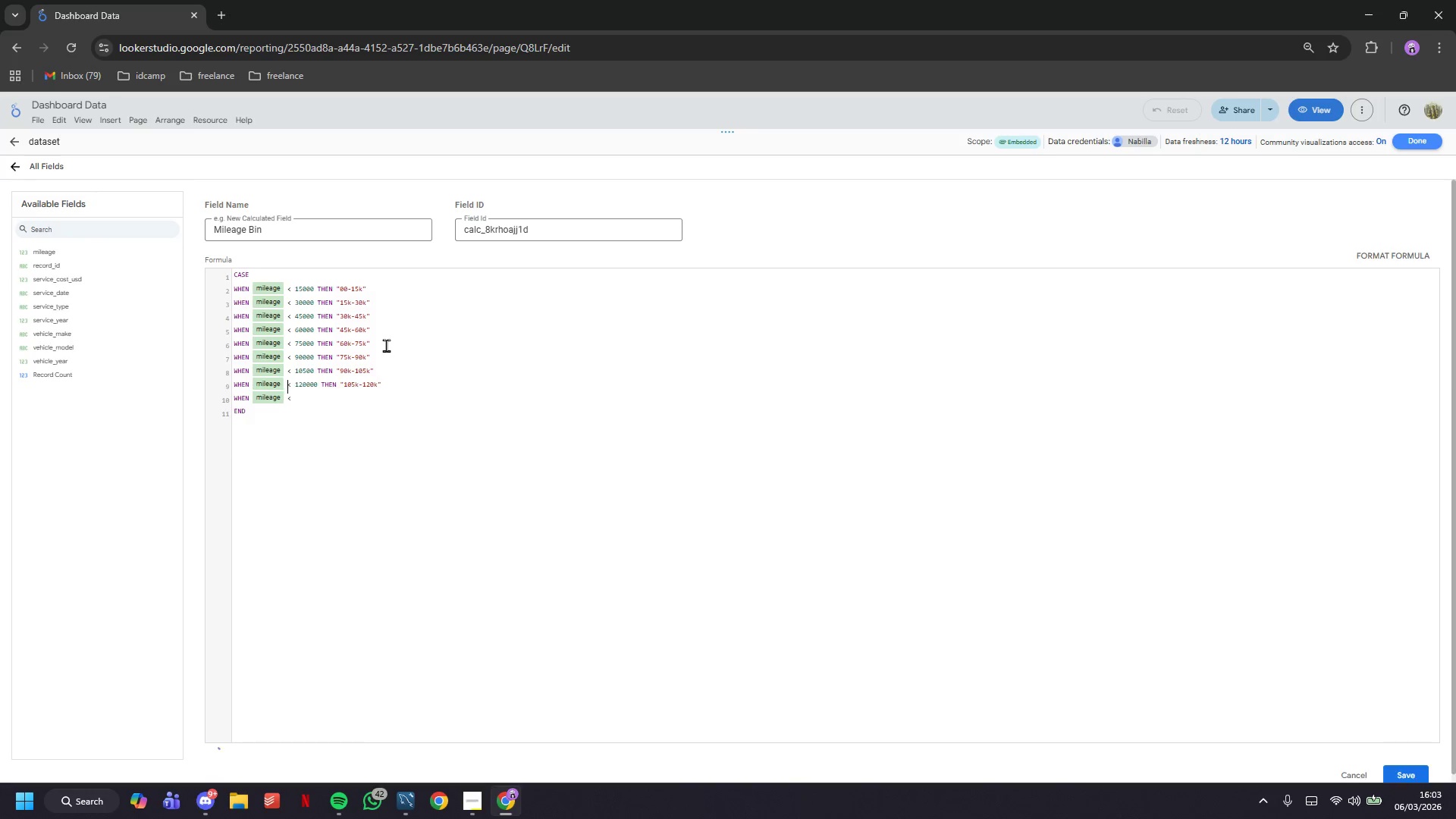 
key(ArrowDown)
 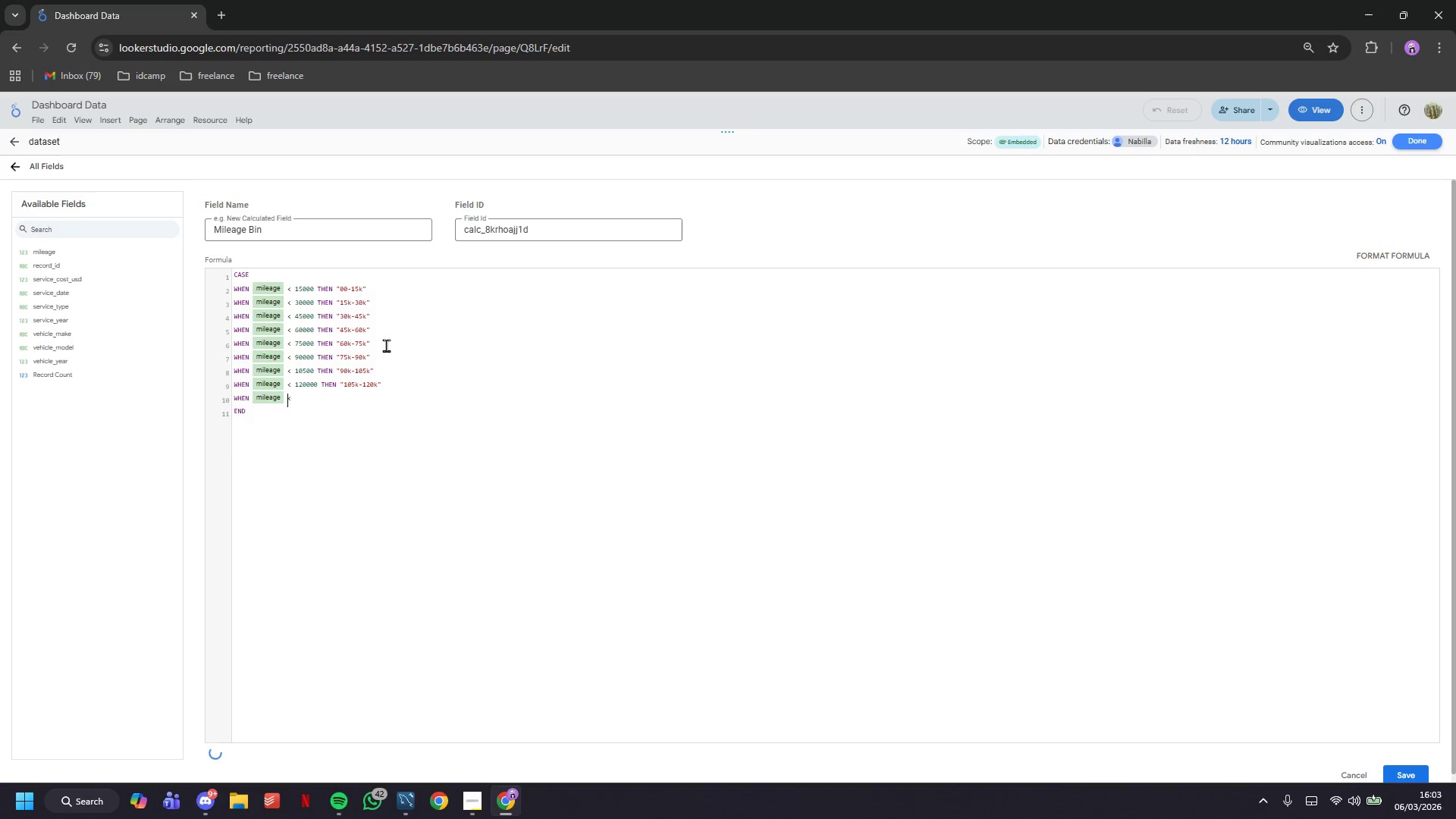 
key(ArrowRight)
 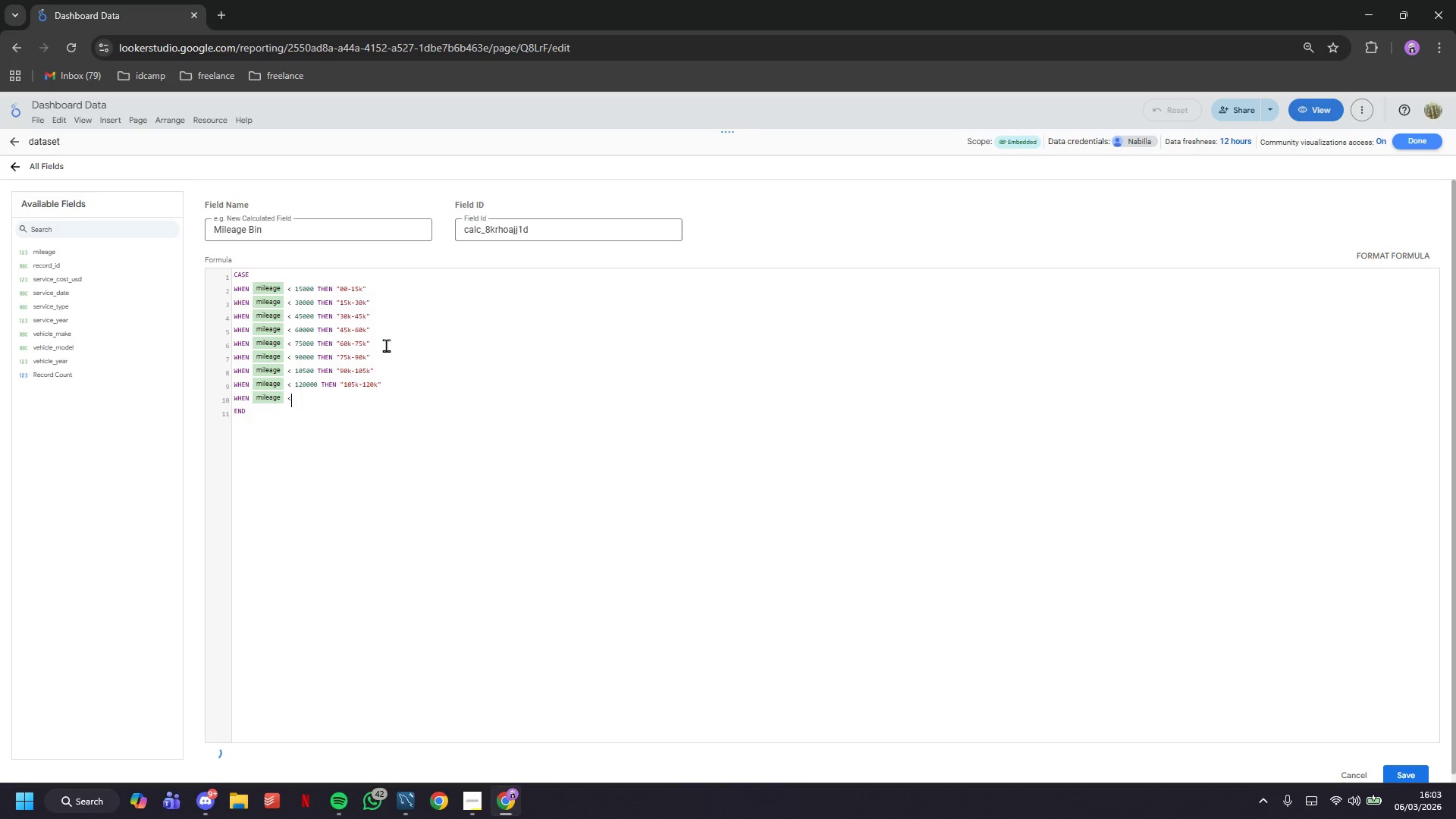 
type( 135000 THEN "120k-135k)
 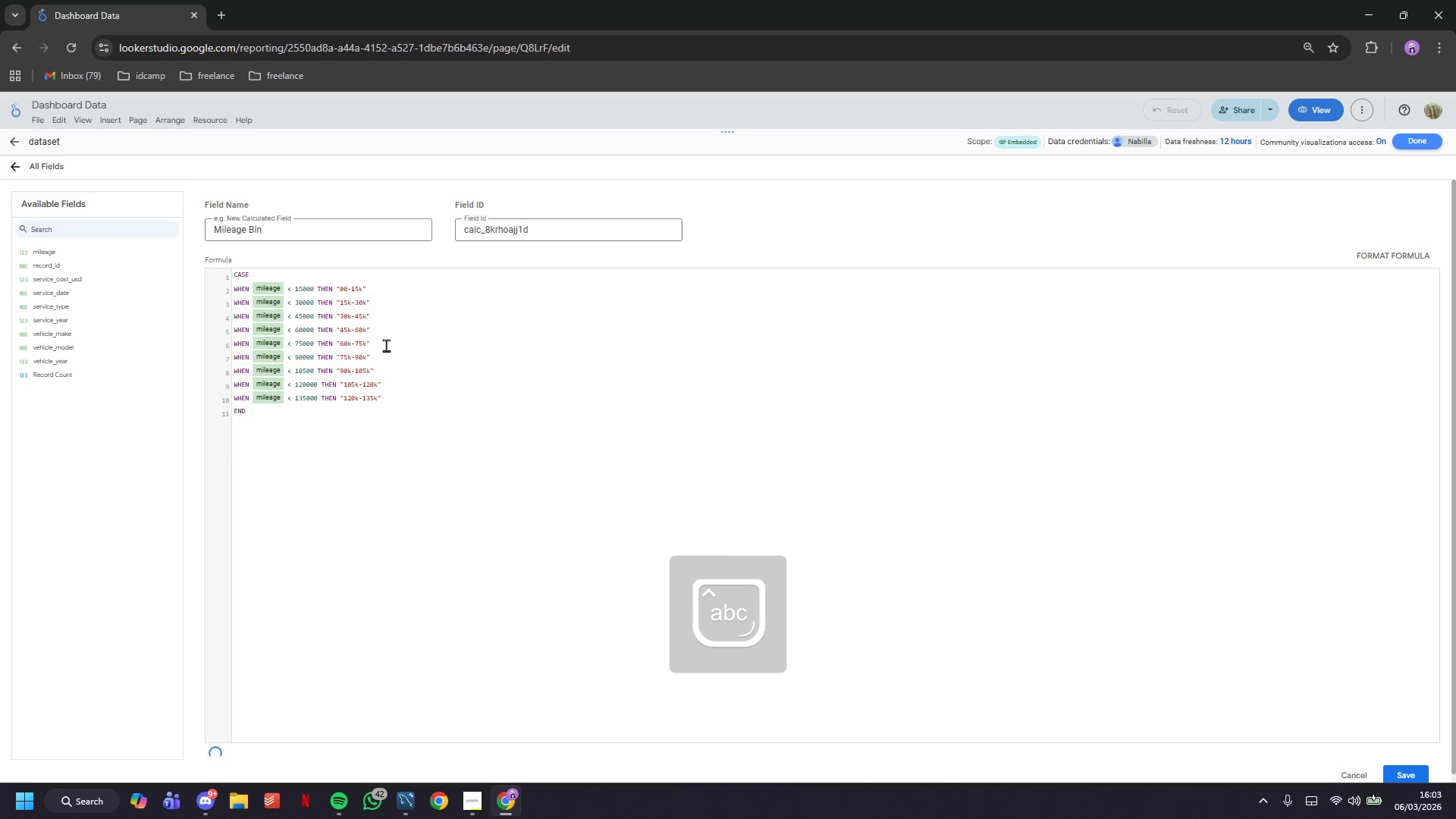 
 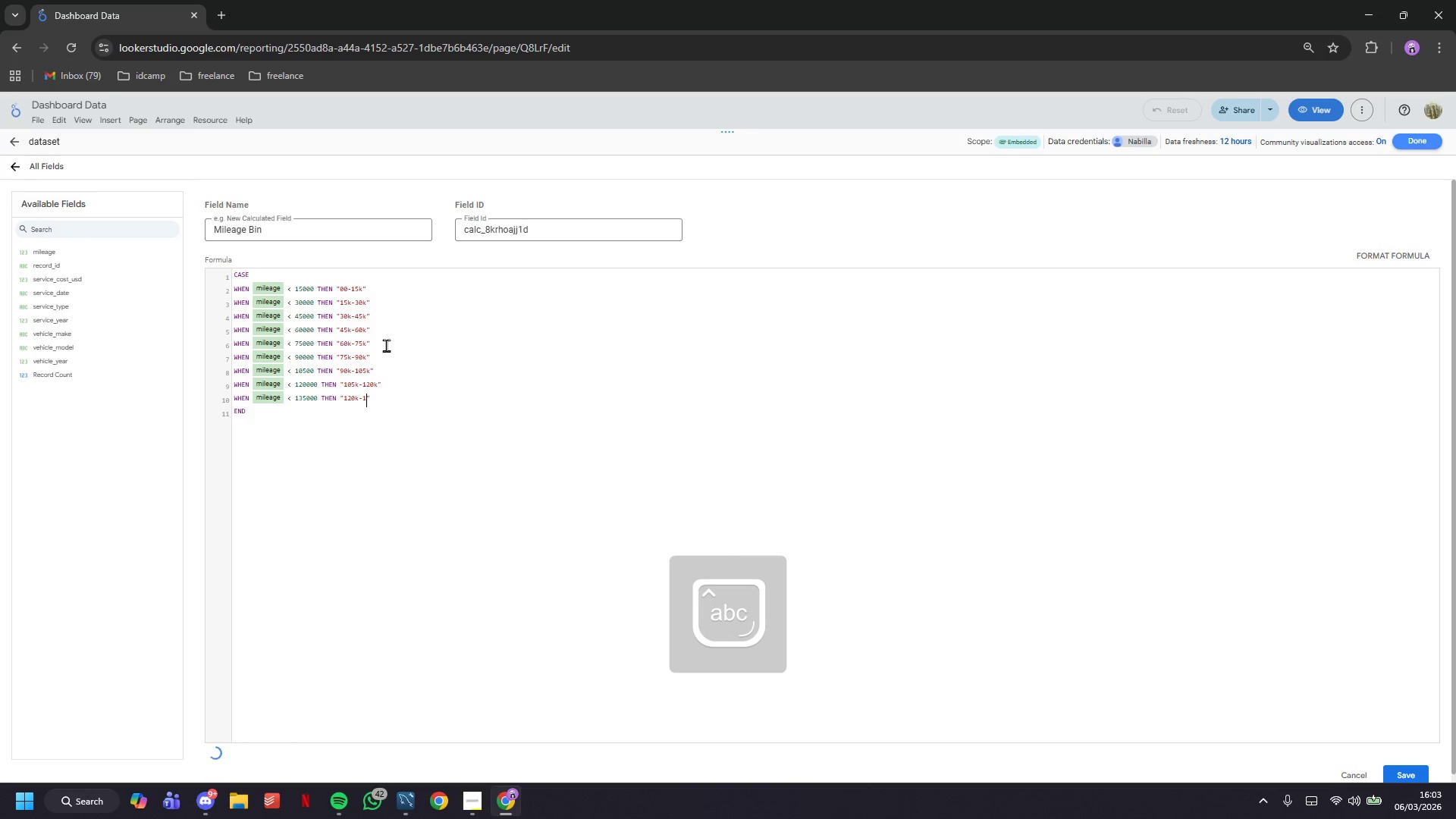 
key(ArrowRight)
 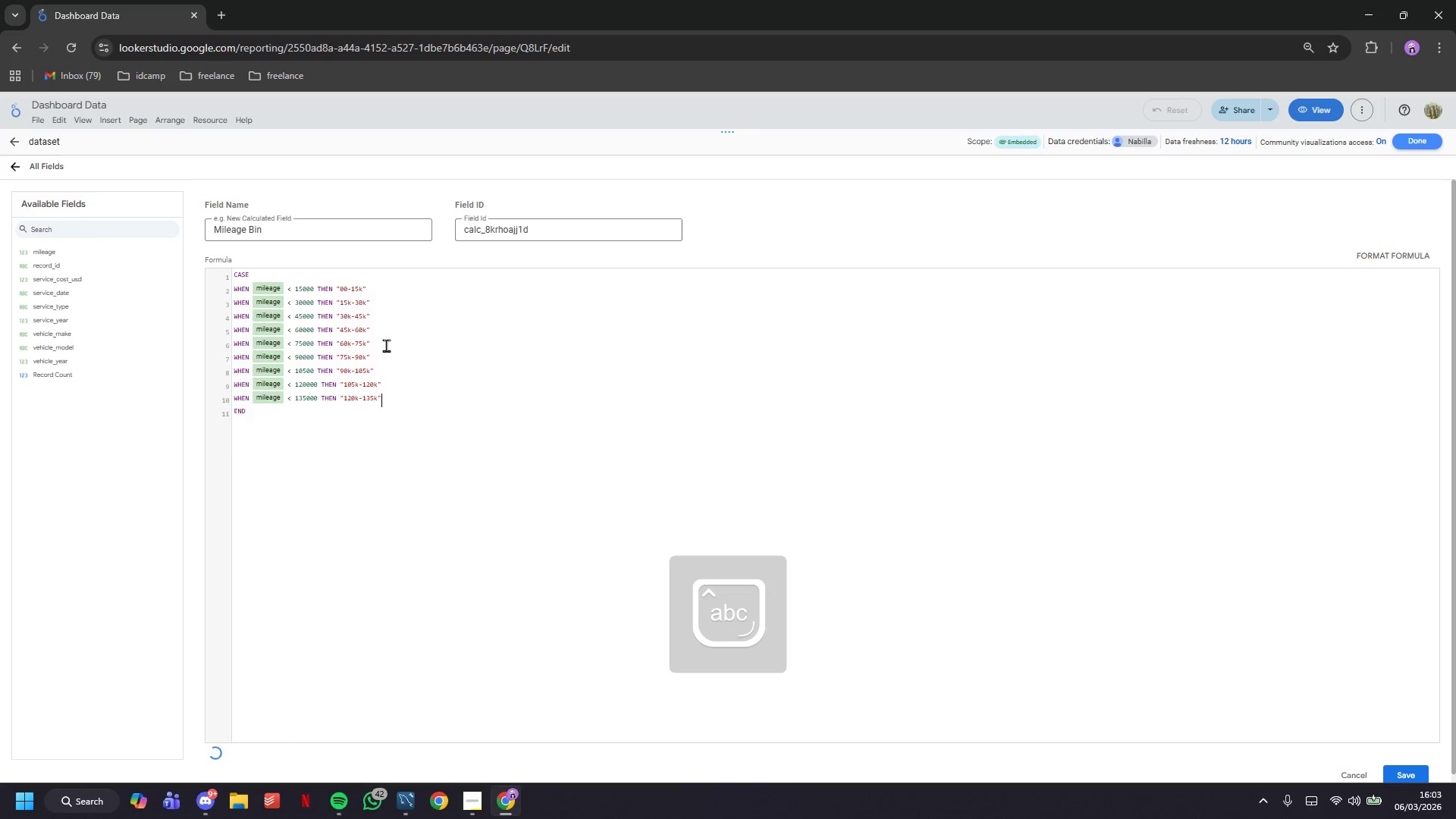 
key(Enter)
 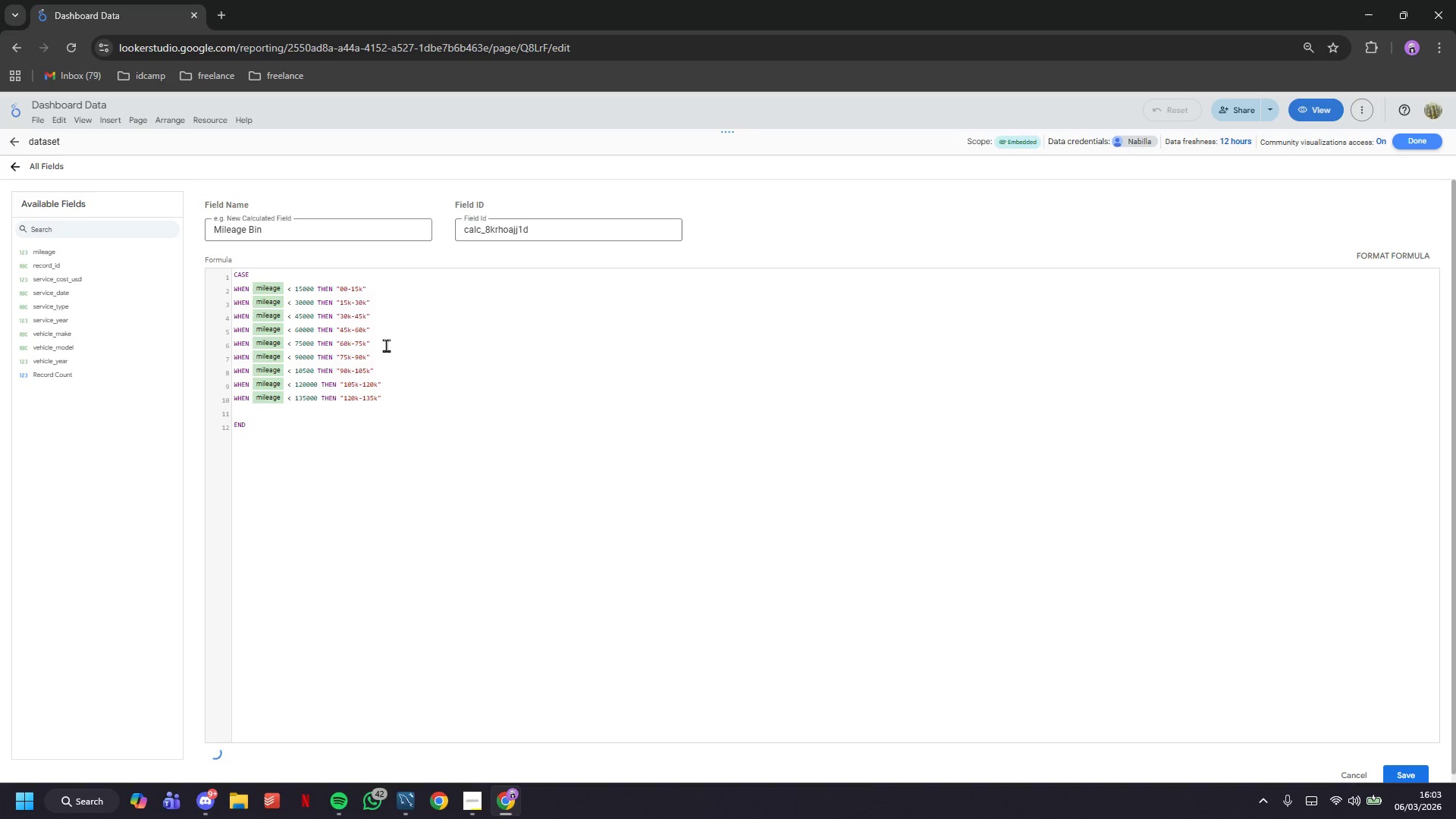 
type(ELSE "135k+)
 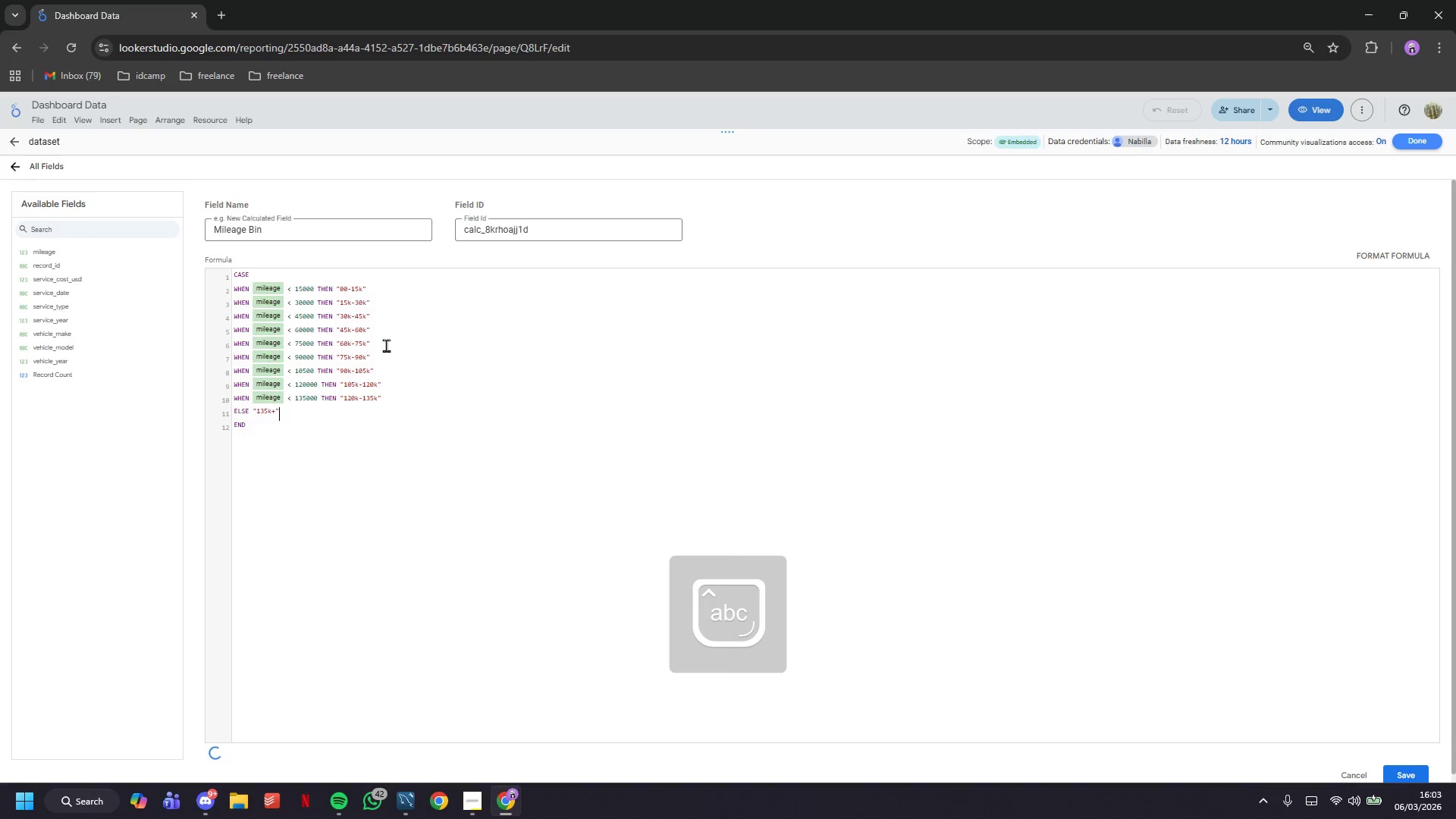 
 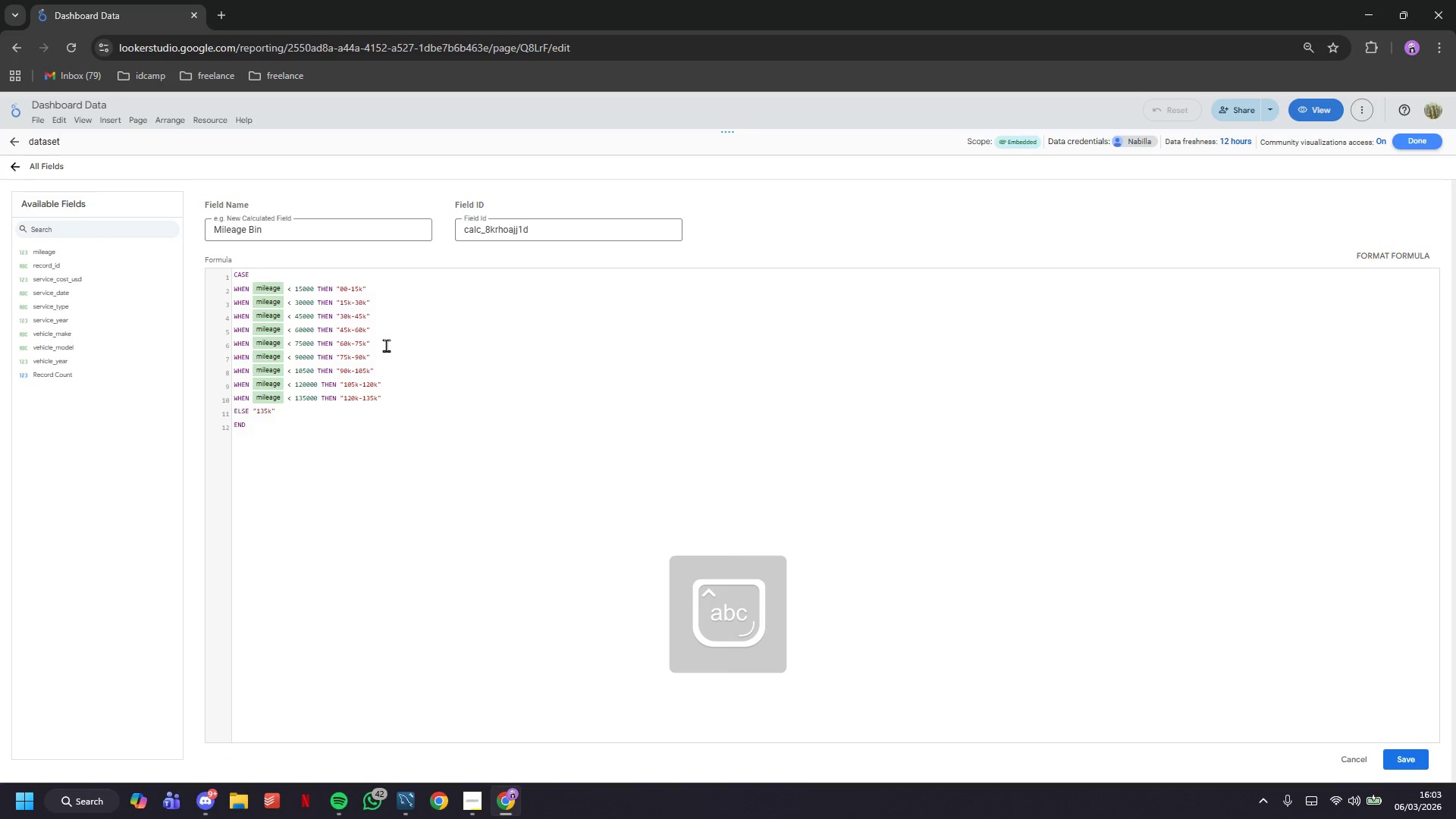 
key(ArrowRight)
 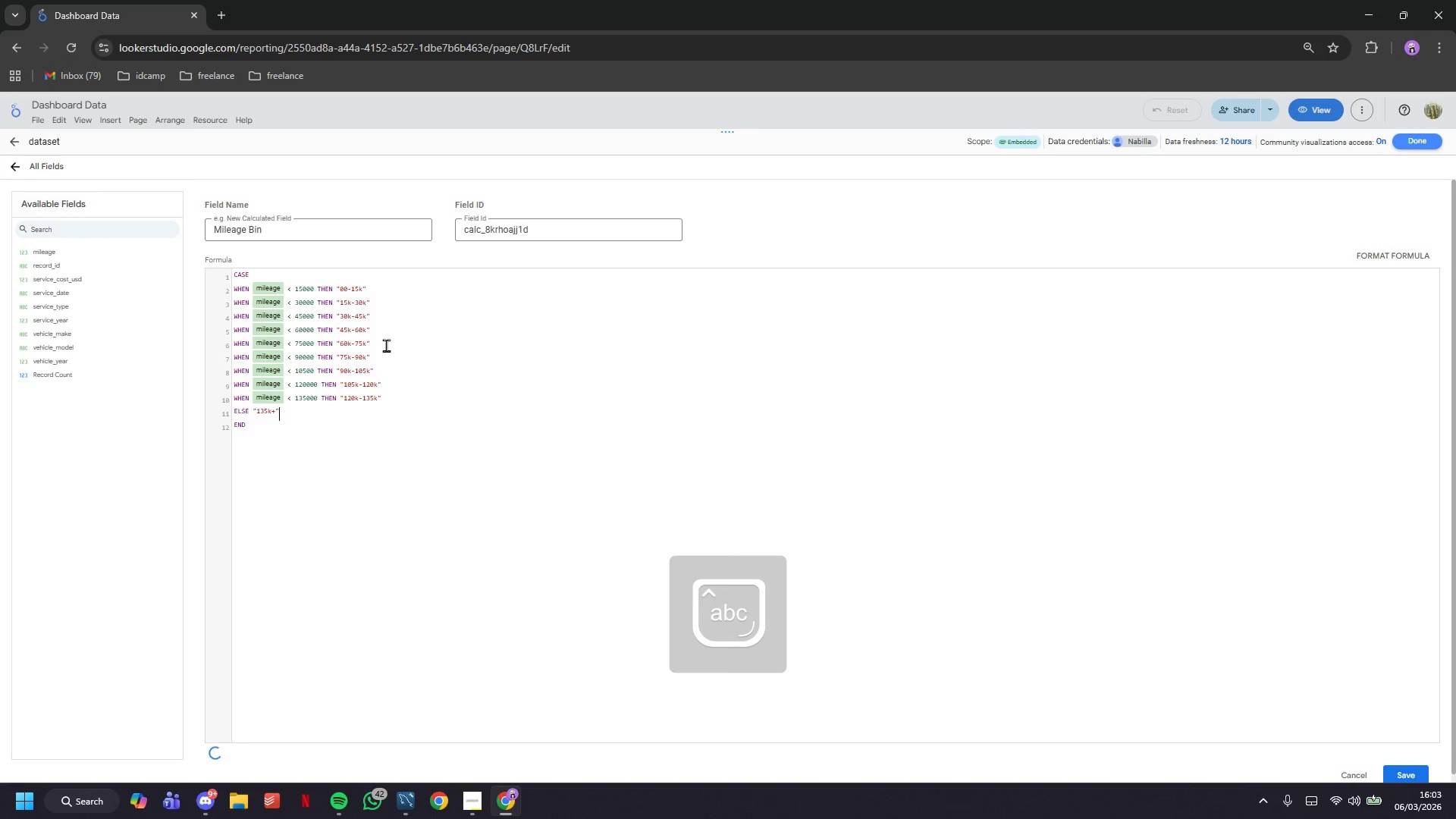 
key(ArrowDown)
 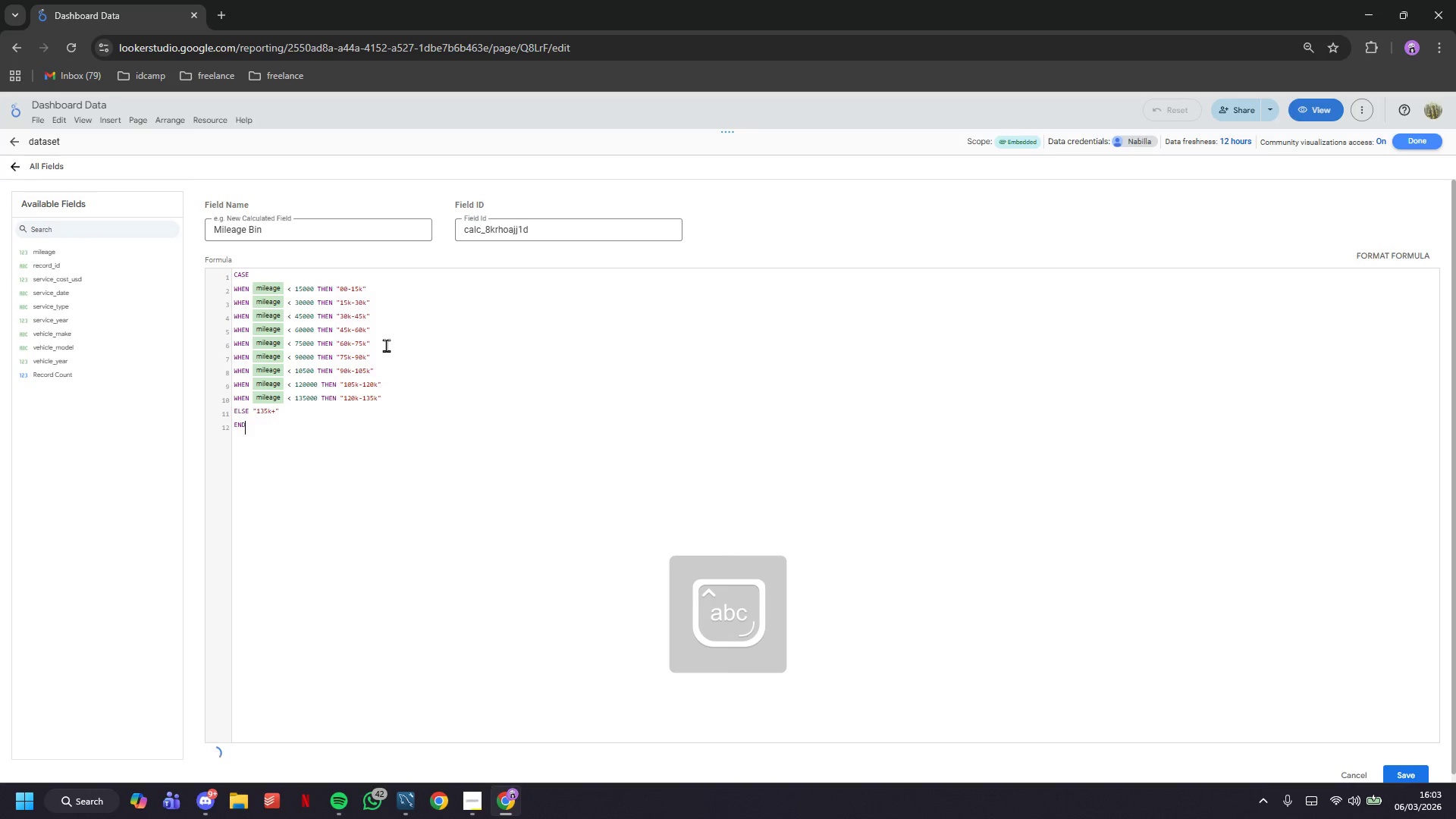 
key(ArrowDown)
 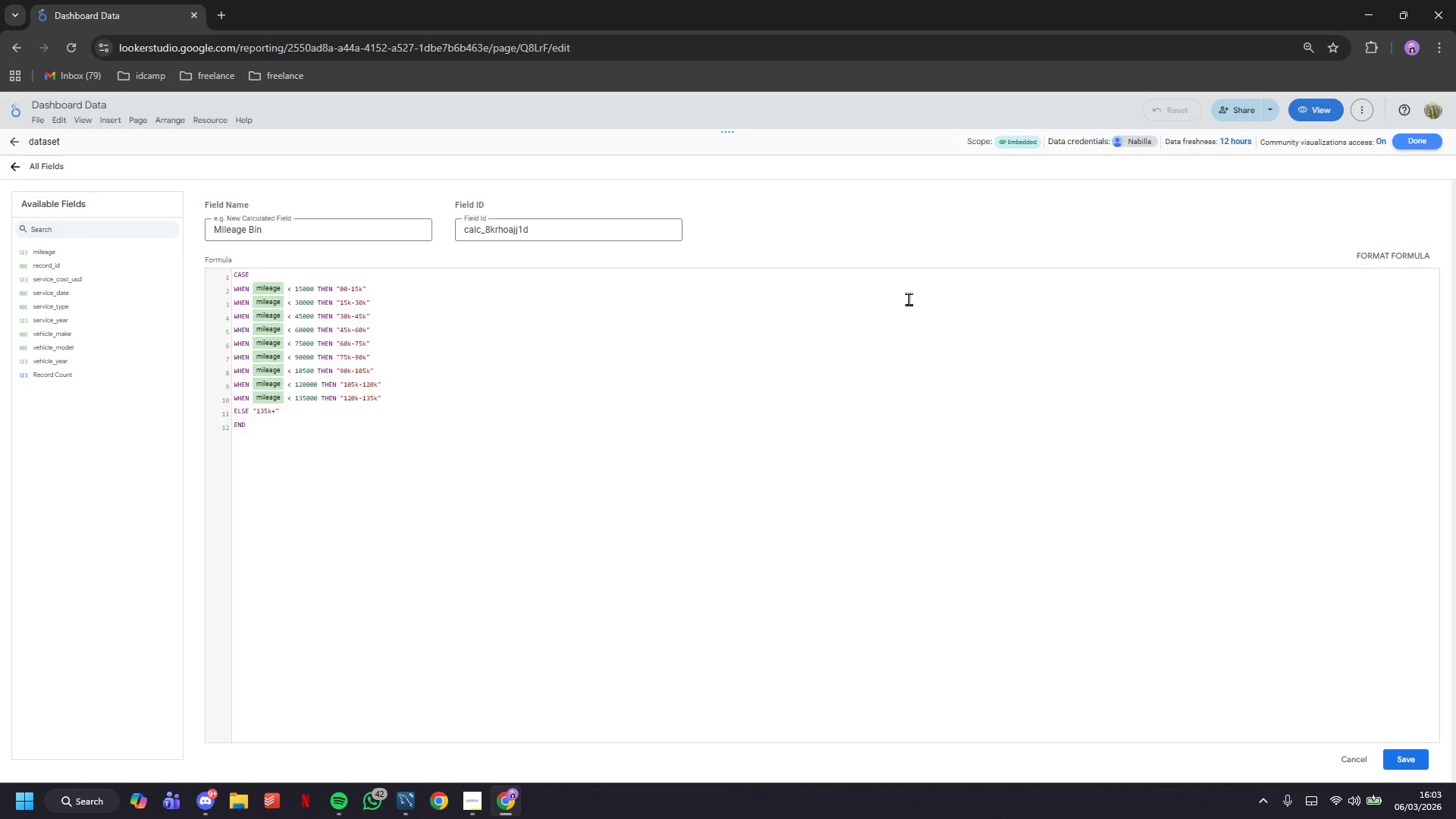 
wait(6.58)
 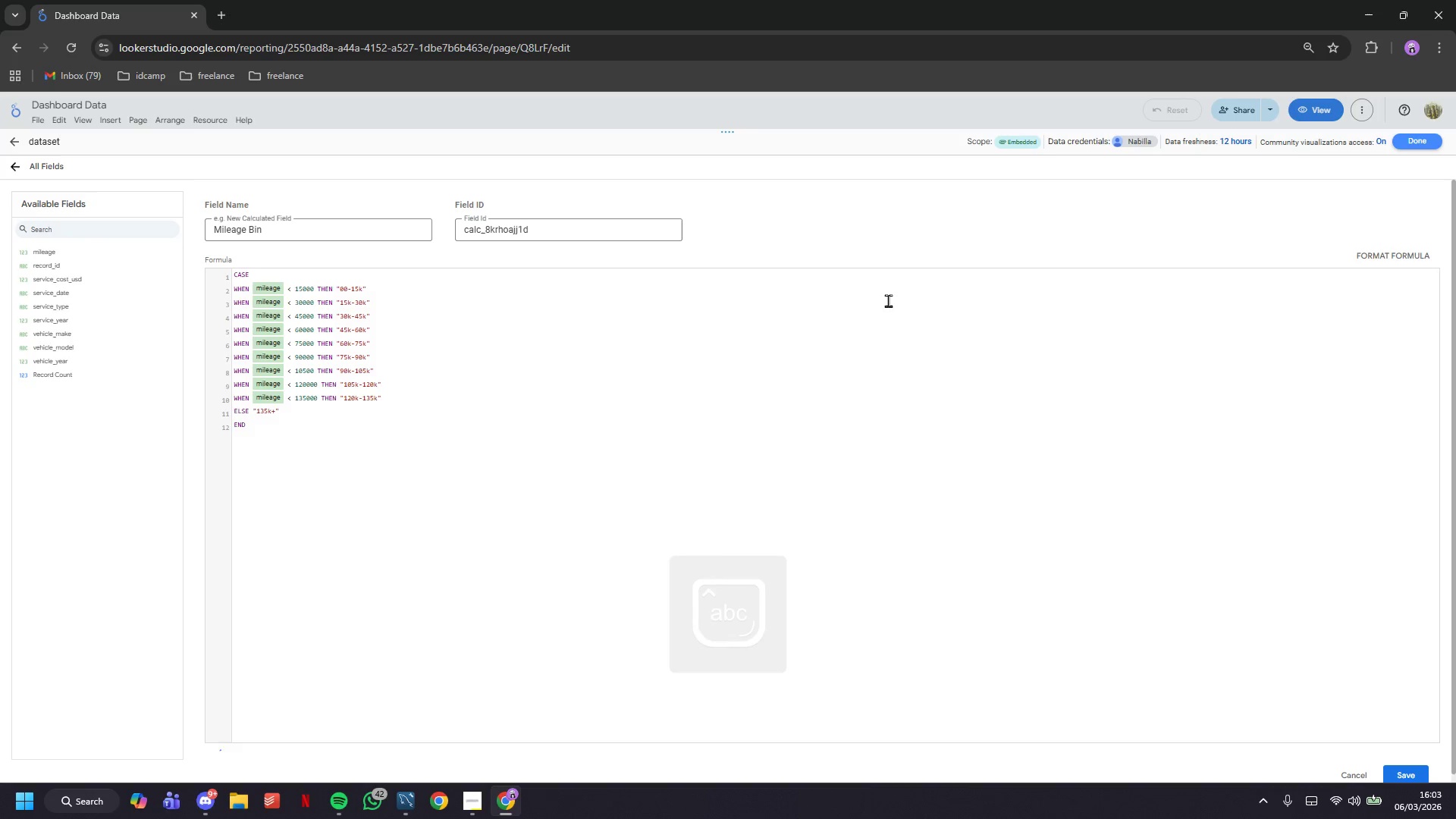 
left_click([1424, 761])
 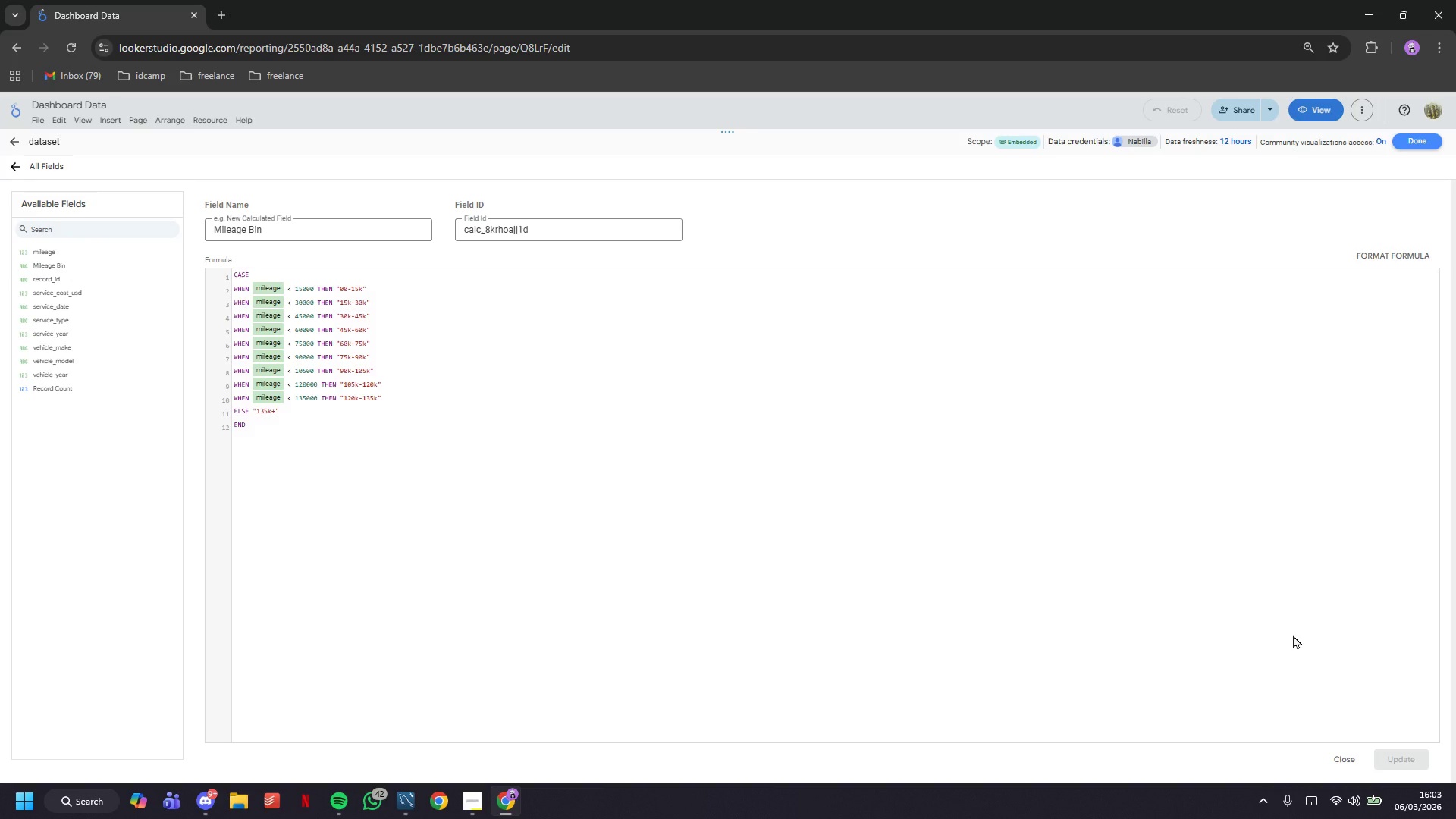 
wait(12.36)
 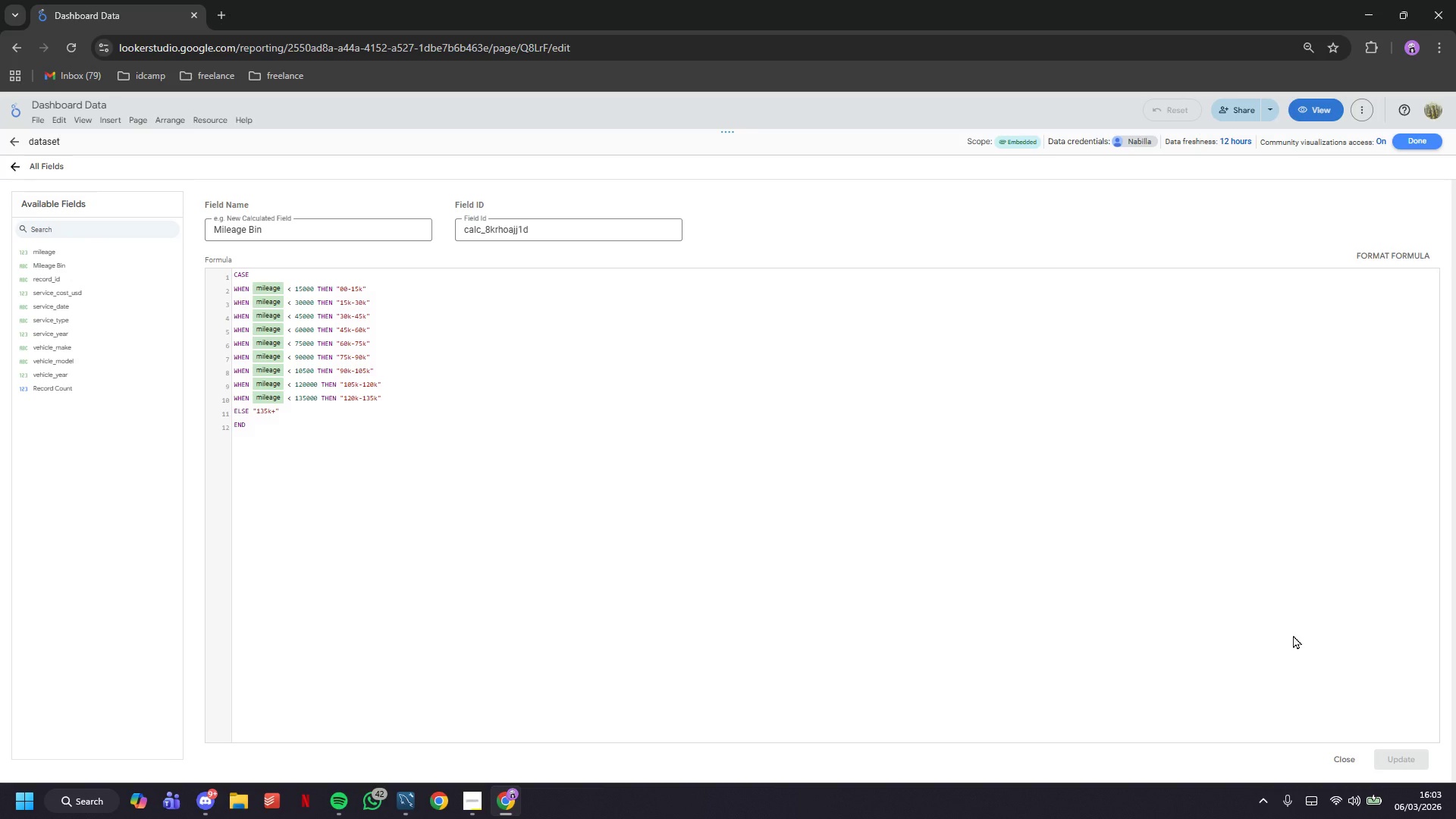 
left_click([1341, 753])
 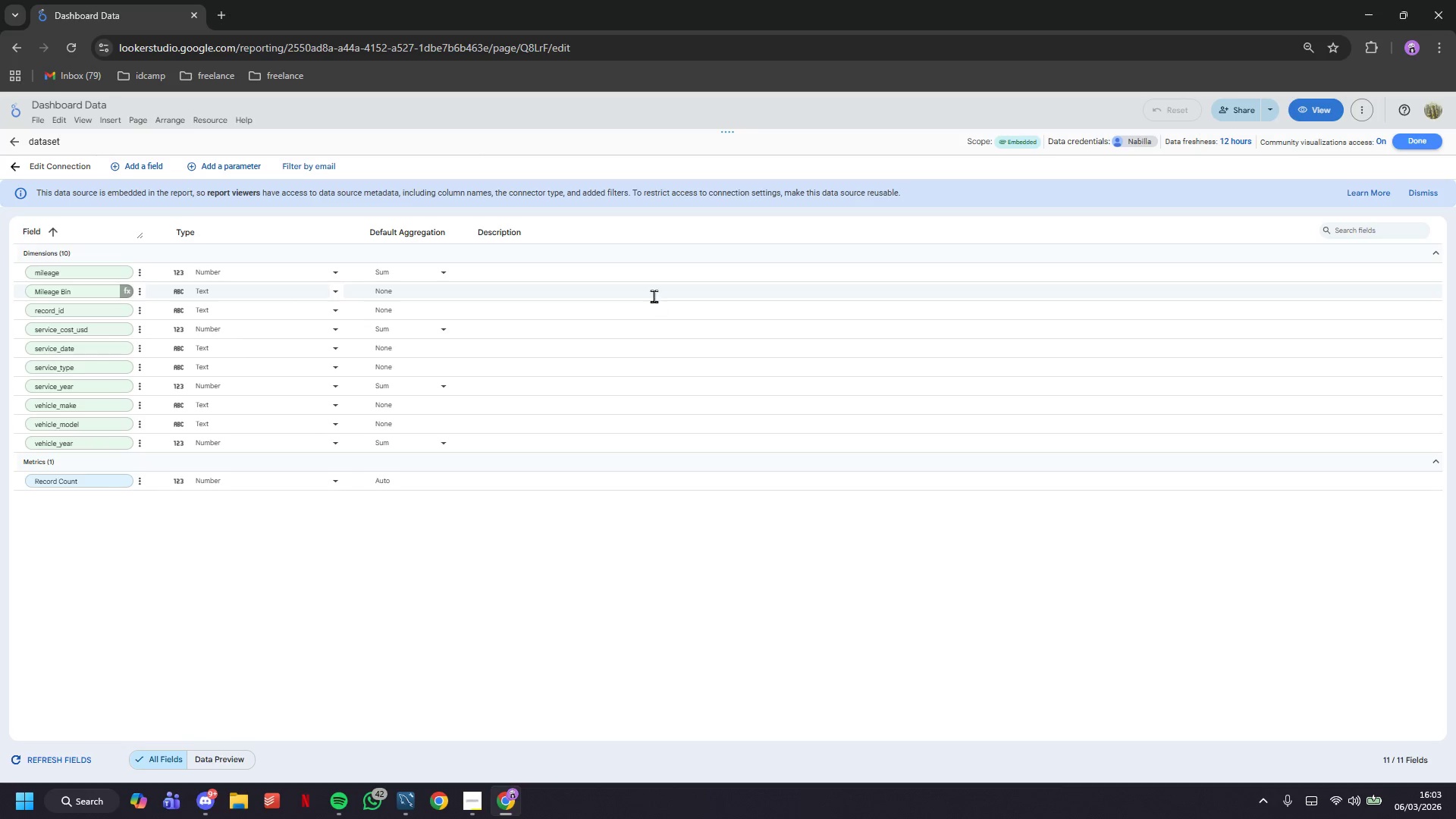 
left_click([654, 296])
 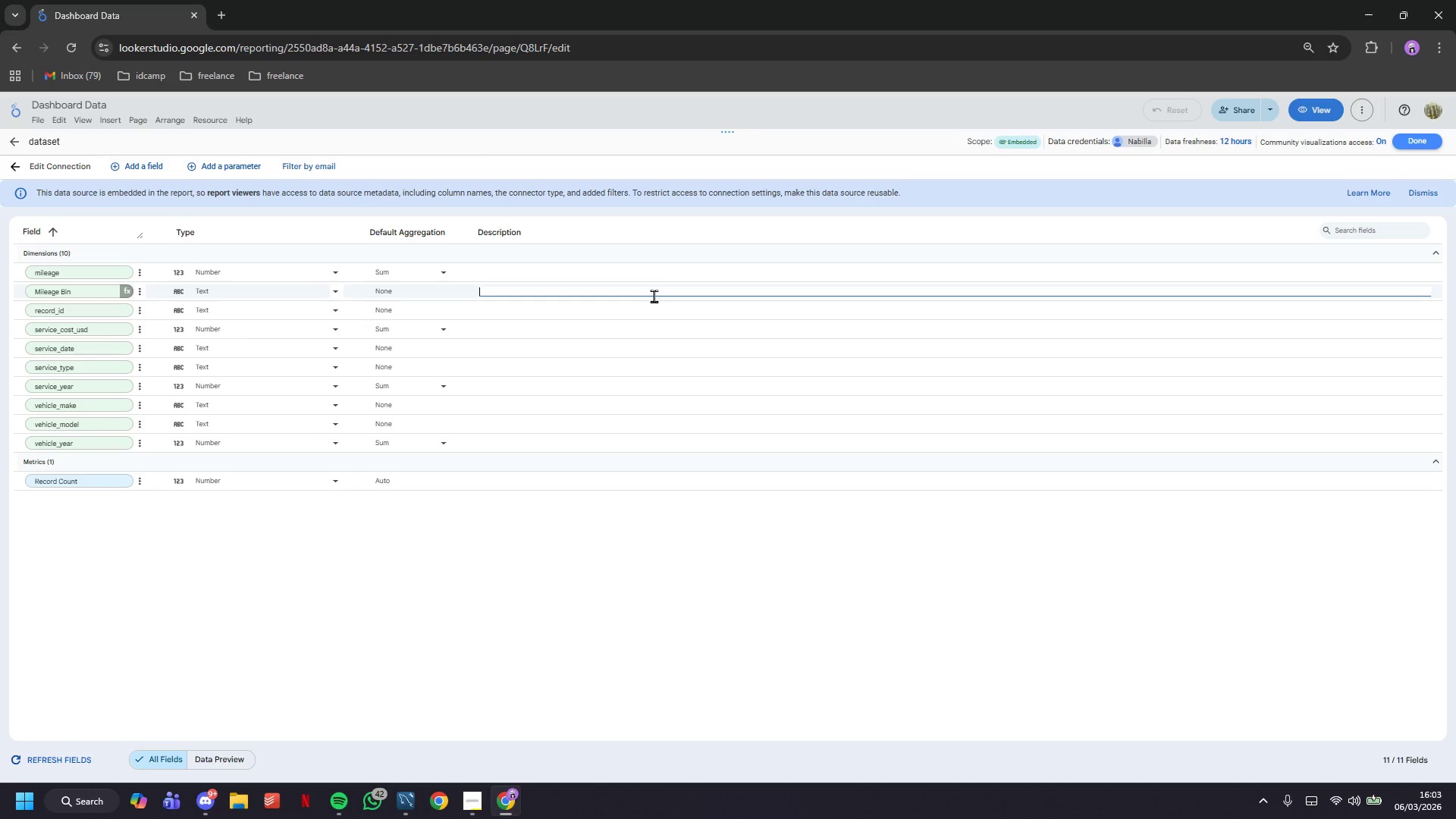 
type(Zaero overlaps - each mile falls in exactly one bin. )
 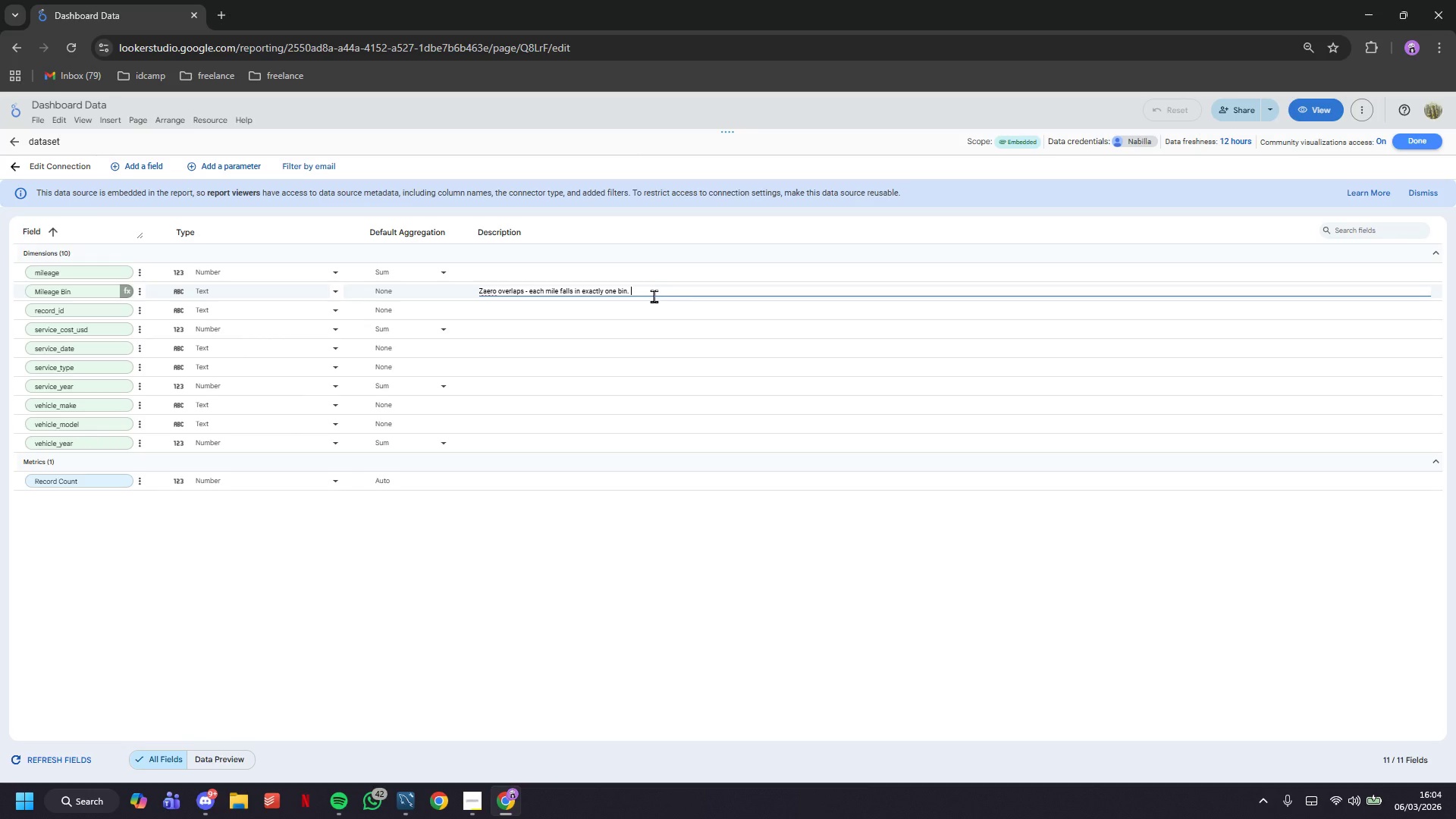 
wait(11.53)
 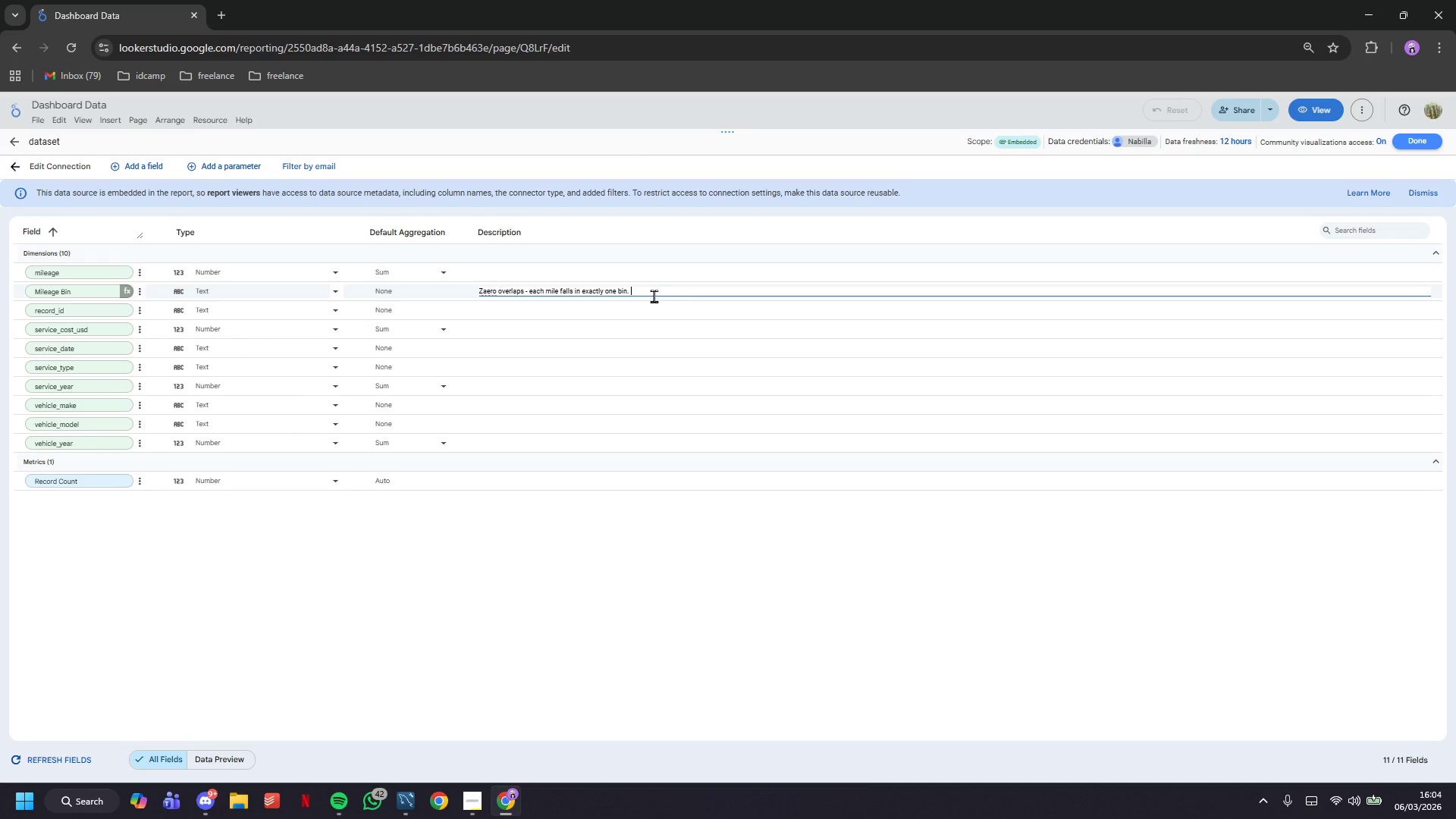 
type(Prex)
key(Backspace)
type(dixed with "")
 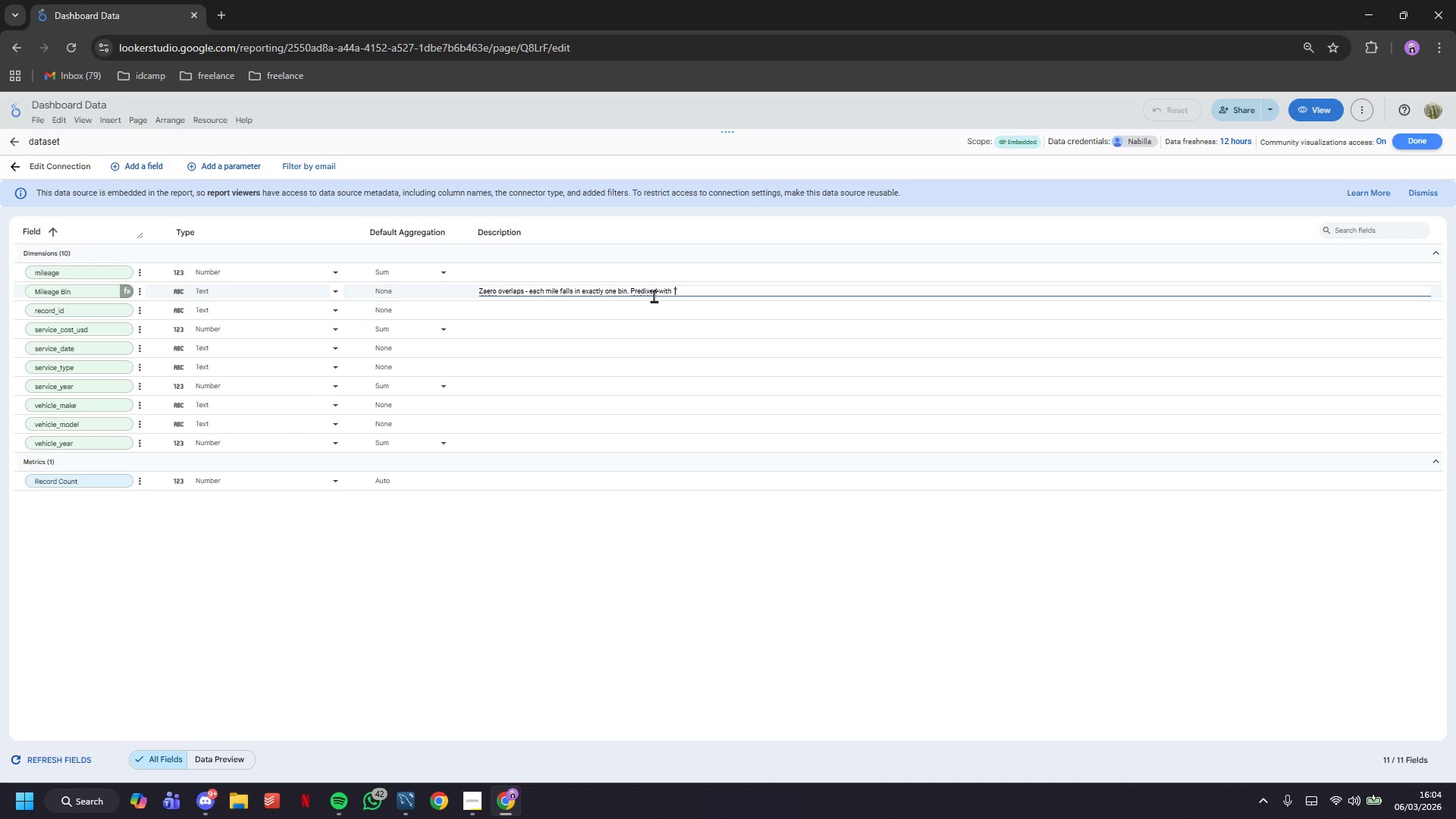 
 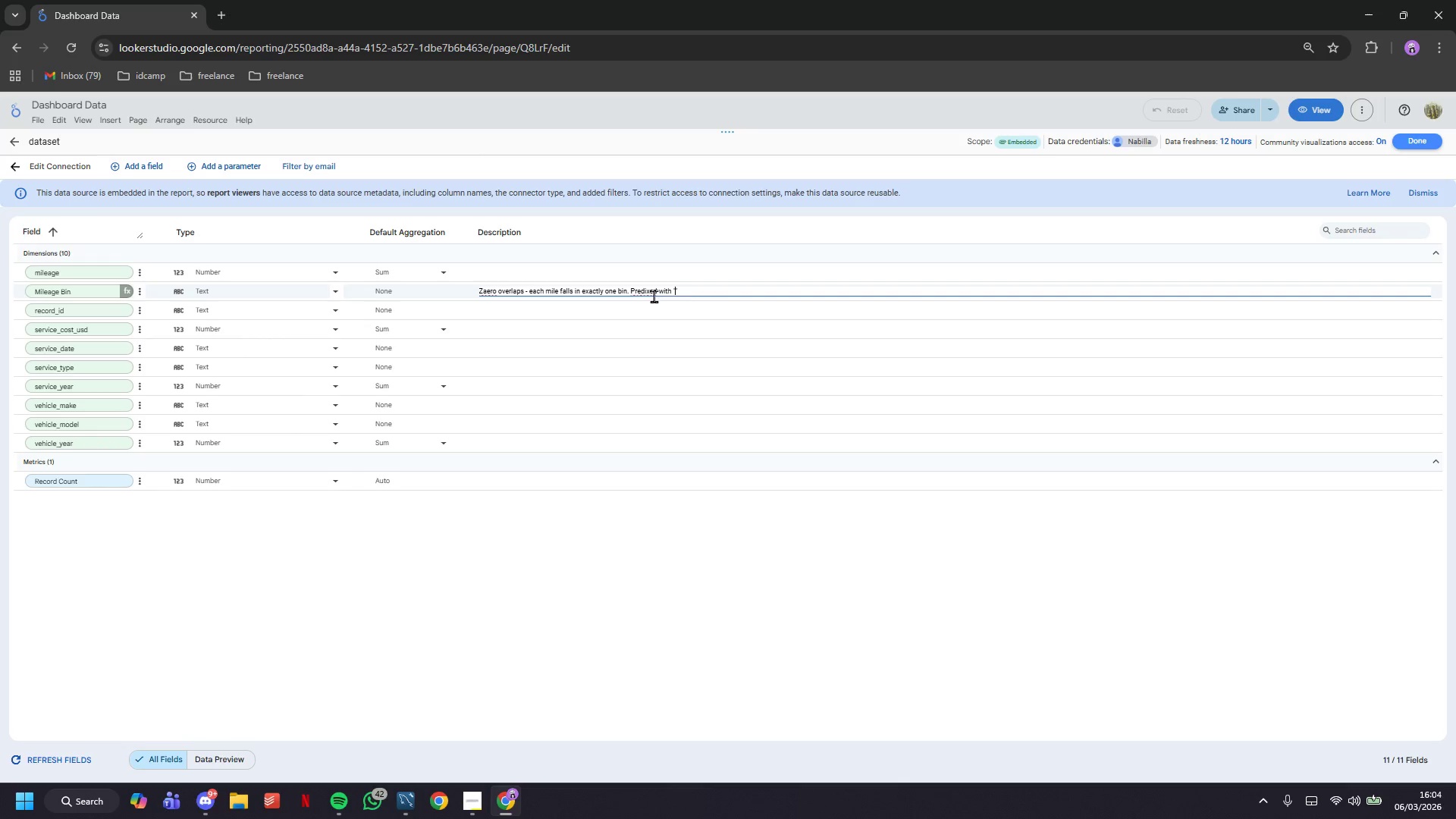 
key(ArrowLeft)
 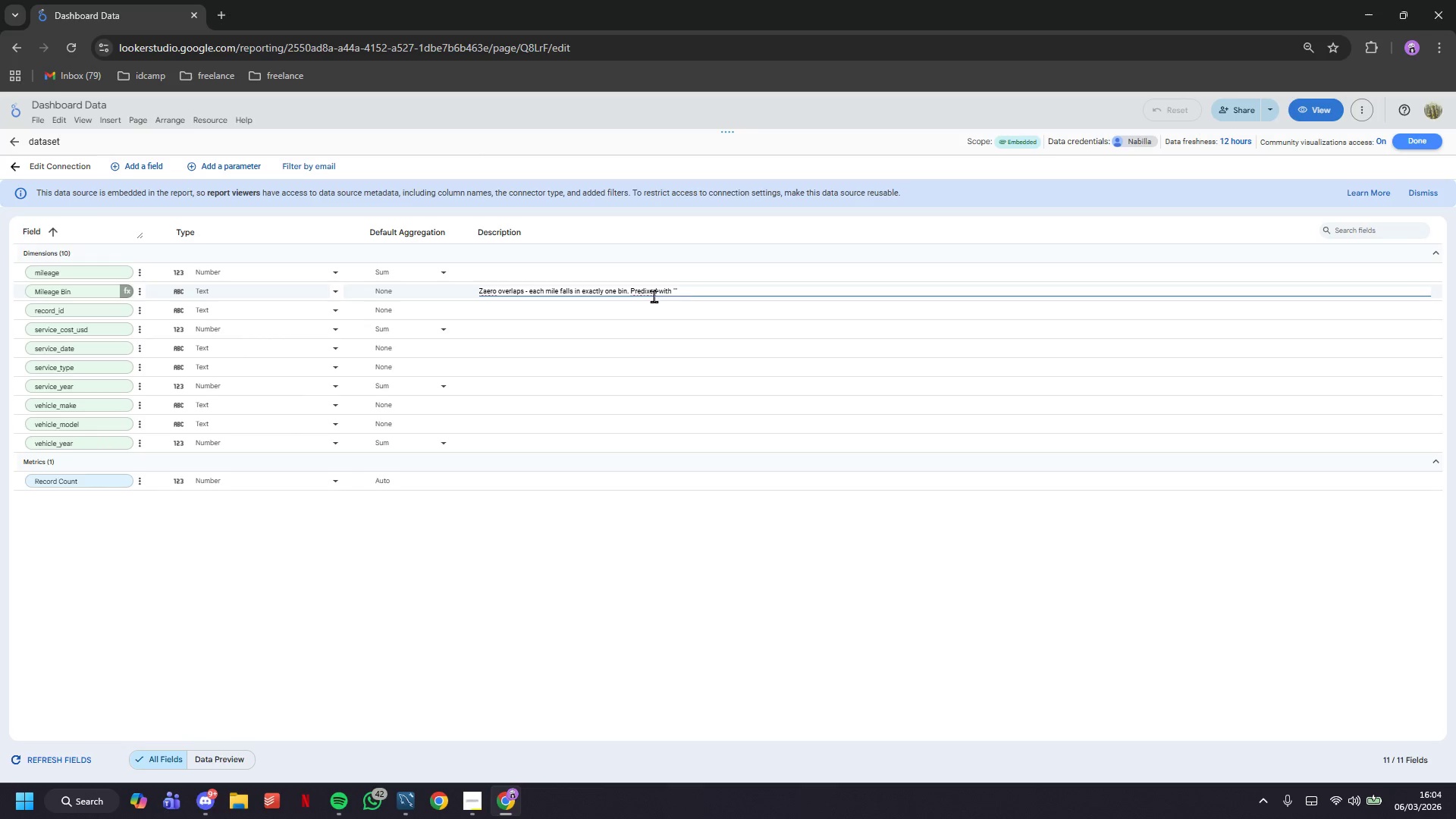 
type(00-)
 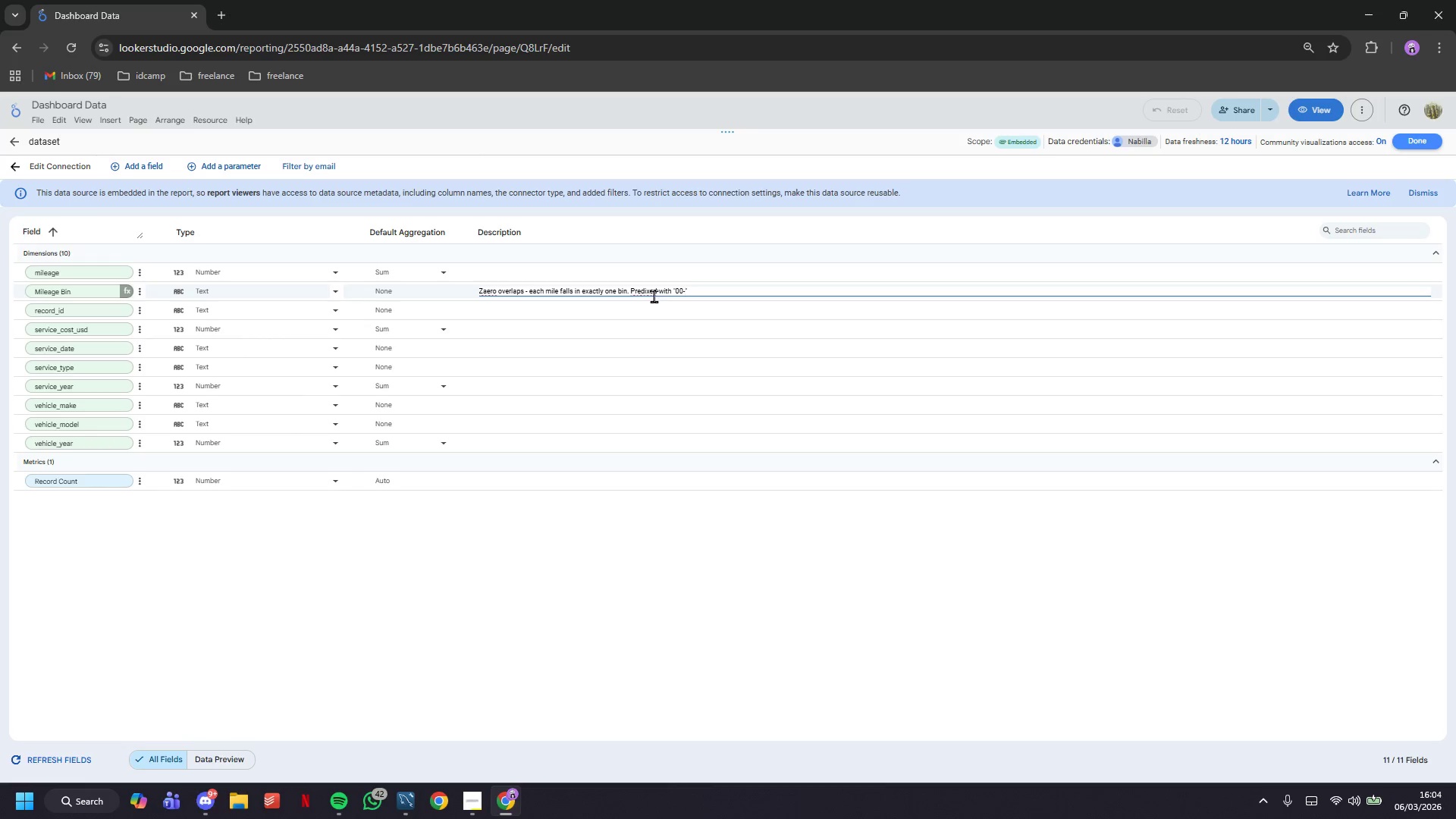 
key(ArrowRight)
 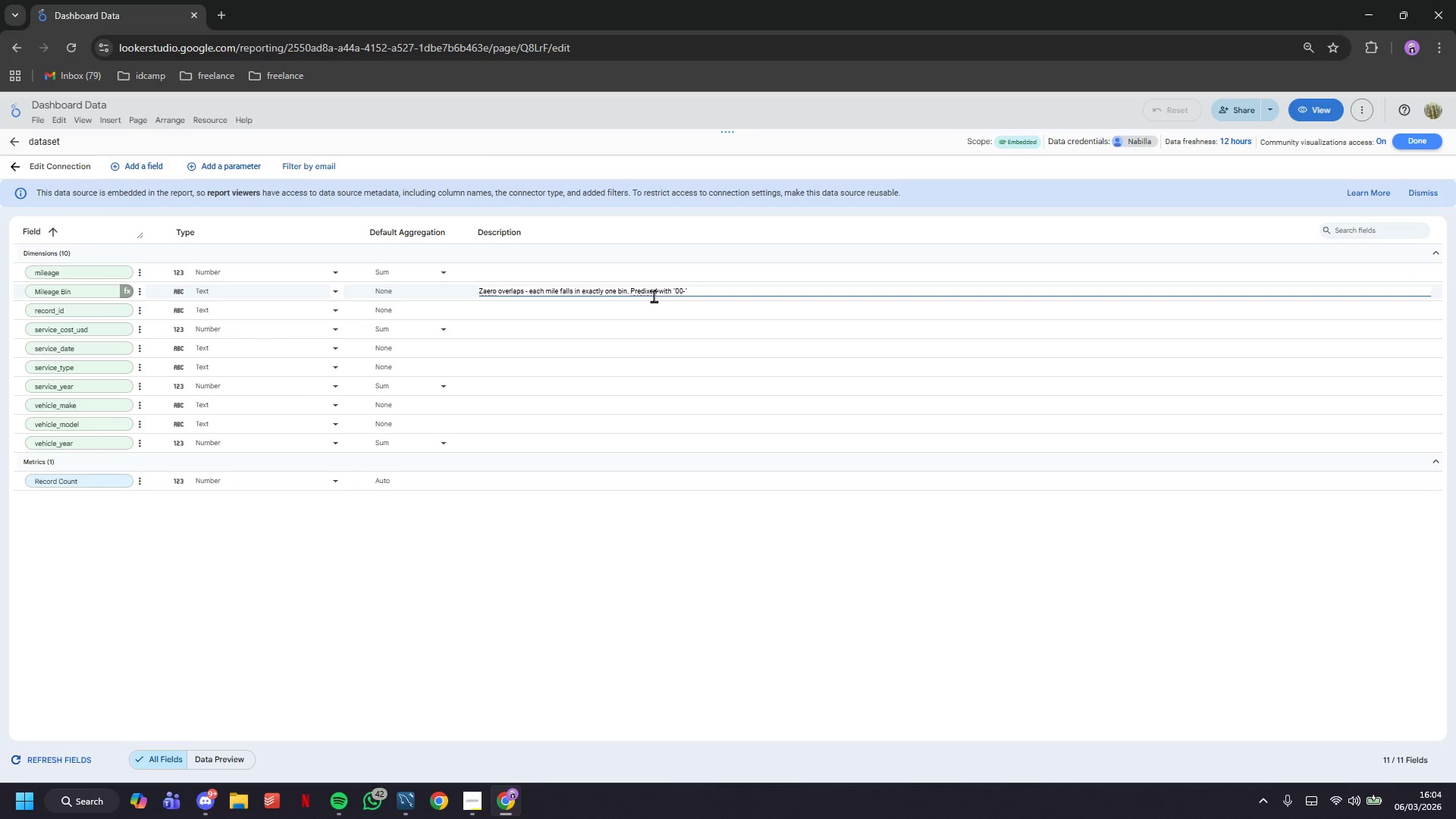 
type( so )
 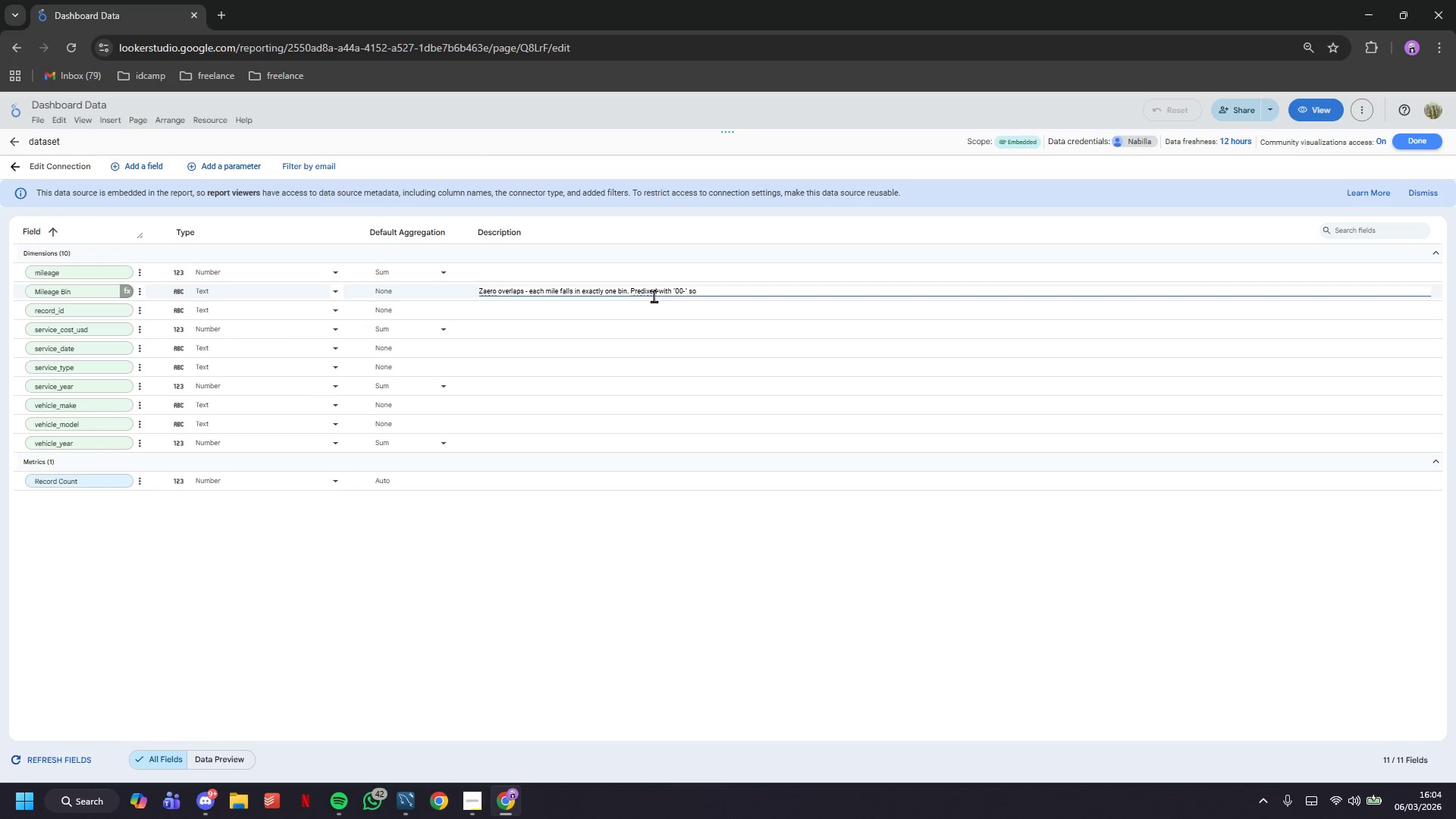 
wait(9.72)
 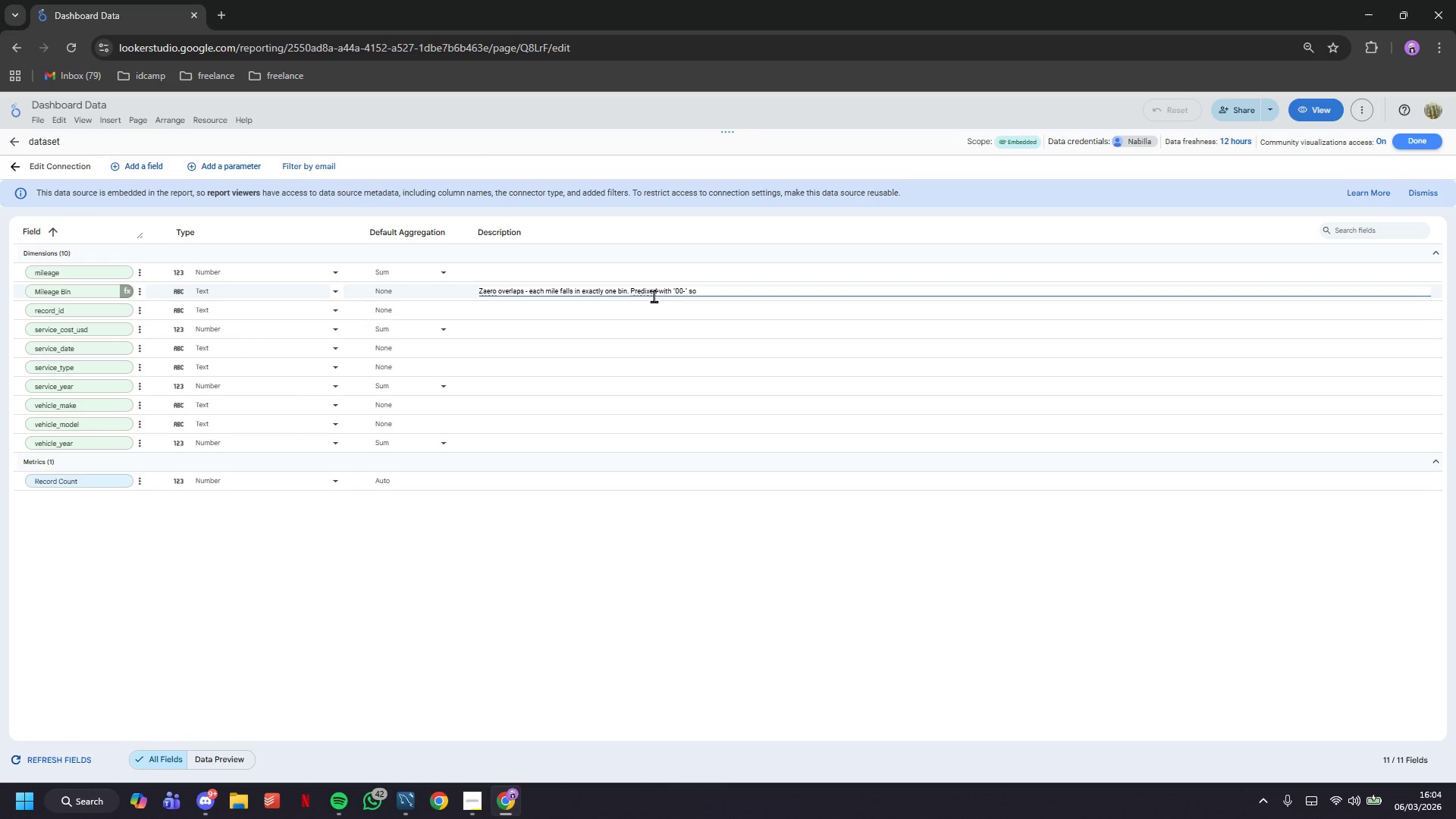 
type(bins sort correctly ap)
key(Backspace)
type(lphabetically.)
 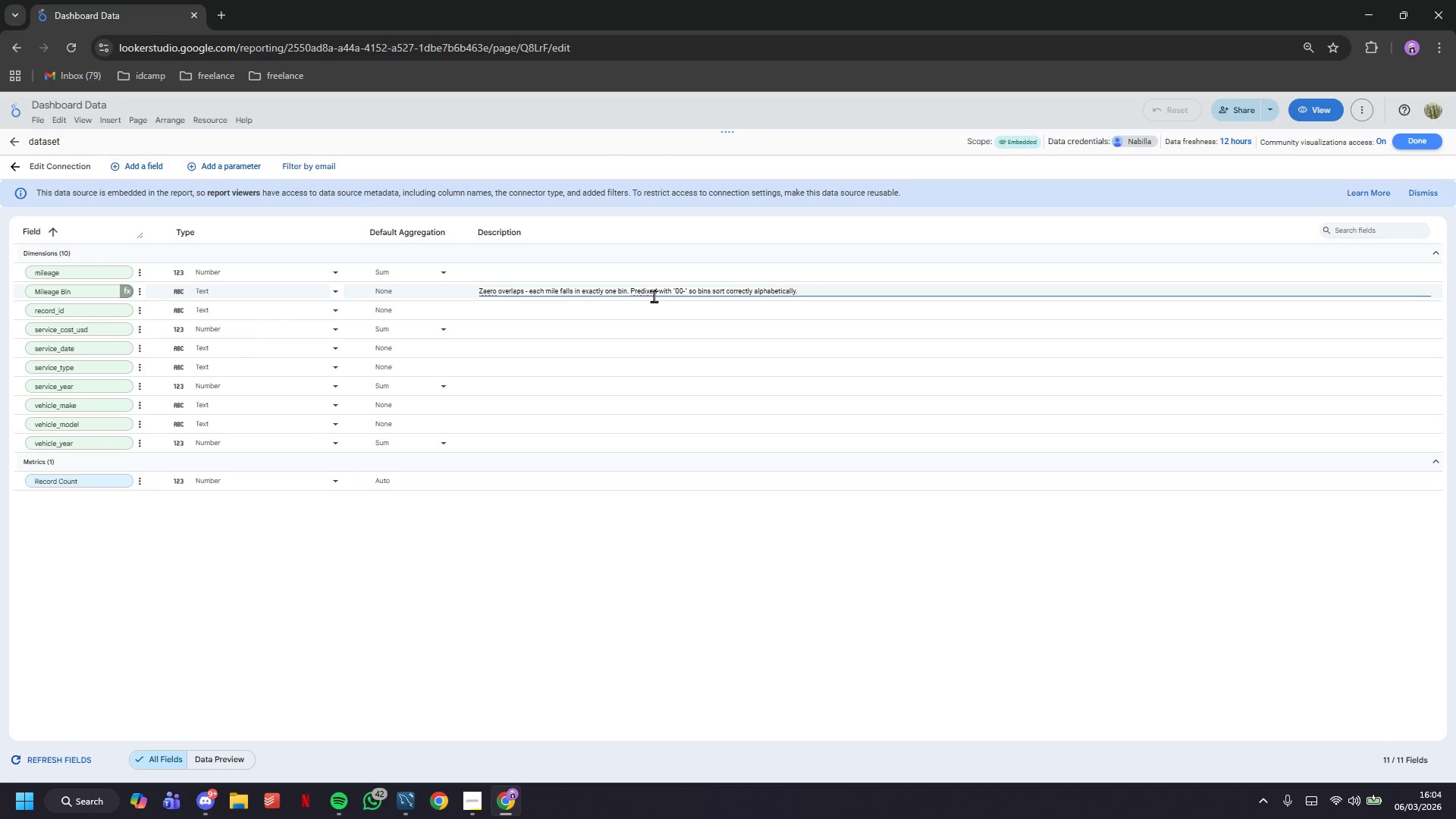 
key(Enter)
 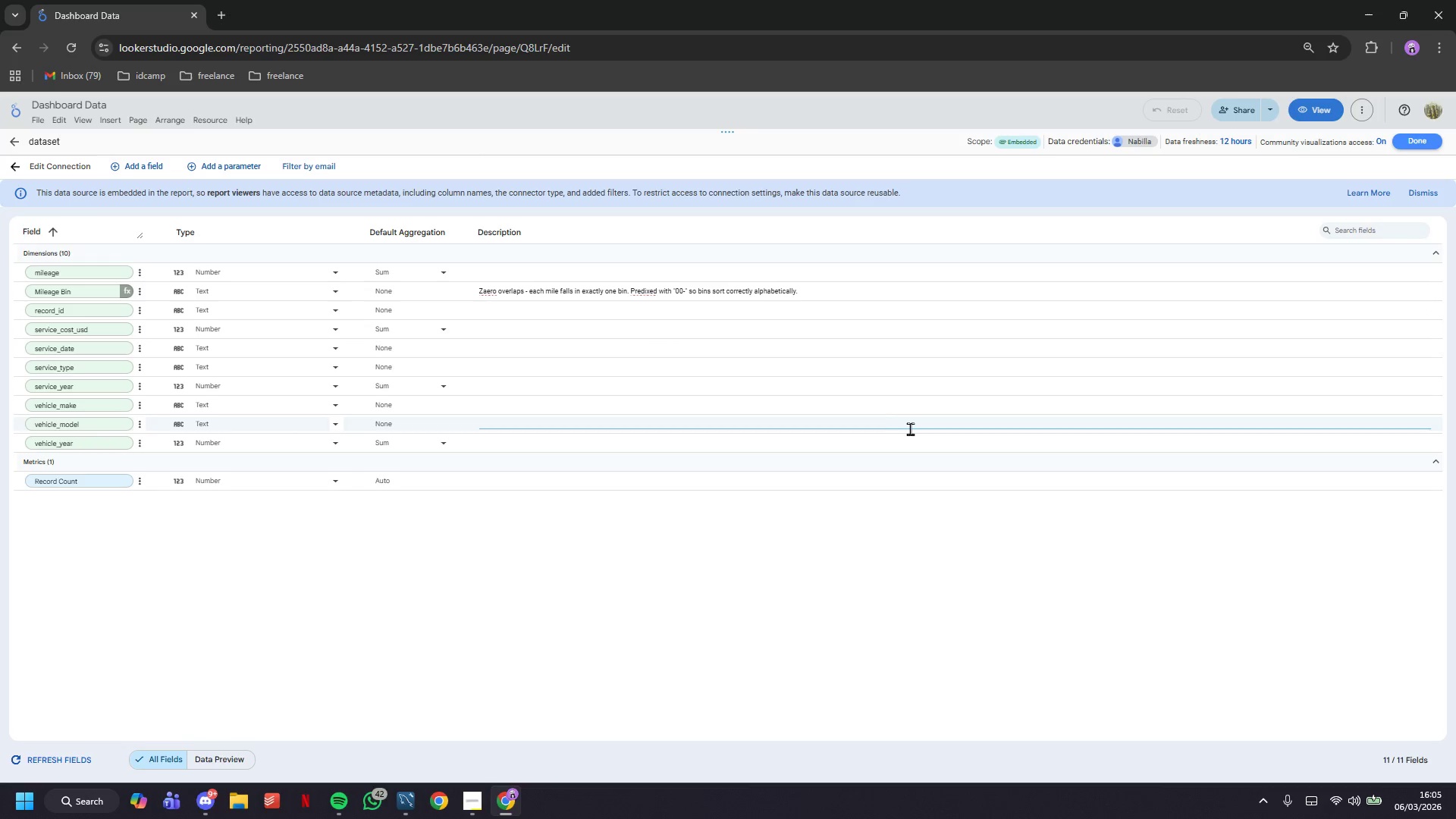 
wait(7.12)
 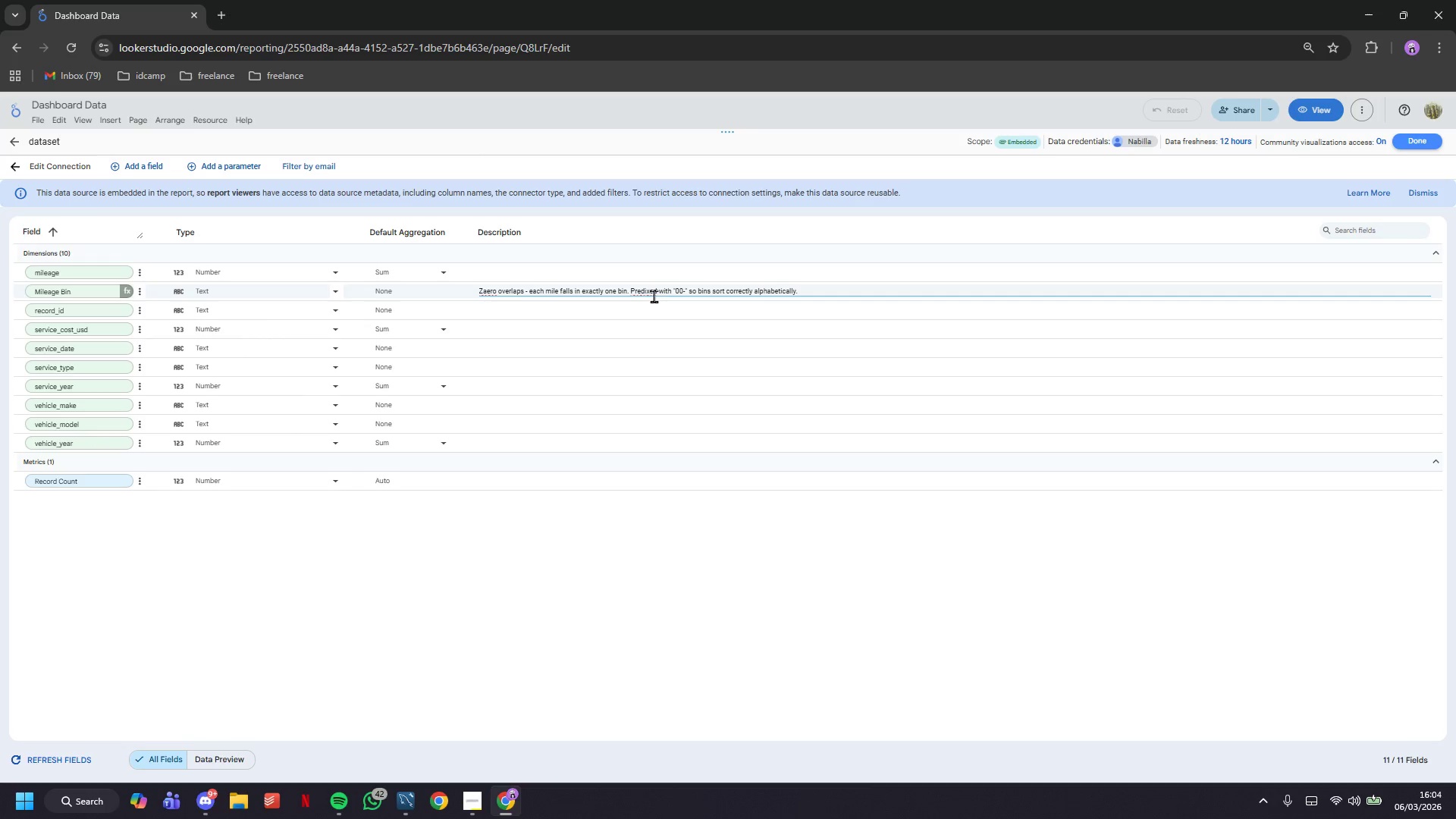 
left_click([156, 168])
 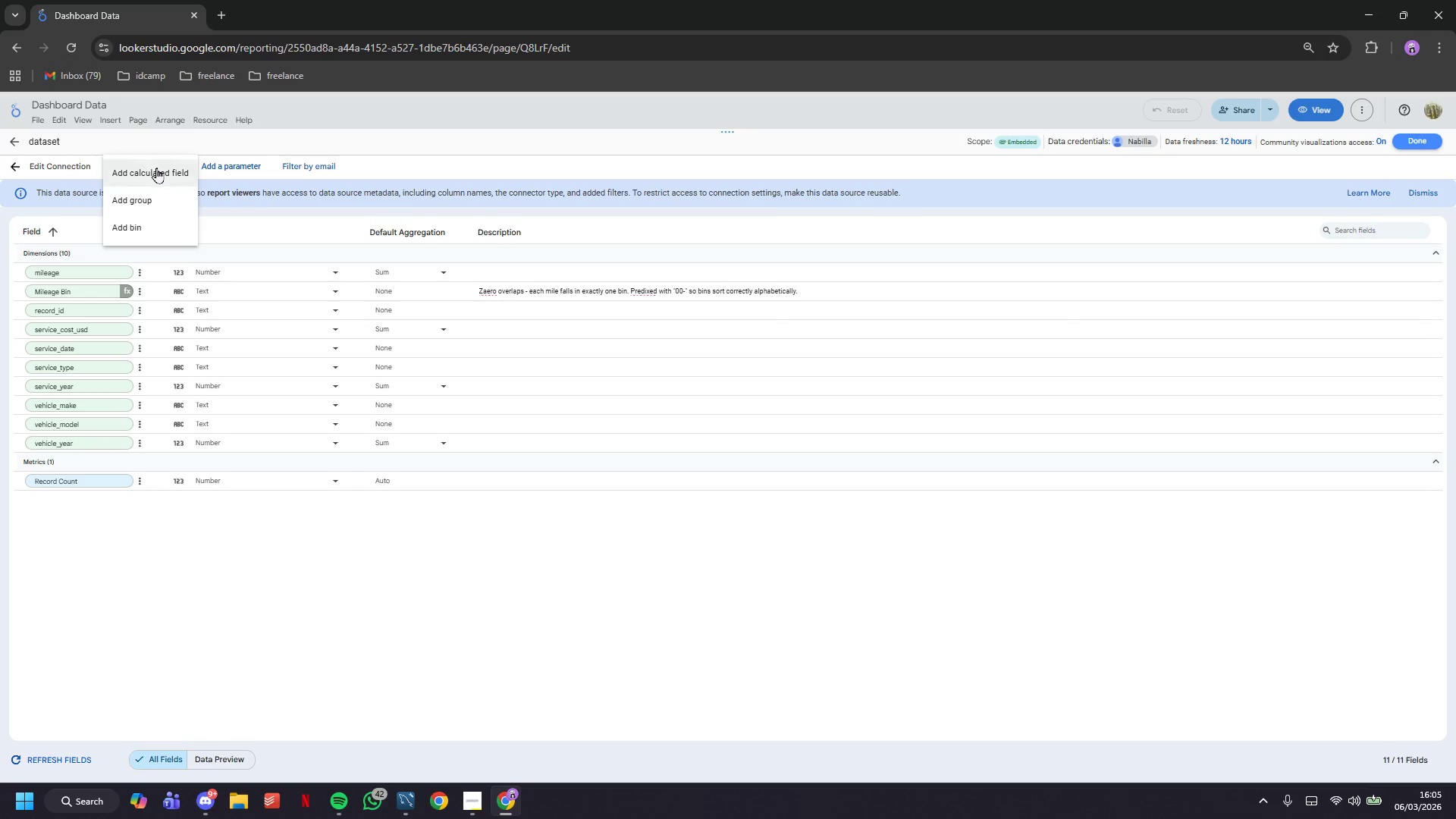 
left_click([156, 168])
 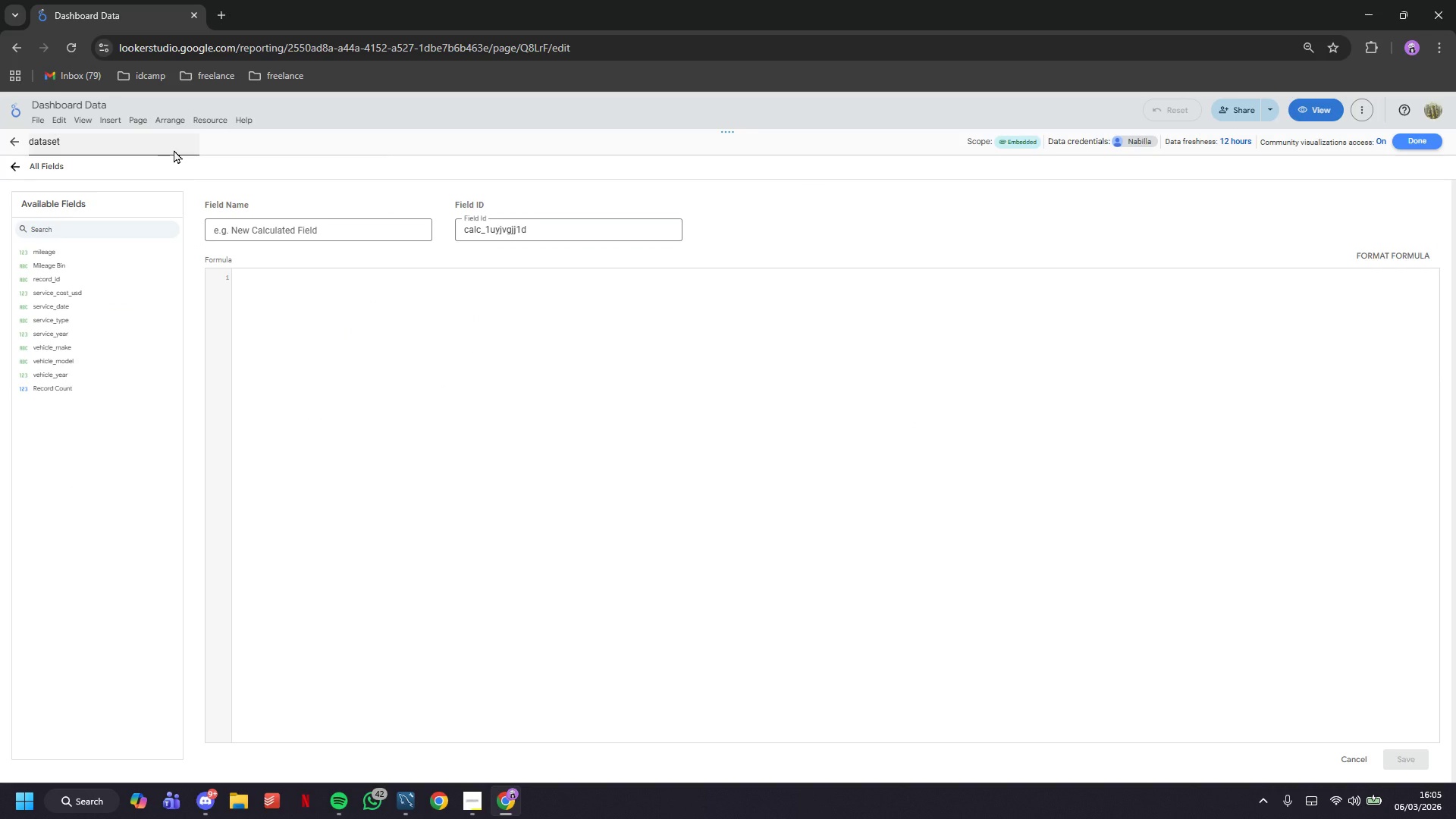 
left_click([276, 222])
 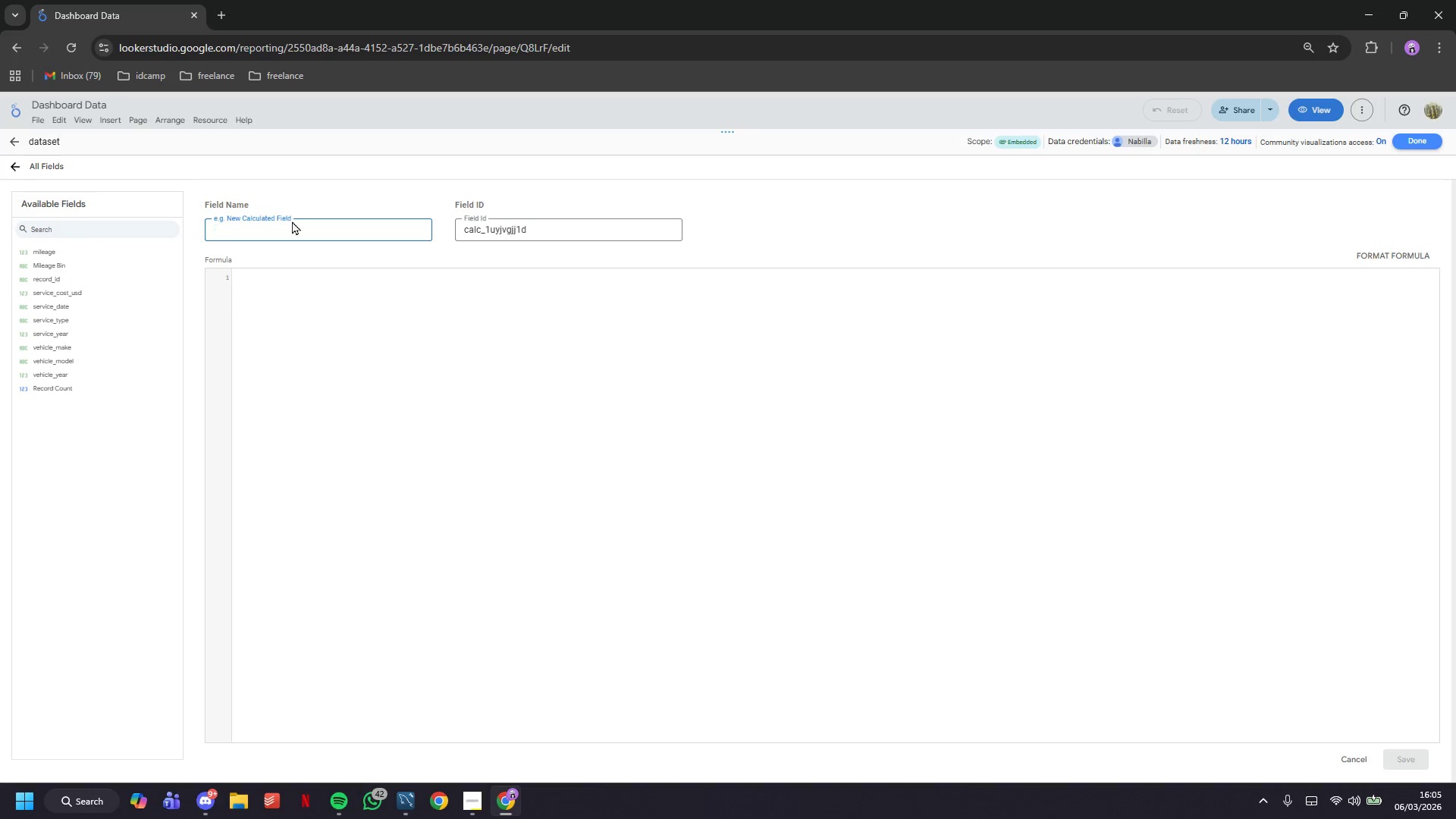 
type(Mileage Bin Sort Order)
 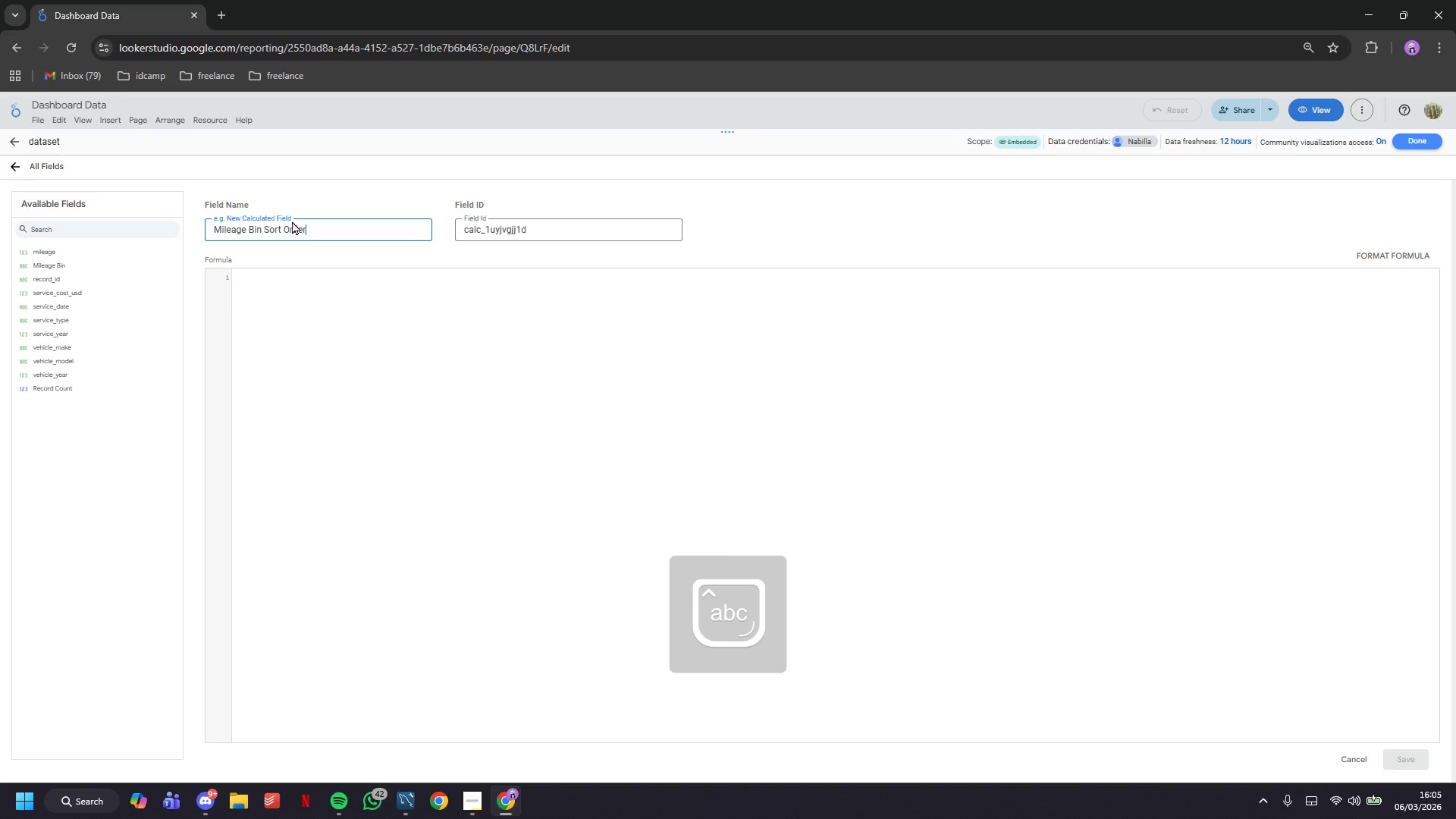 
key(Enter)
 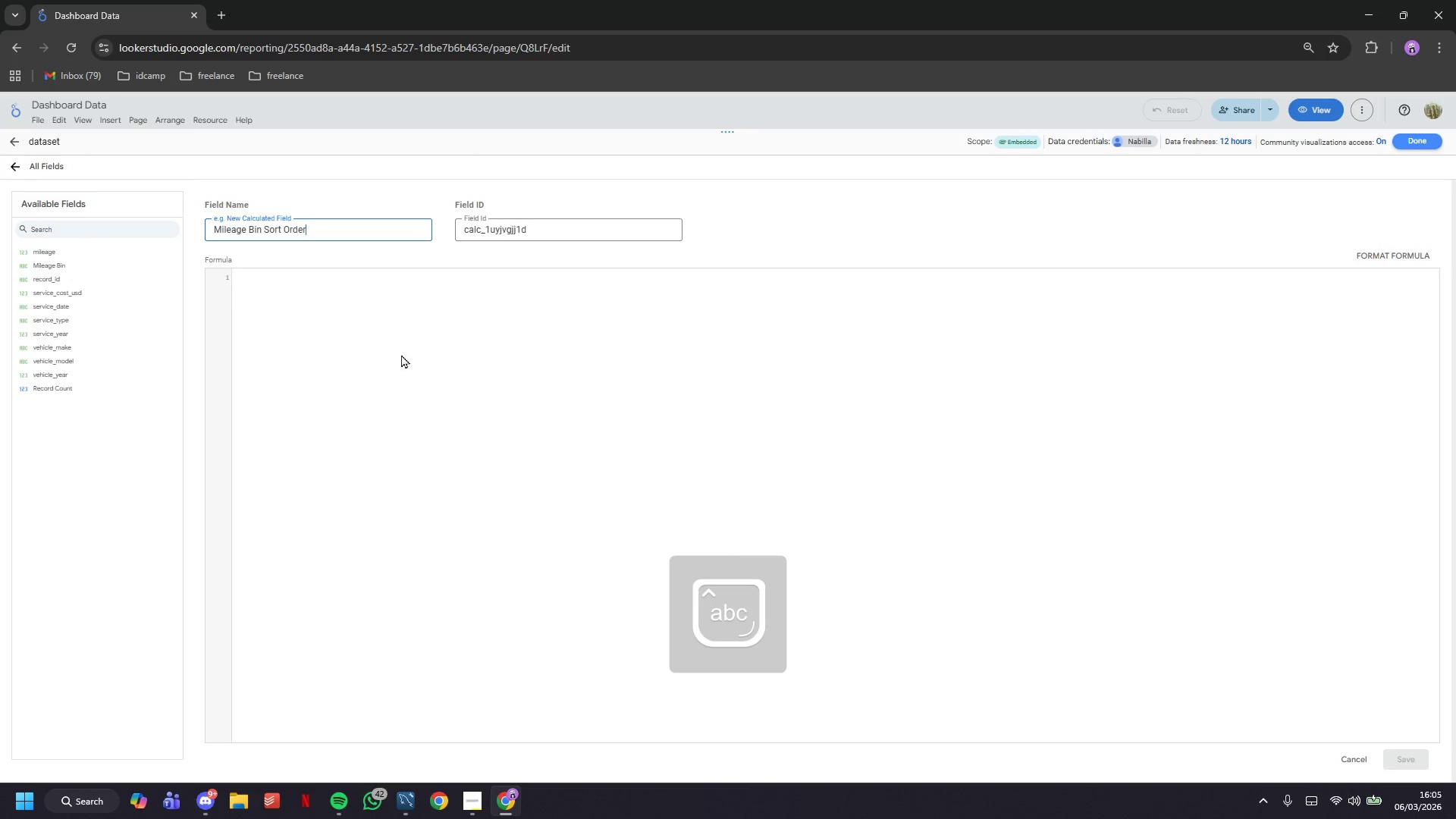 
left_click([394, 373])
 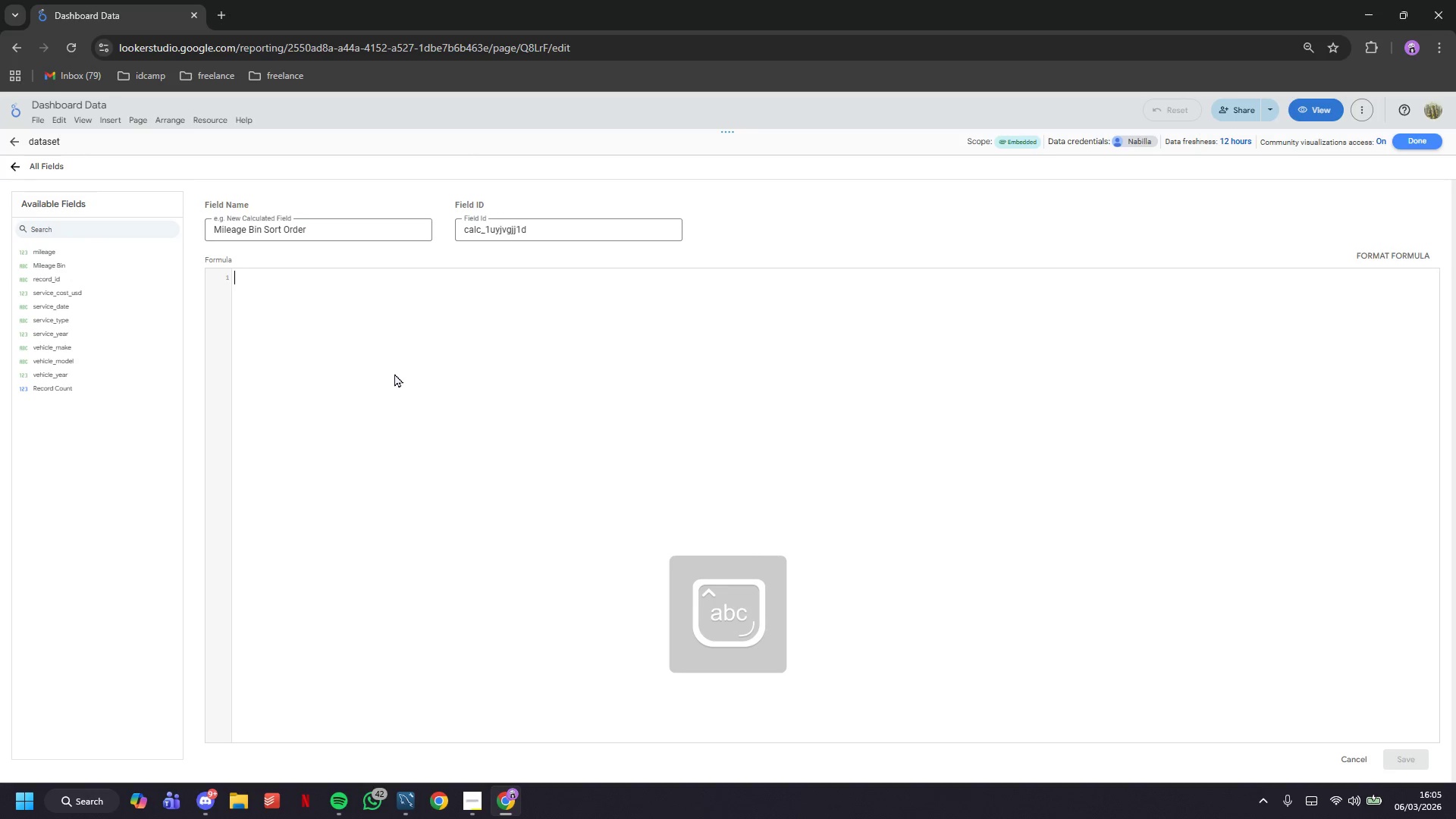 
type(CASE WHEN)
 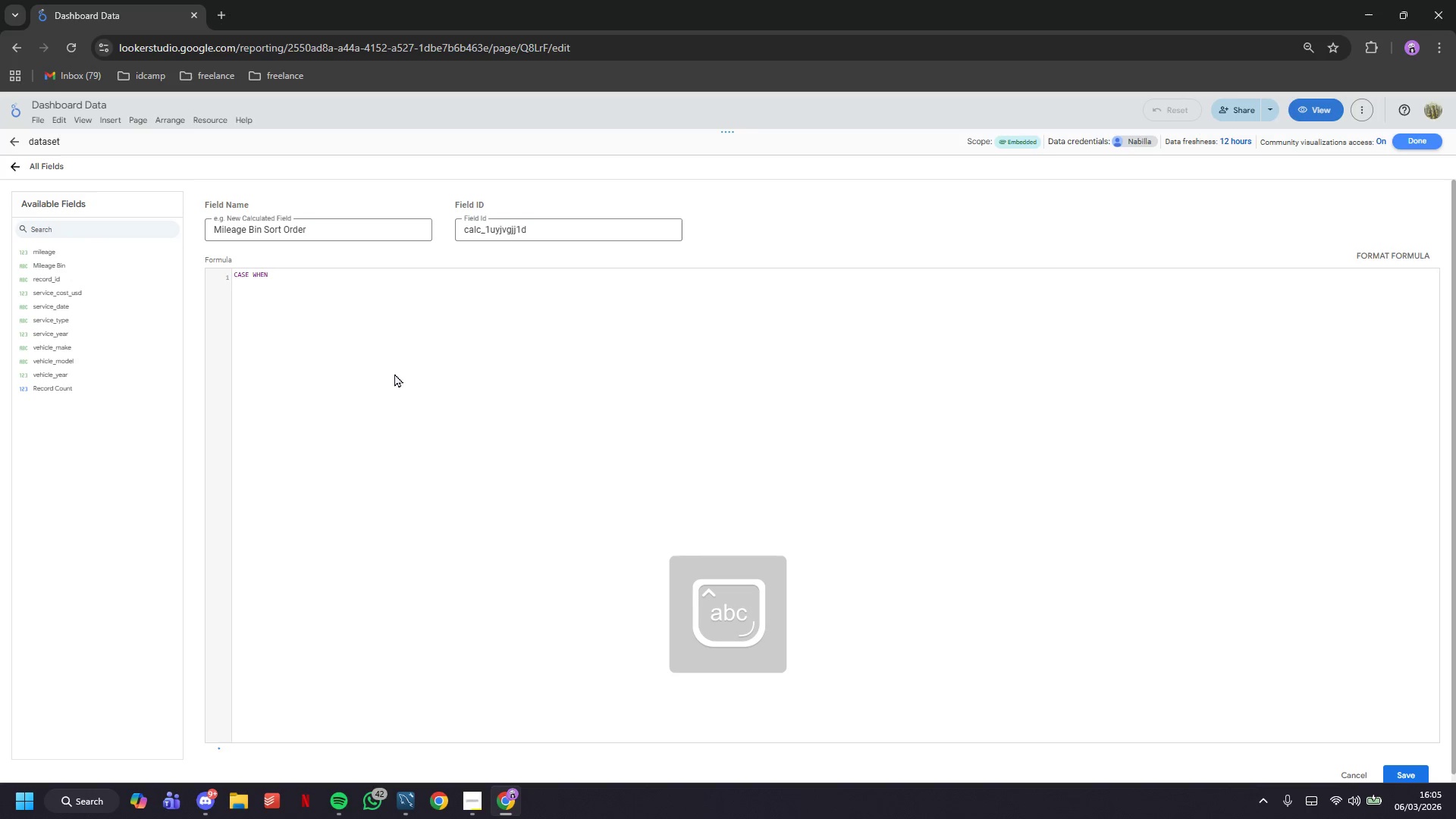 
key(Enter)
 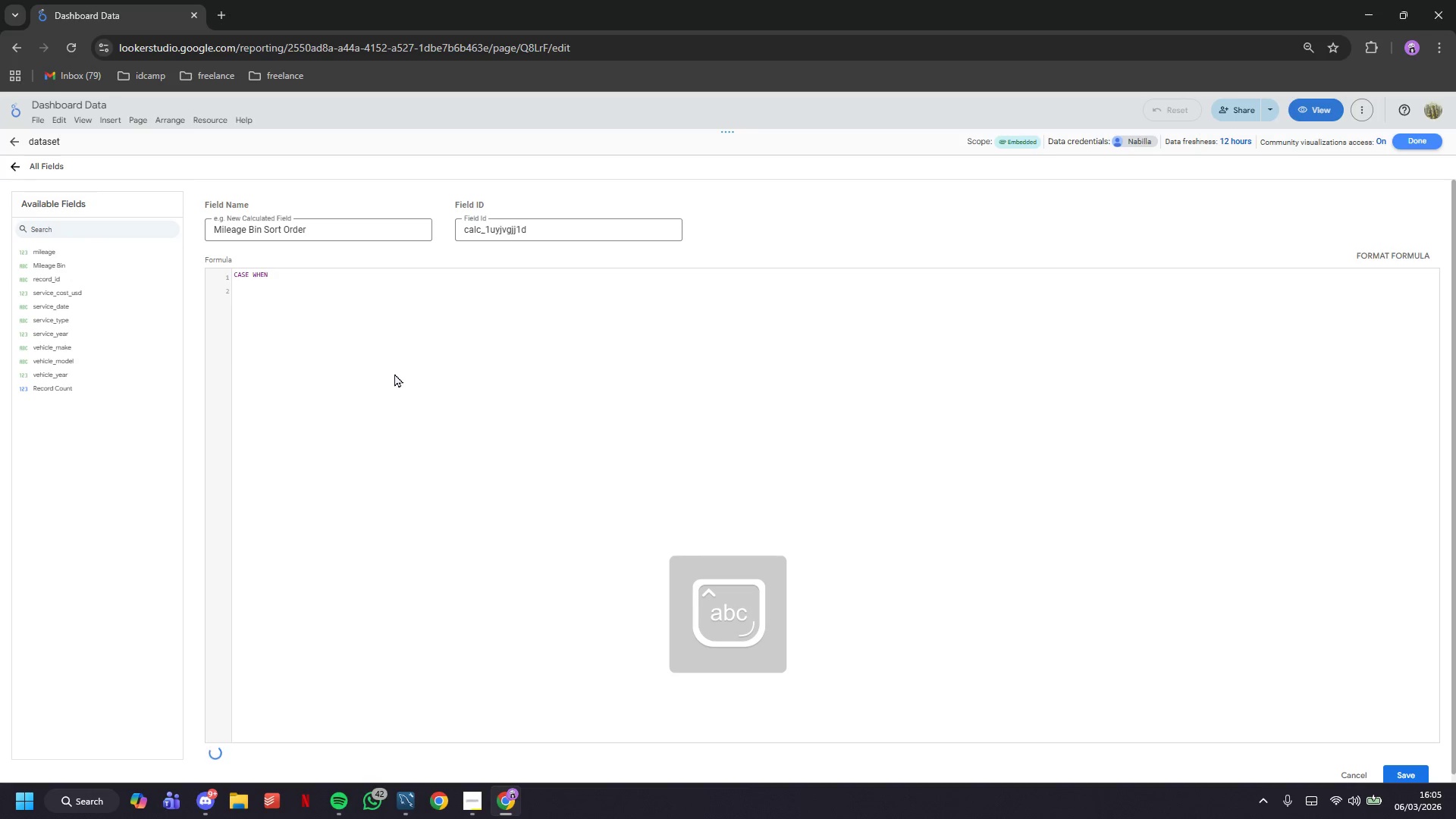 
type(END)
 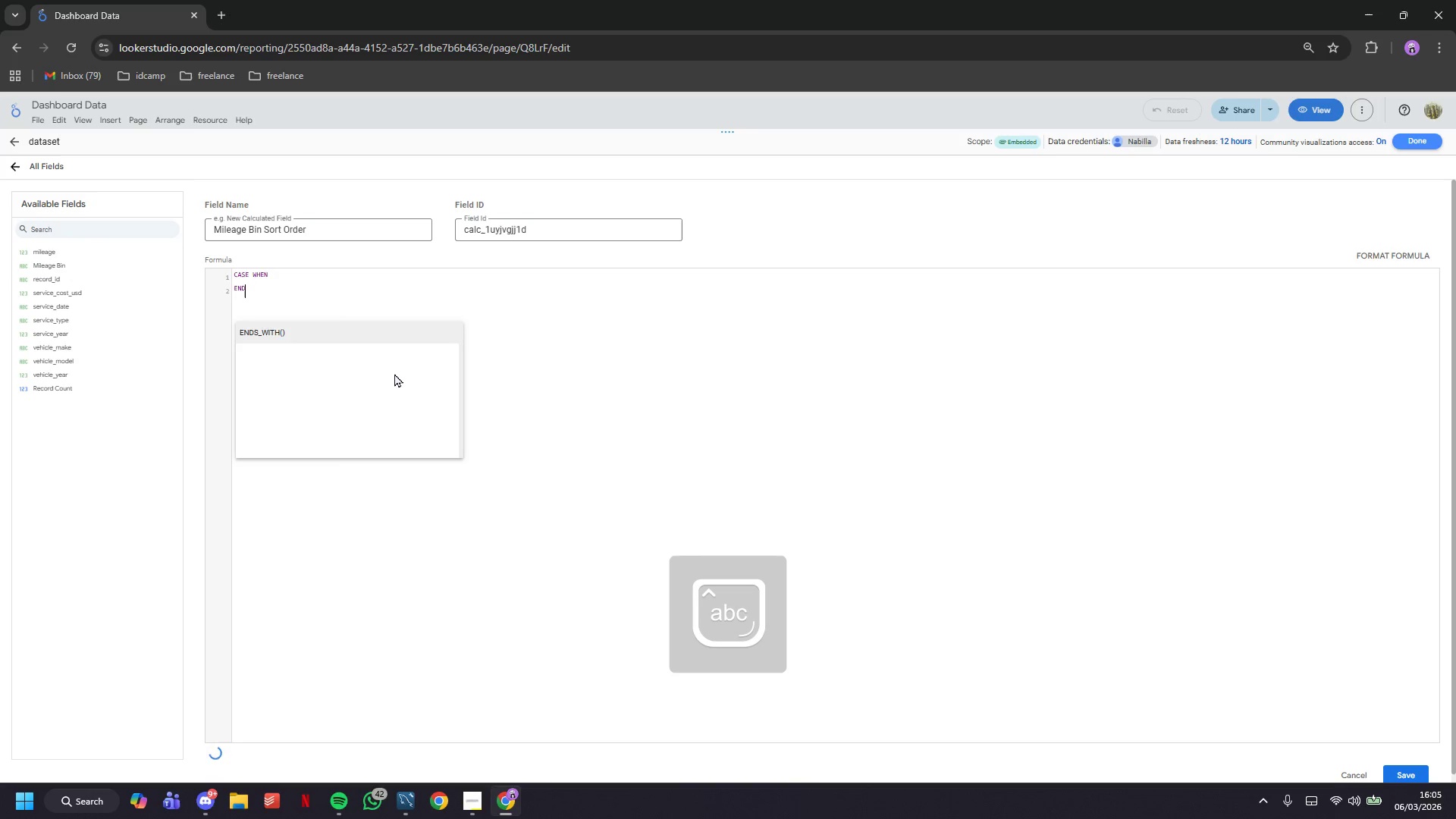 
key(ArrowLeft)
 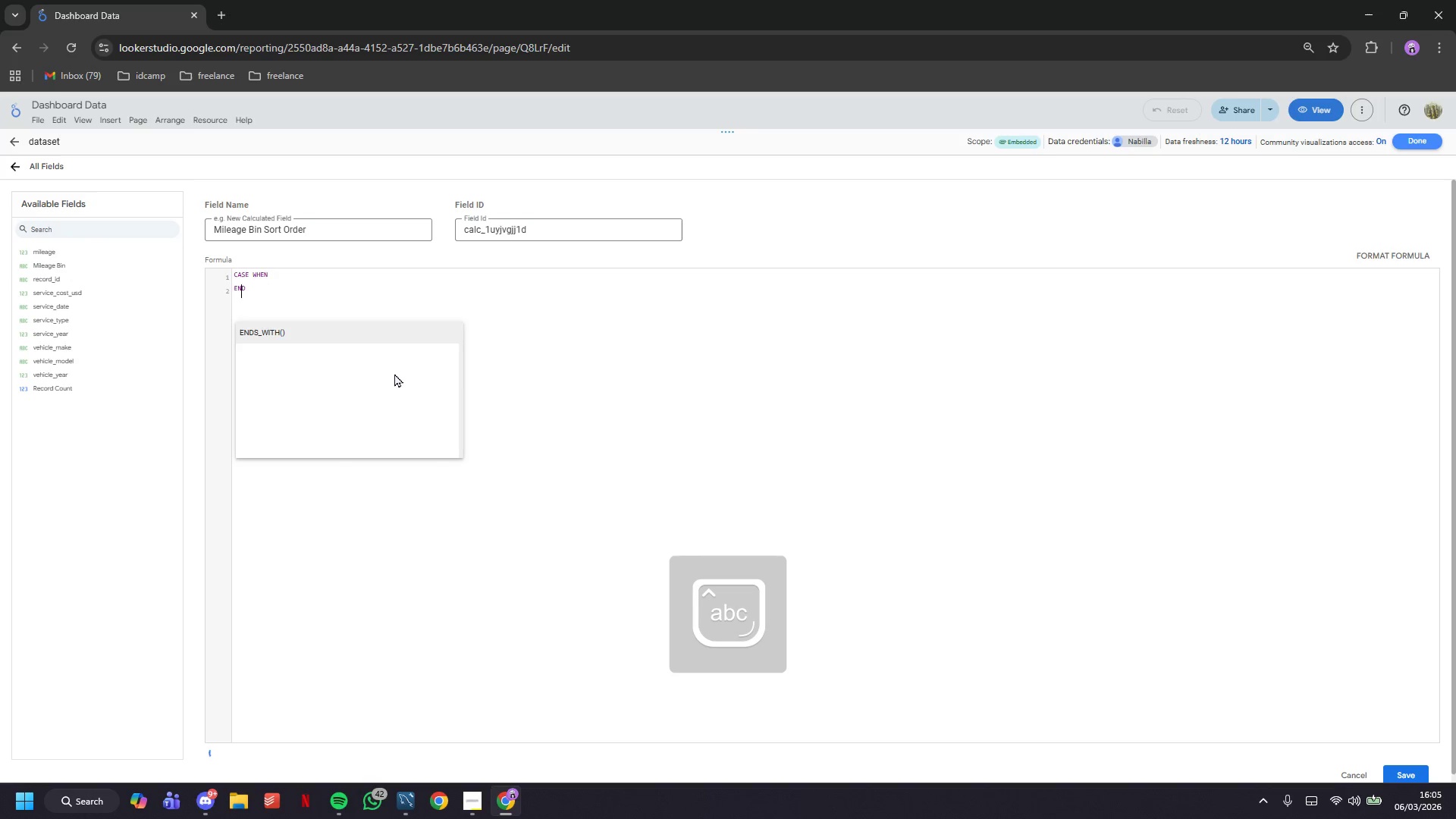 
key(ArrowLeft)
 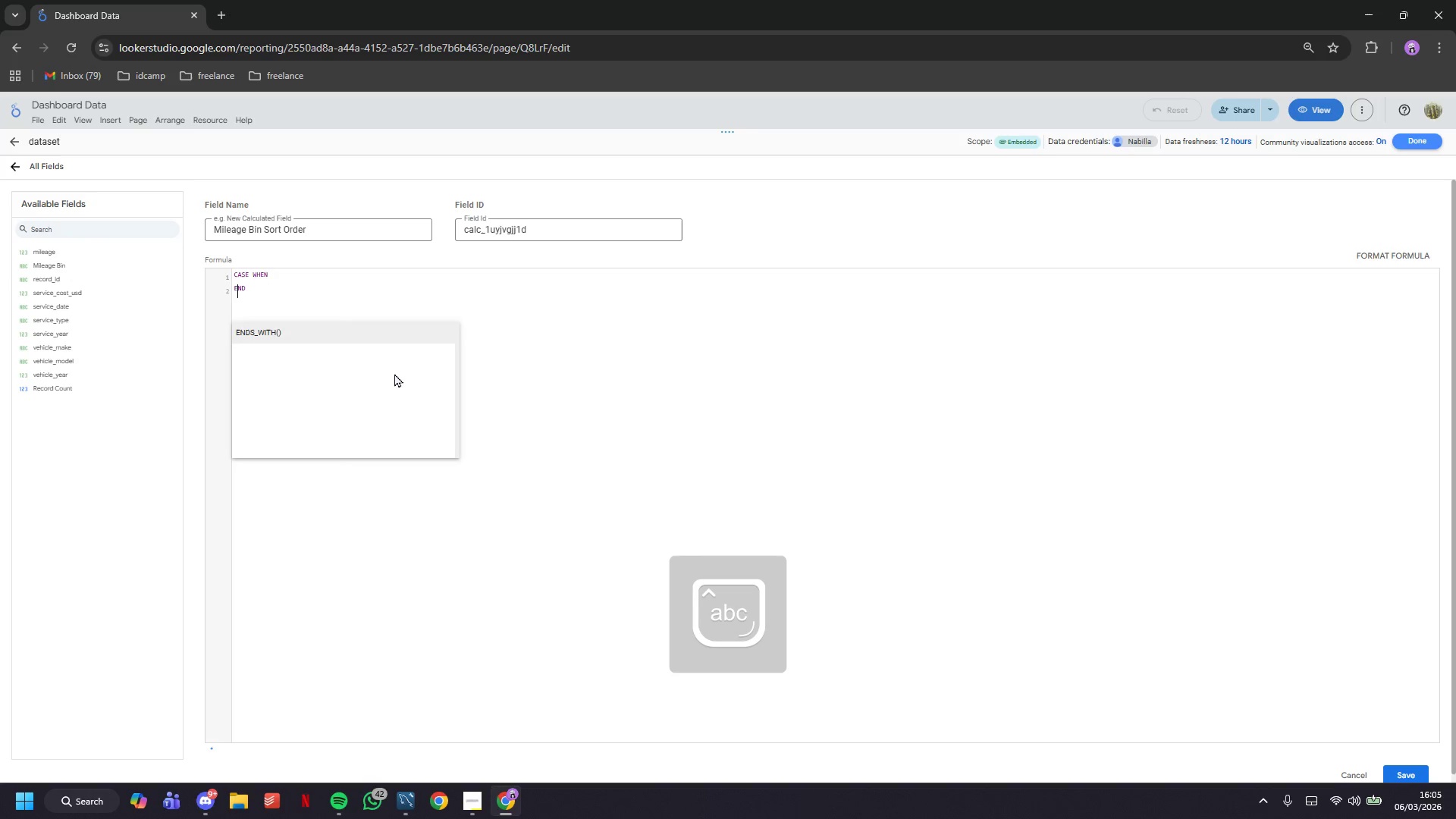 
key(ArrowLeft)
 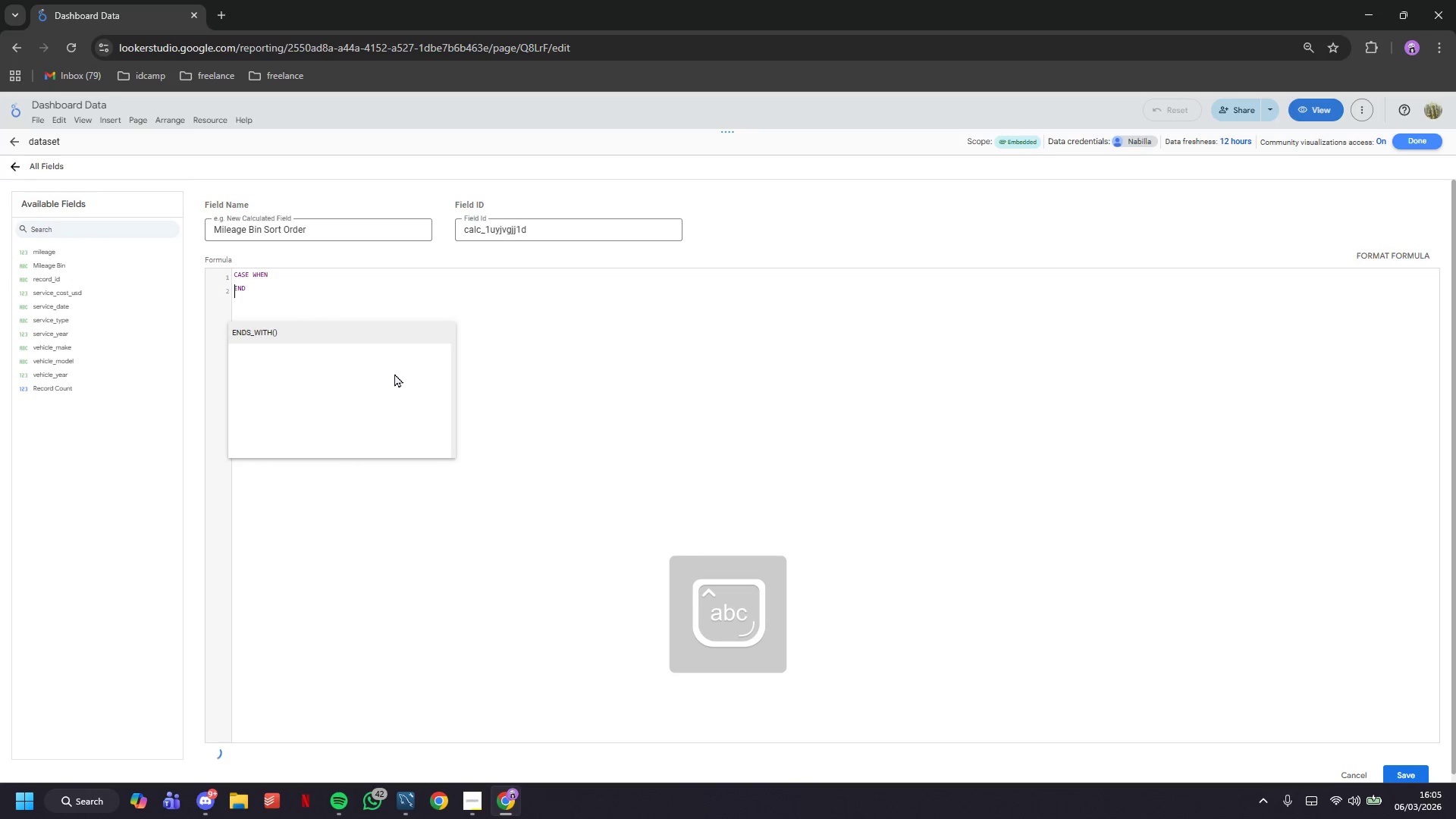 
key(ArrowLeft)
 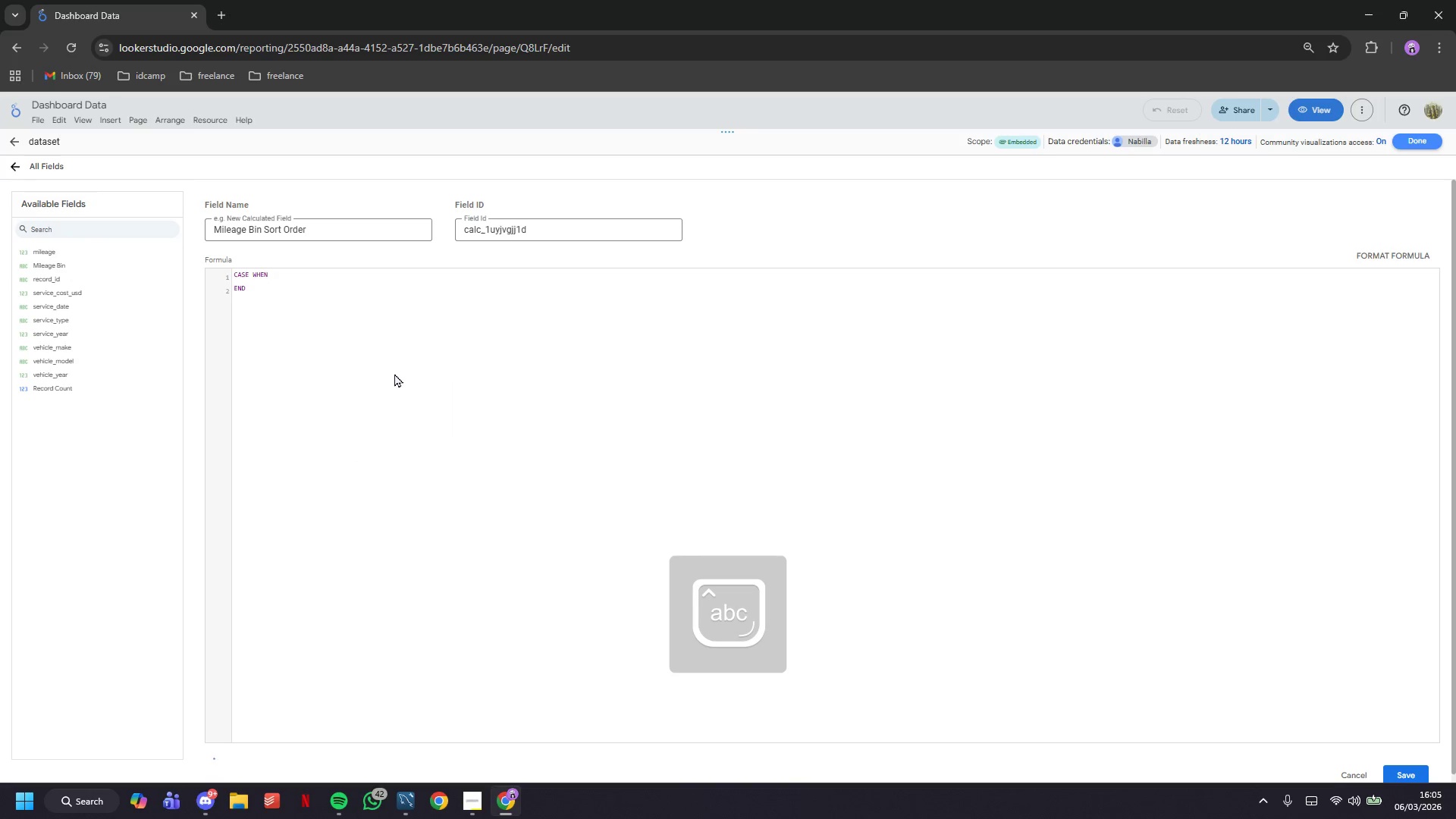 
key(Enter)
 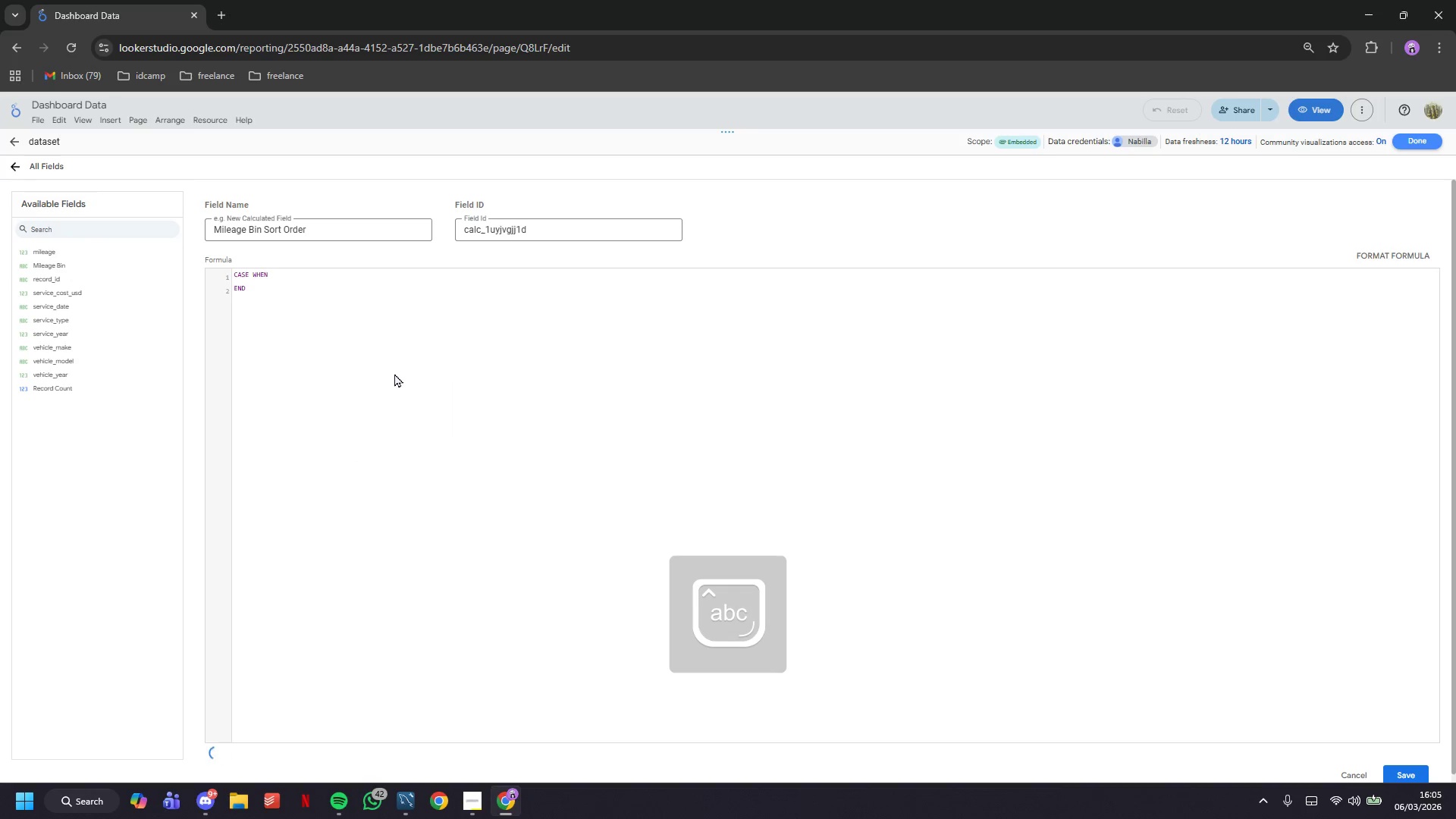 
key(Enter)
 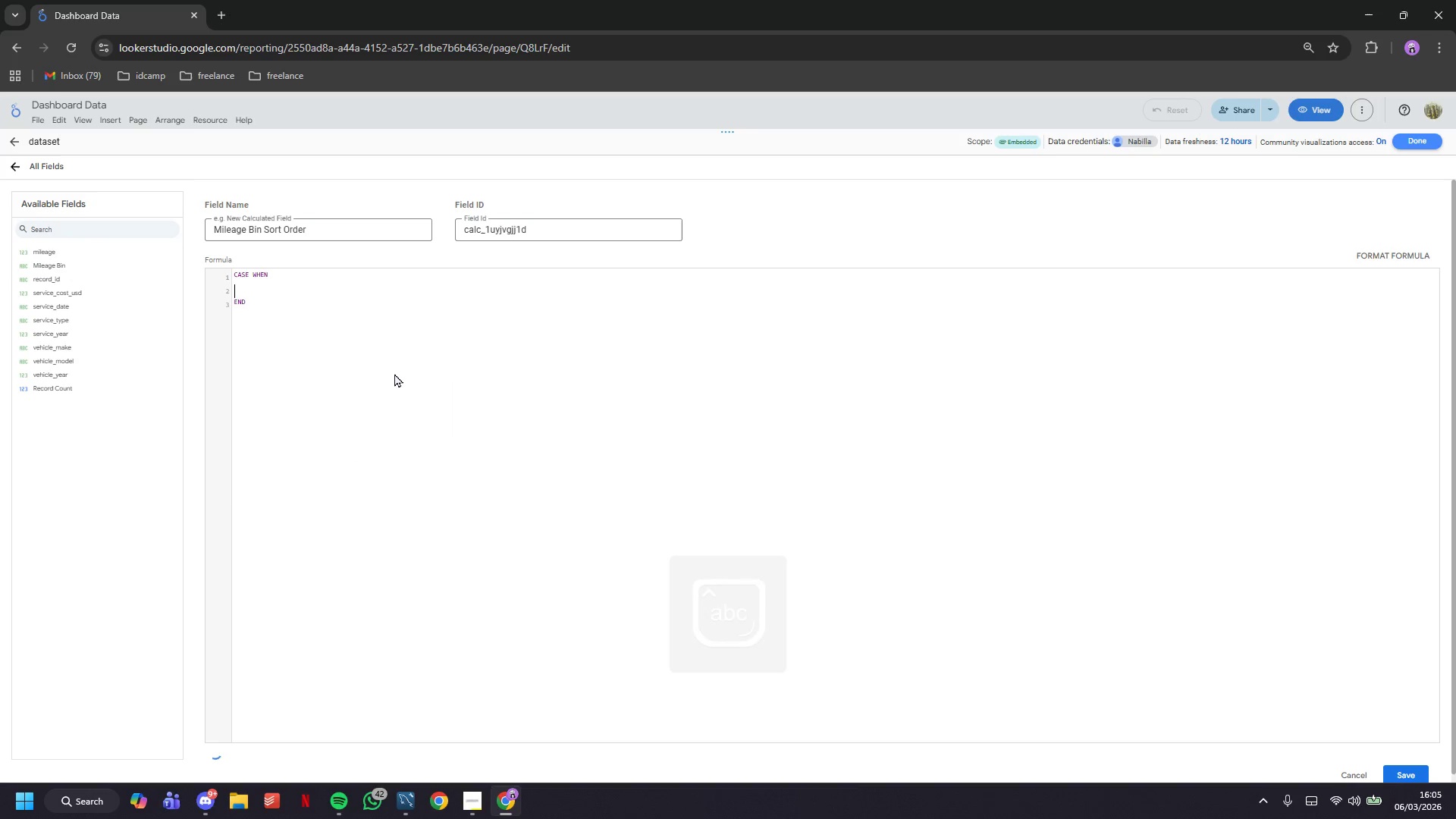 
type(milage)
key(Backspace)
key(Backspace)
key(Backspace)
type(eage)
 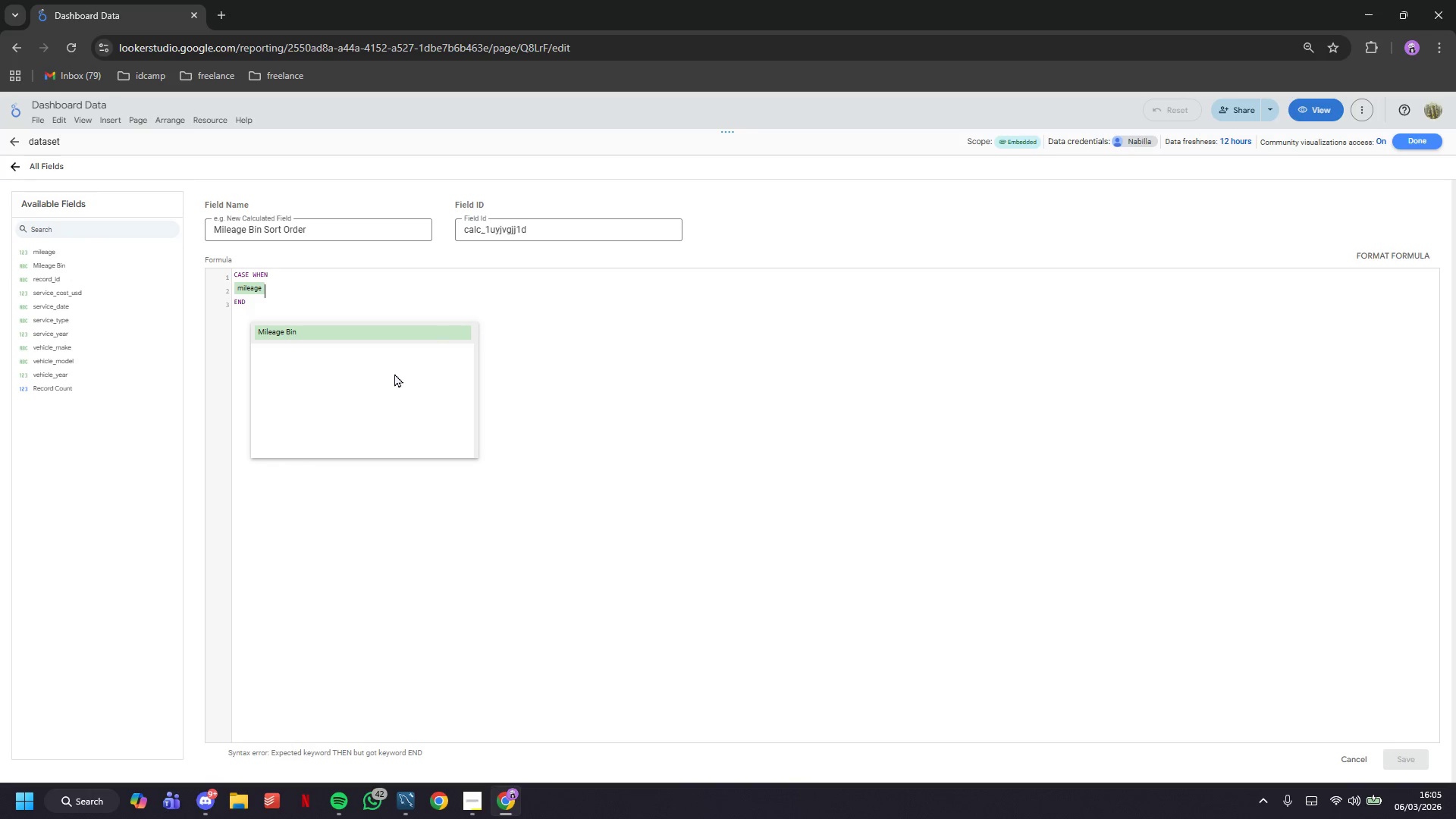 
key(ArrowUp)
 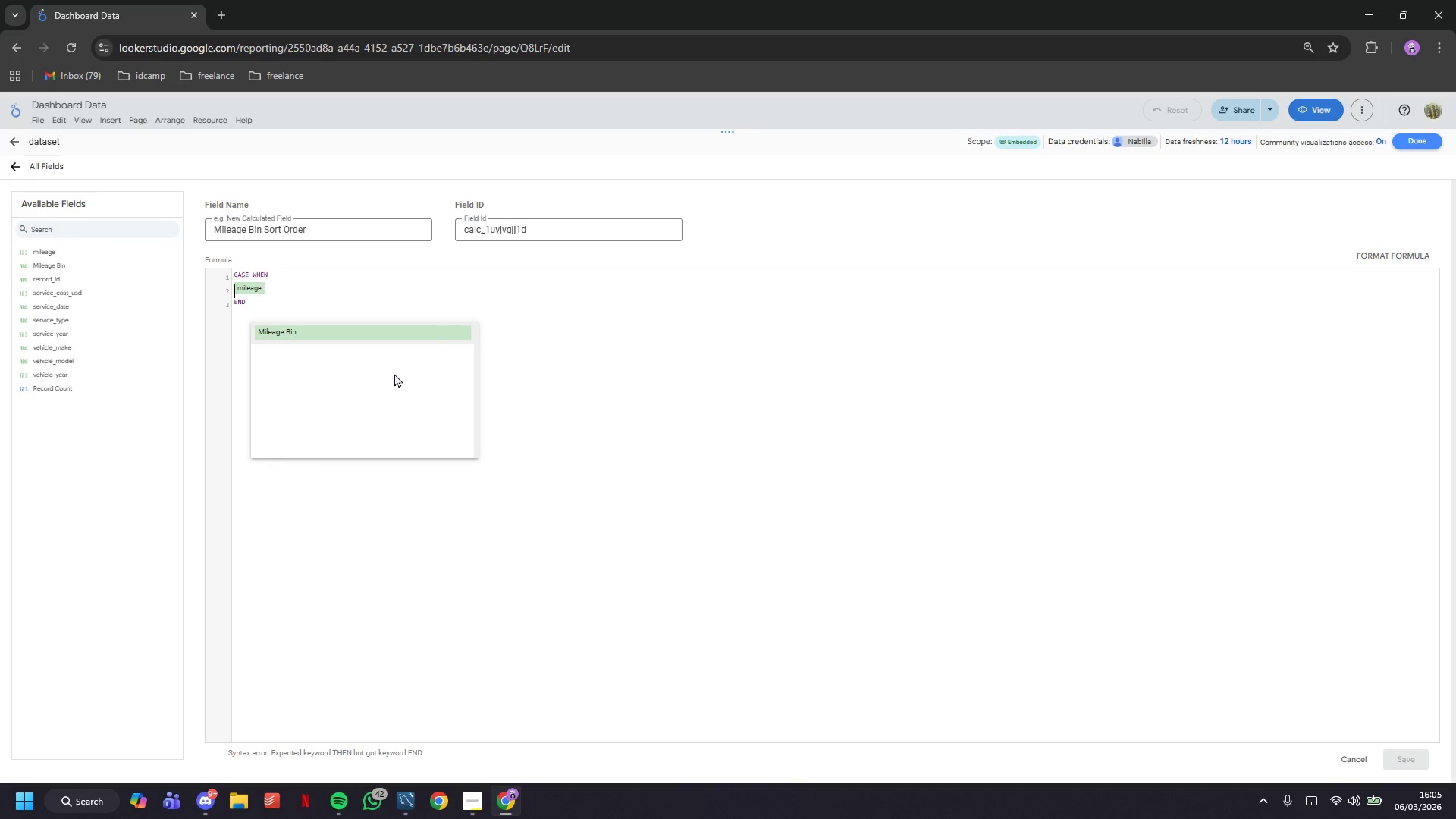 
key(ArrowLeft)
 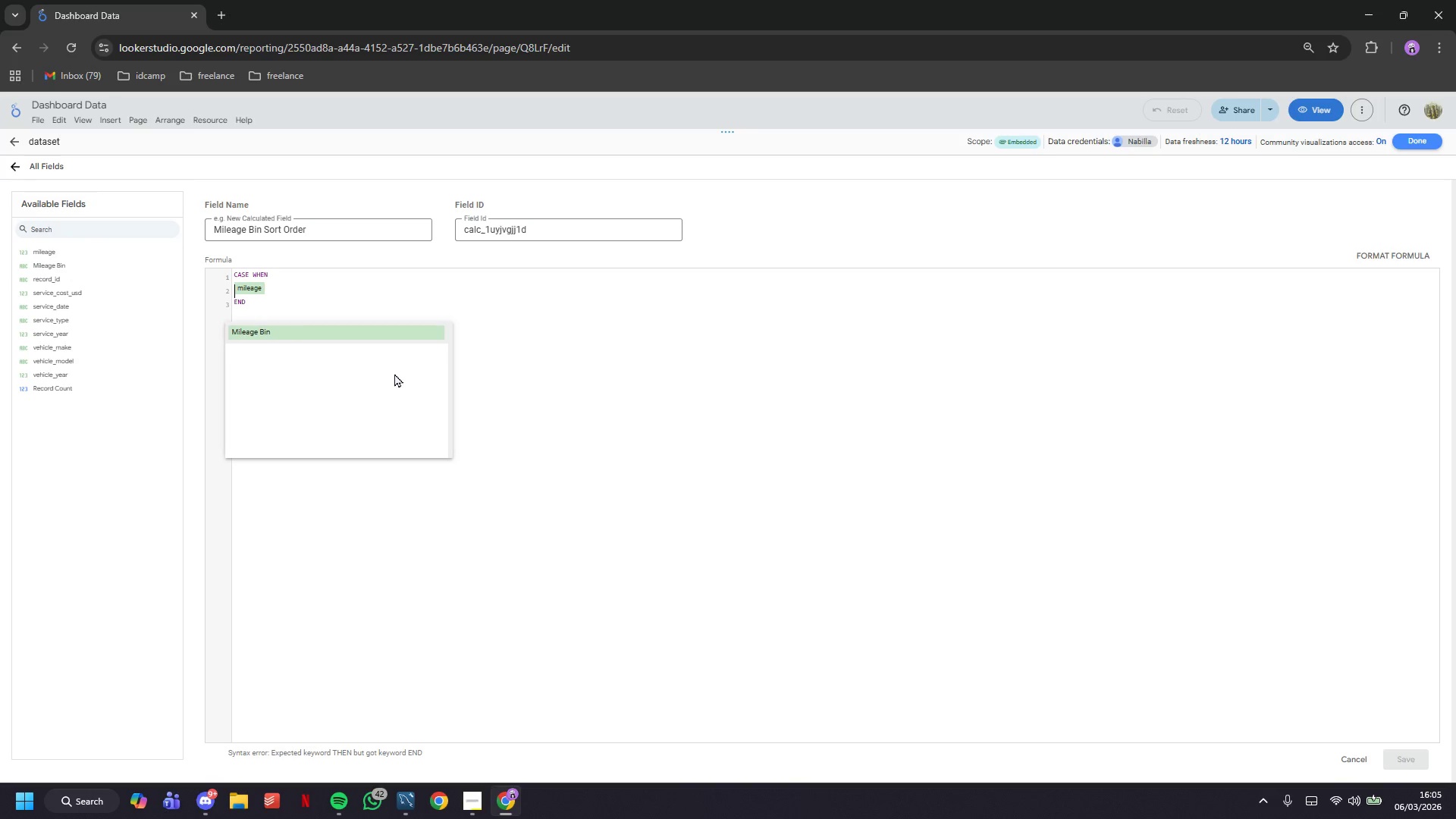 
key(ArrowUp)
 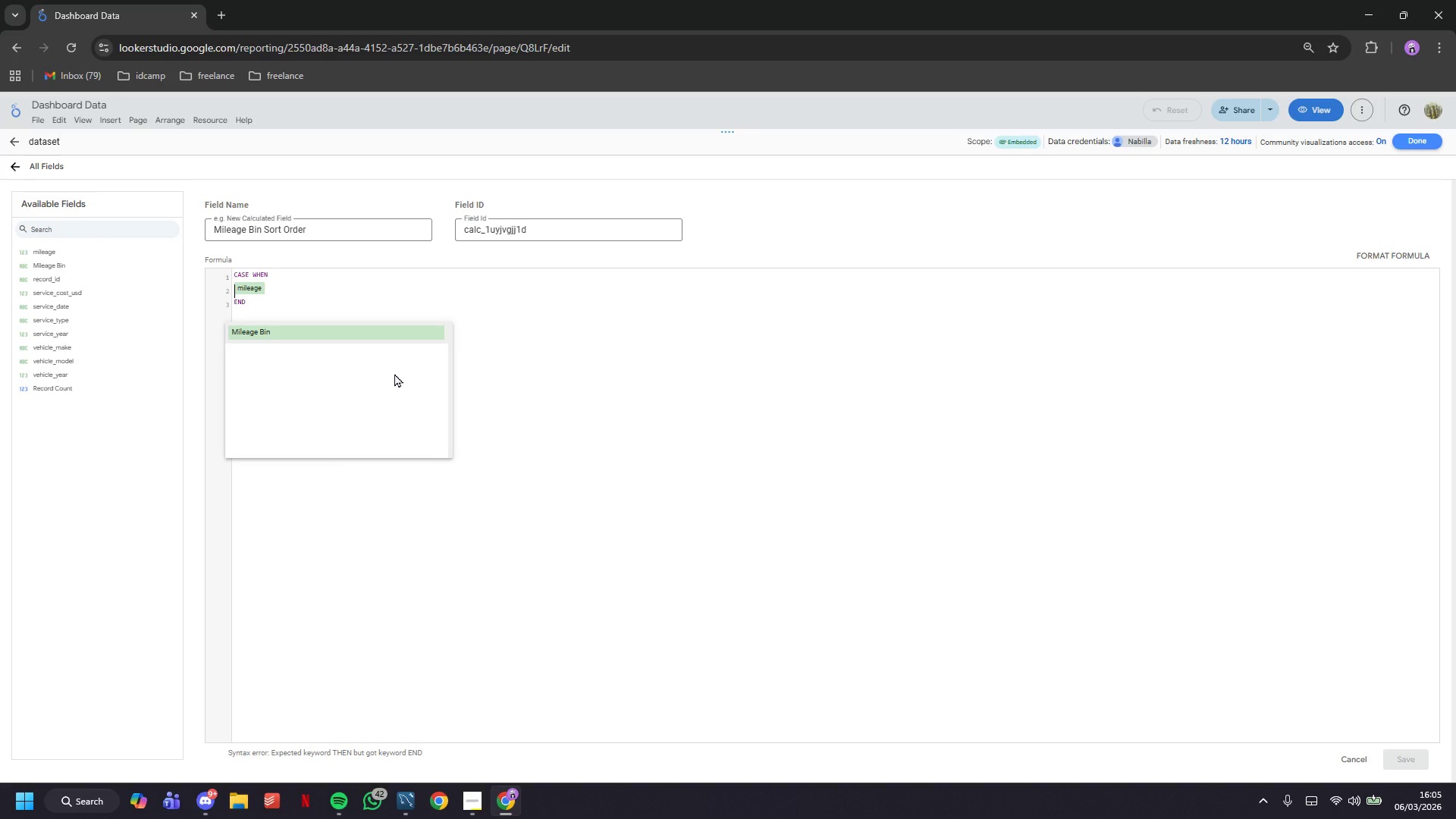 
key(ArrowUp)
 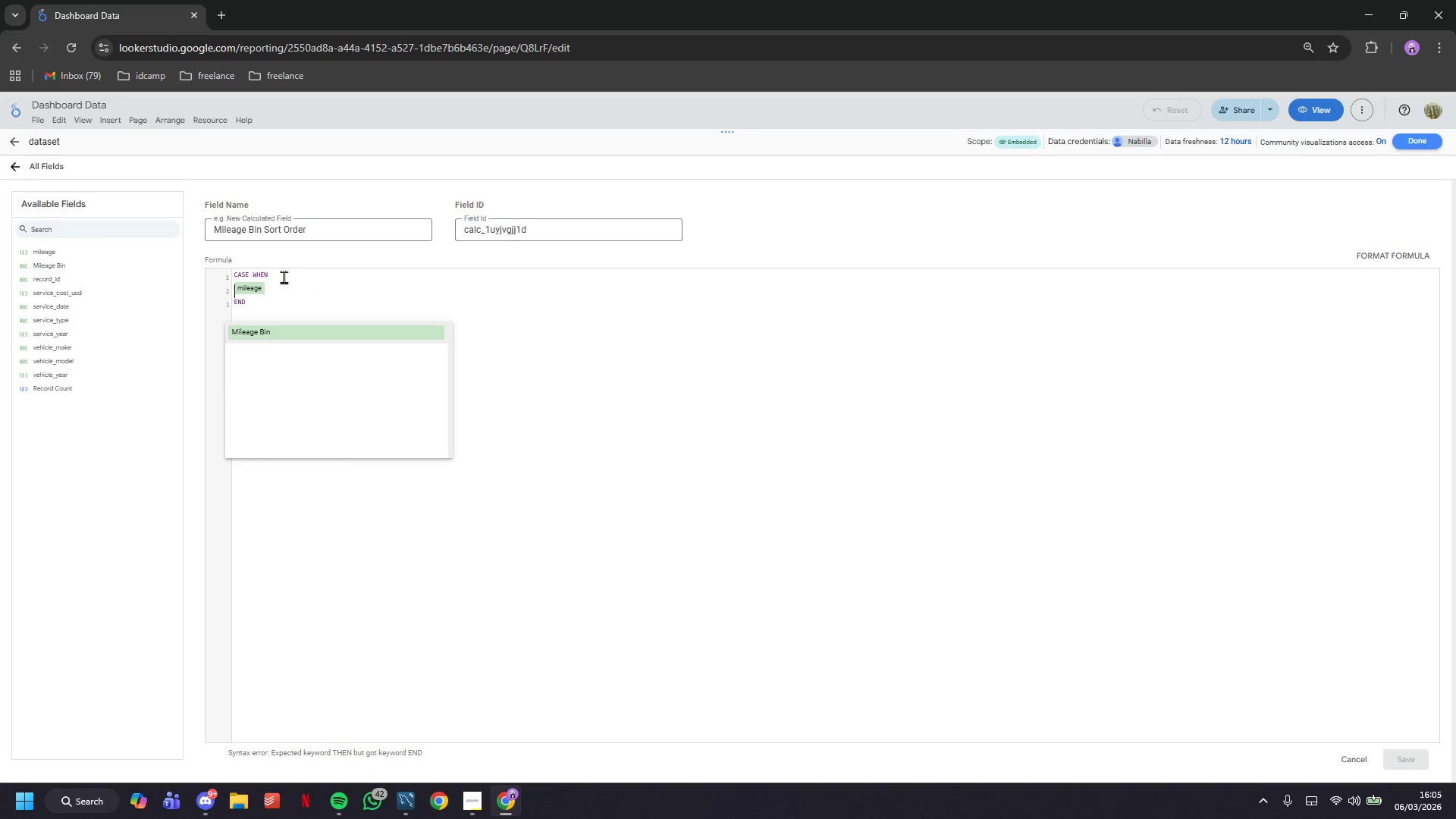 
left_click([265, 271])
 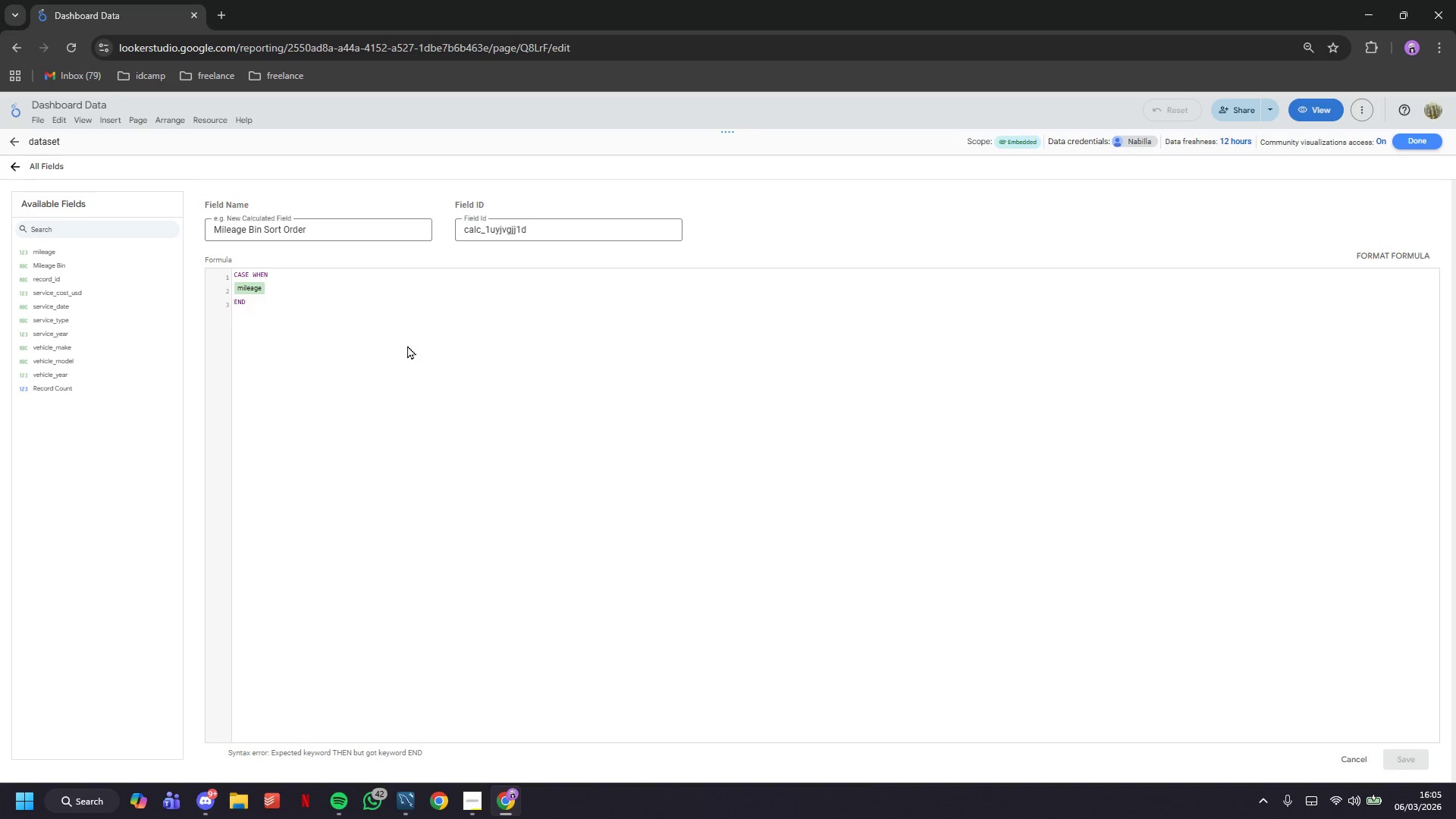 
key(ArrowRight)
 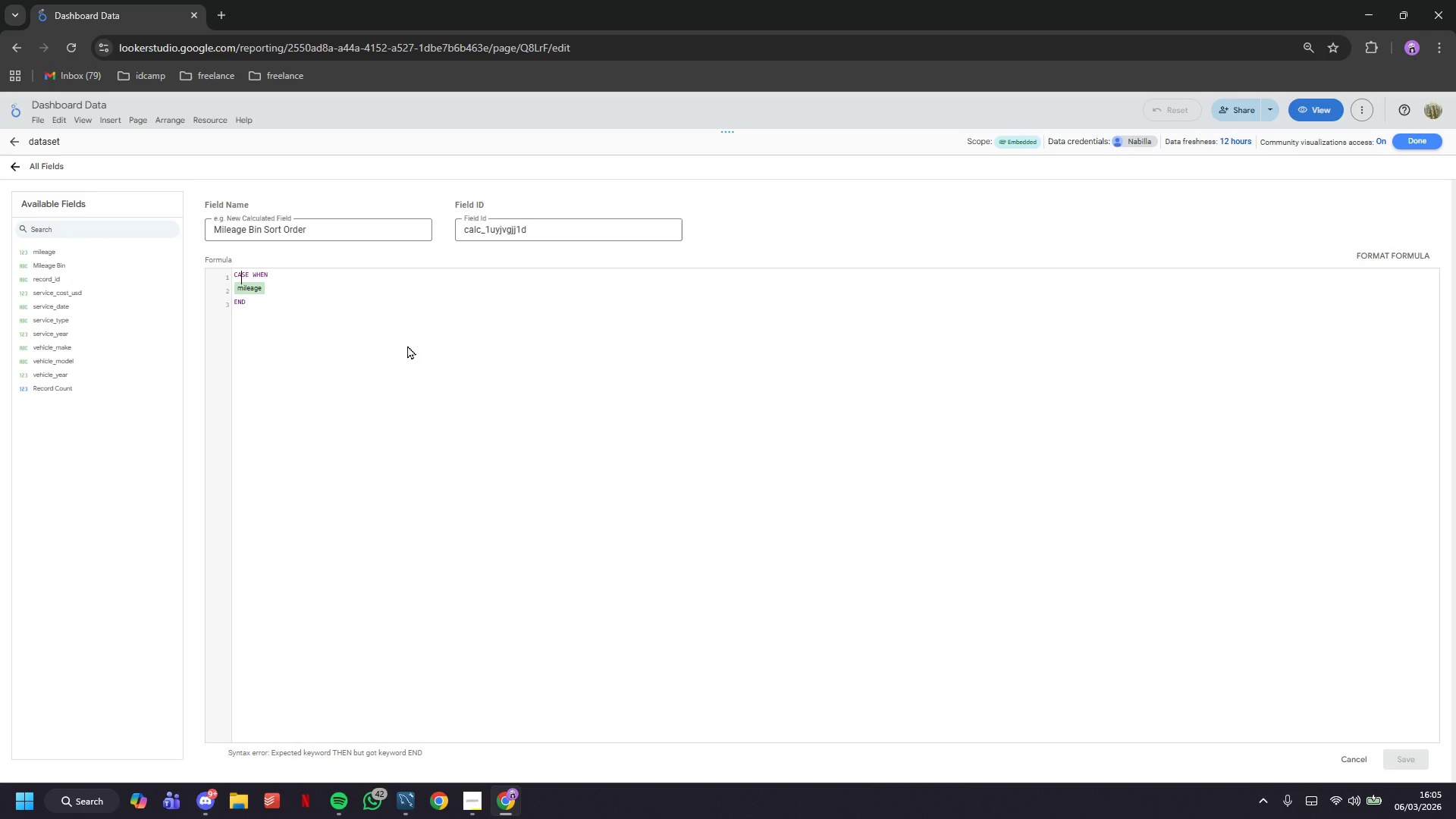 
key(ArrowRight)
 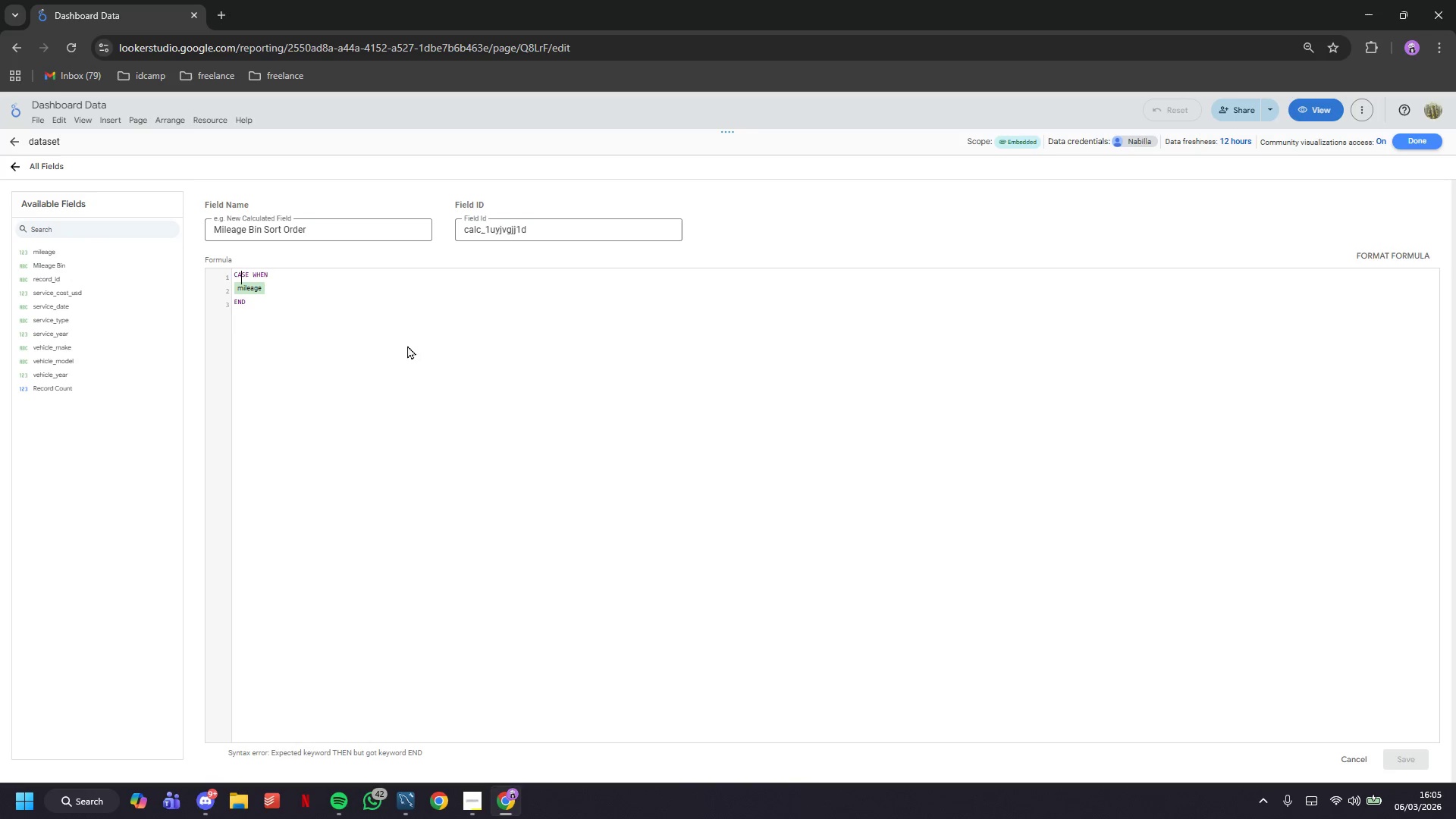 
key(ArrowRight)
 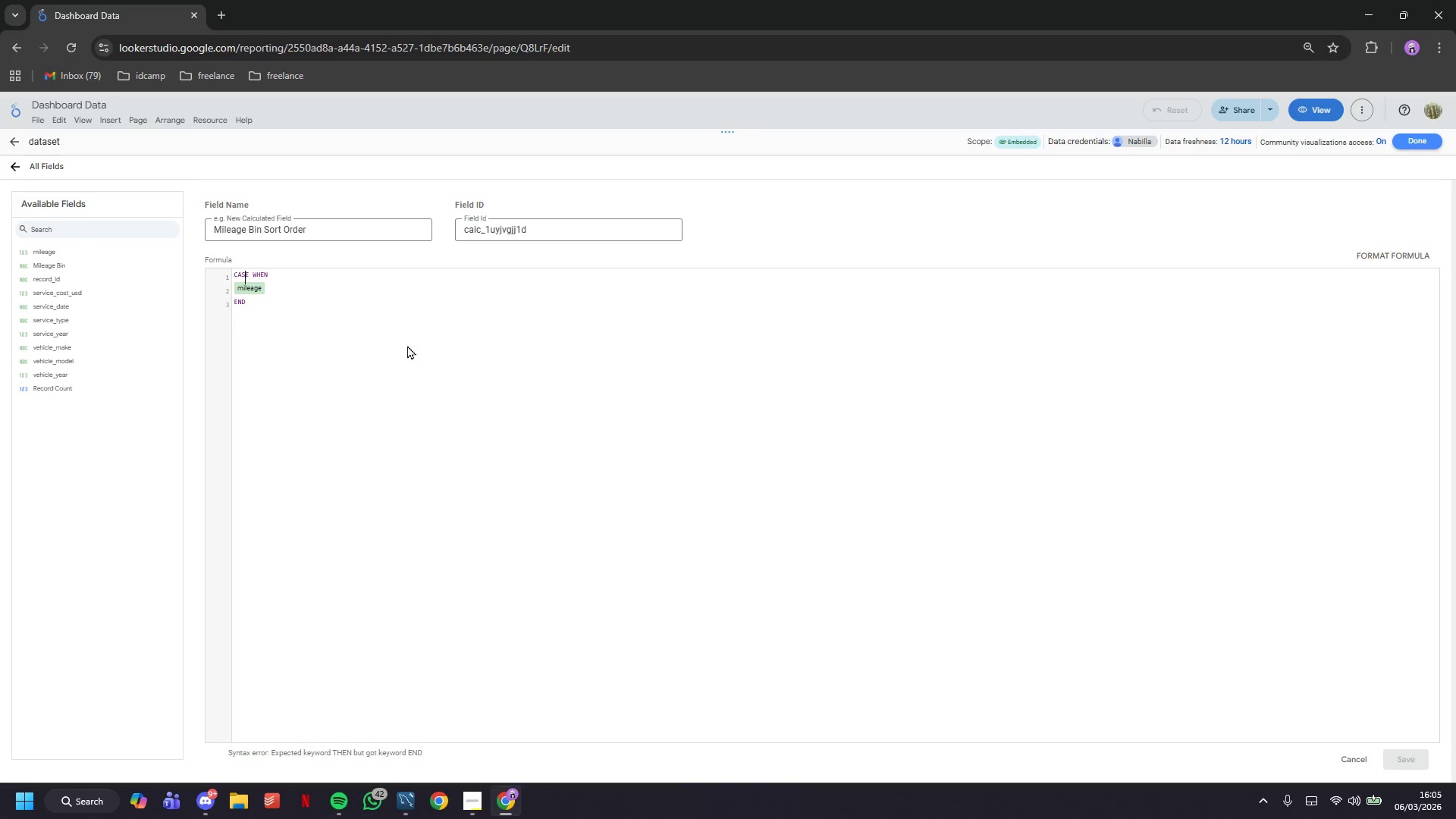 
key(ArrowRight)
 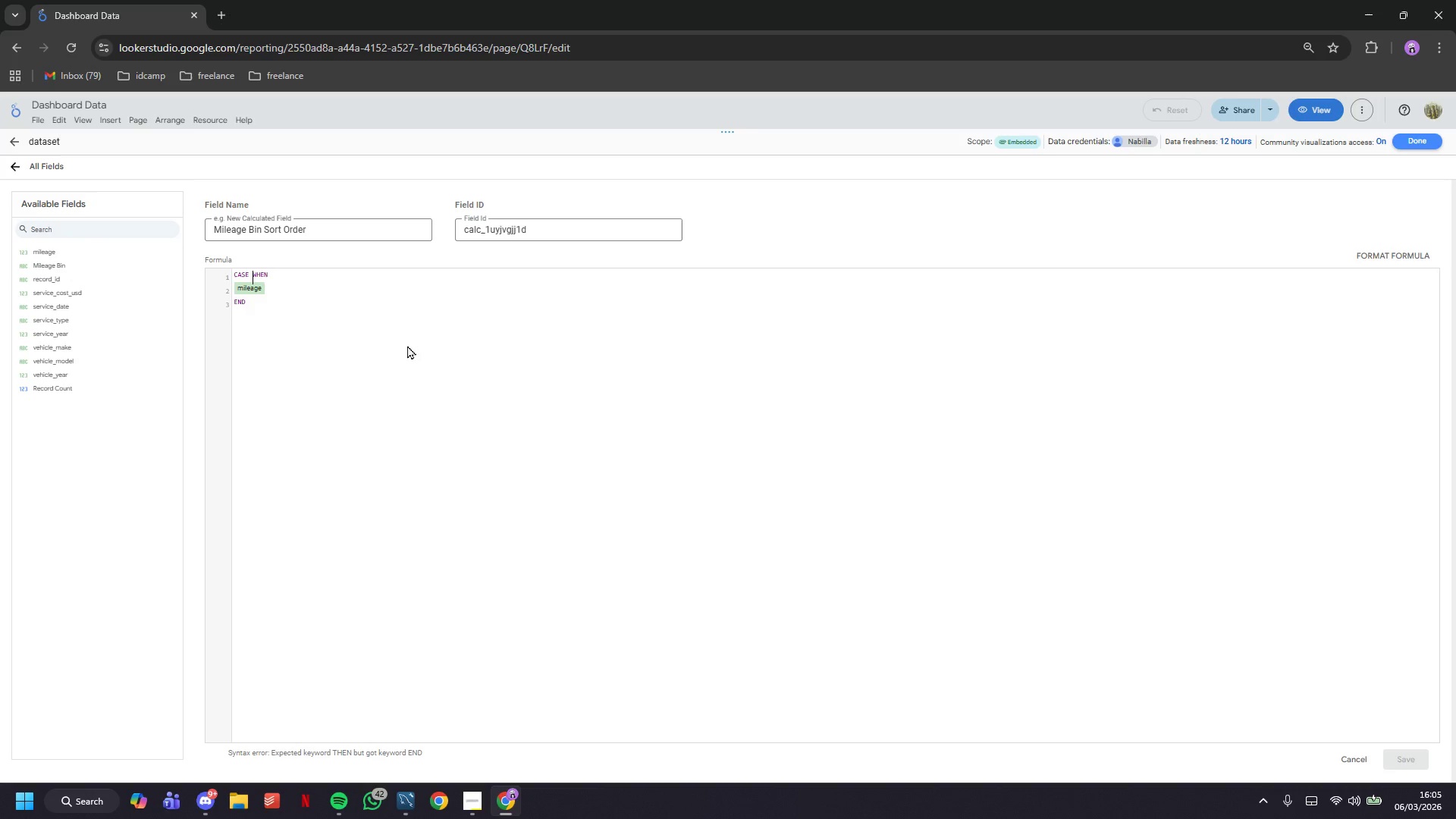 
key(ArrowRight)
 